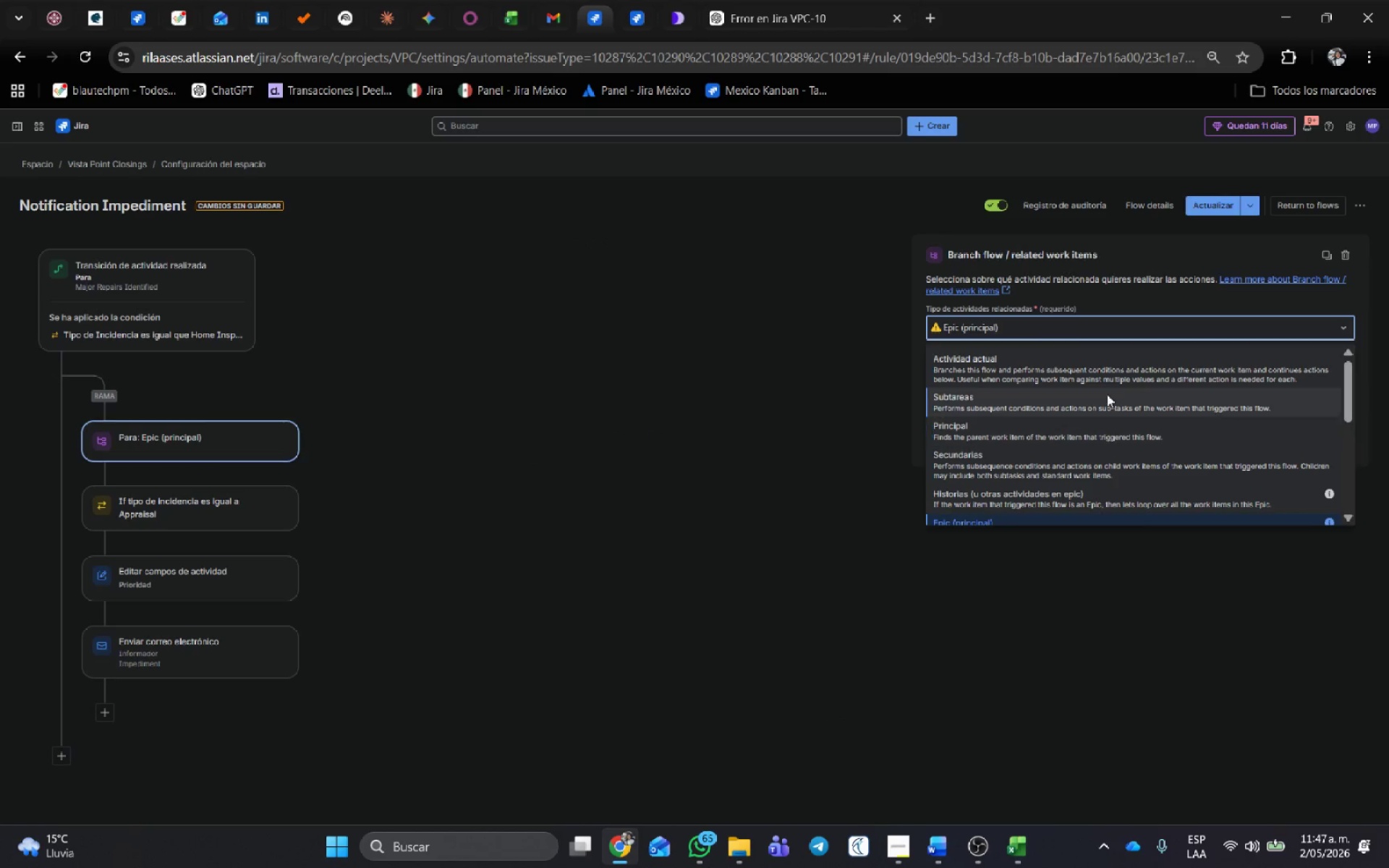 
scroll: coordinate [1105, 391], scroll_direction: down, amount: 2.0
 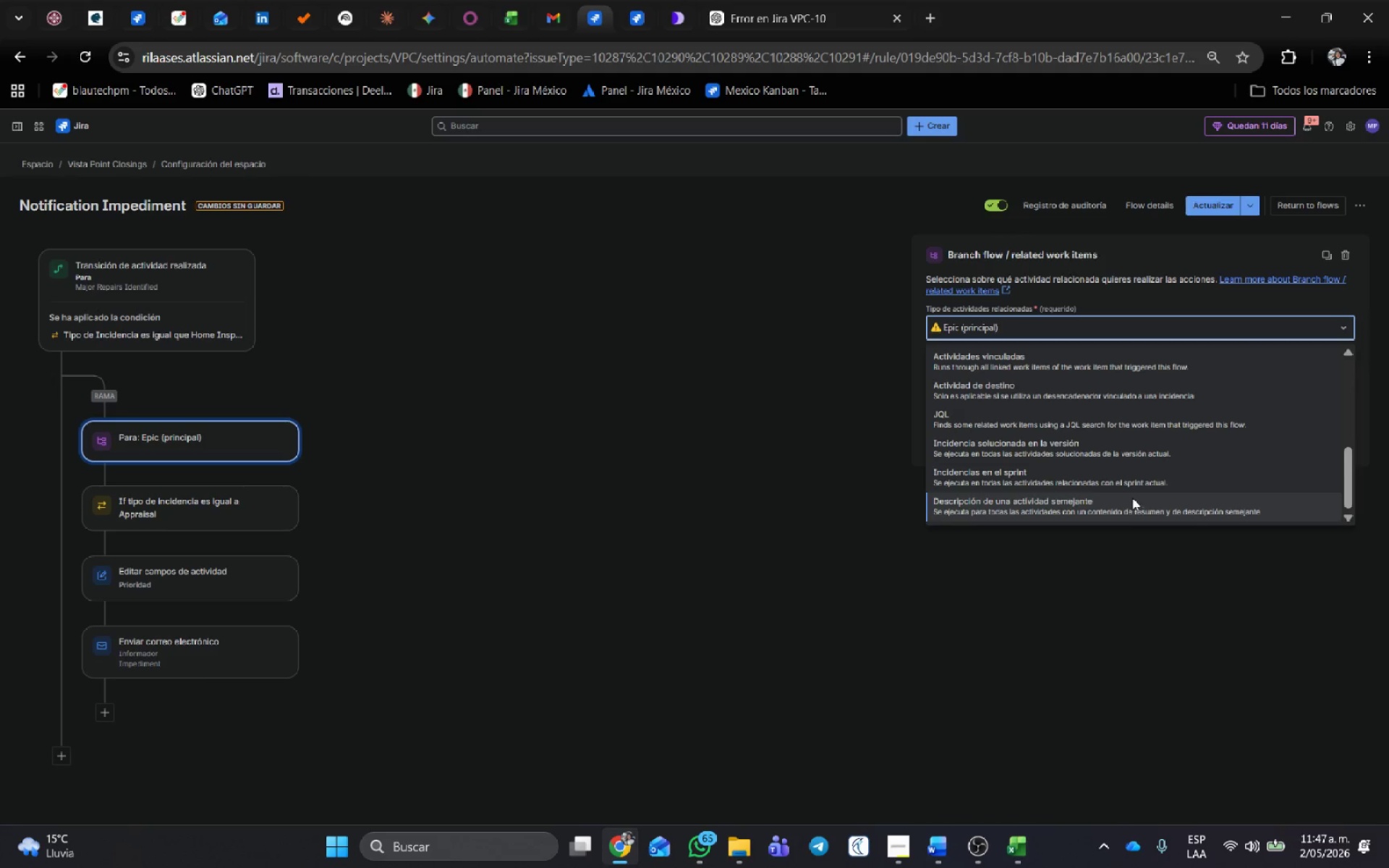 
scroll: coordinate [1133, 468], scroll_direction: up, amount: 3.0
 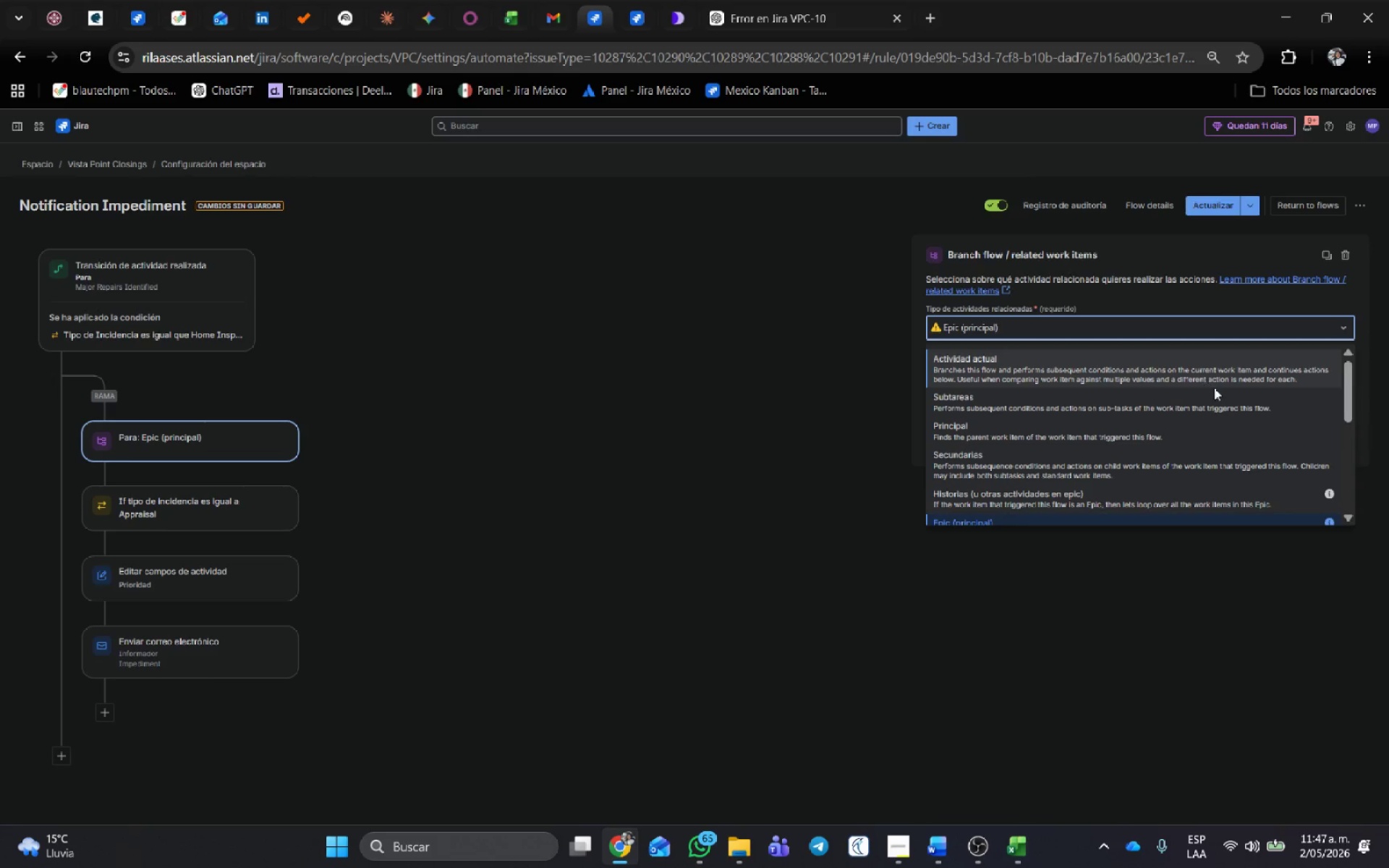 
key(Meta+Shift+ShiftLeft)
 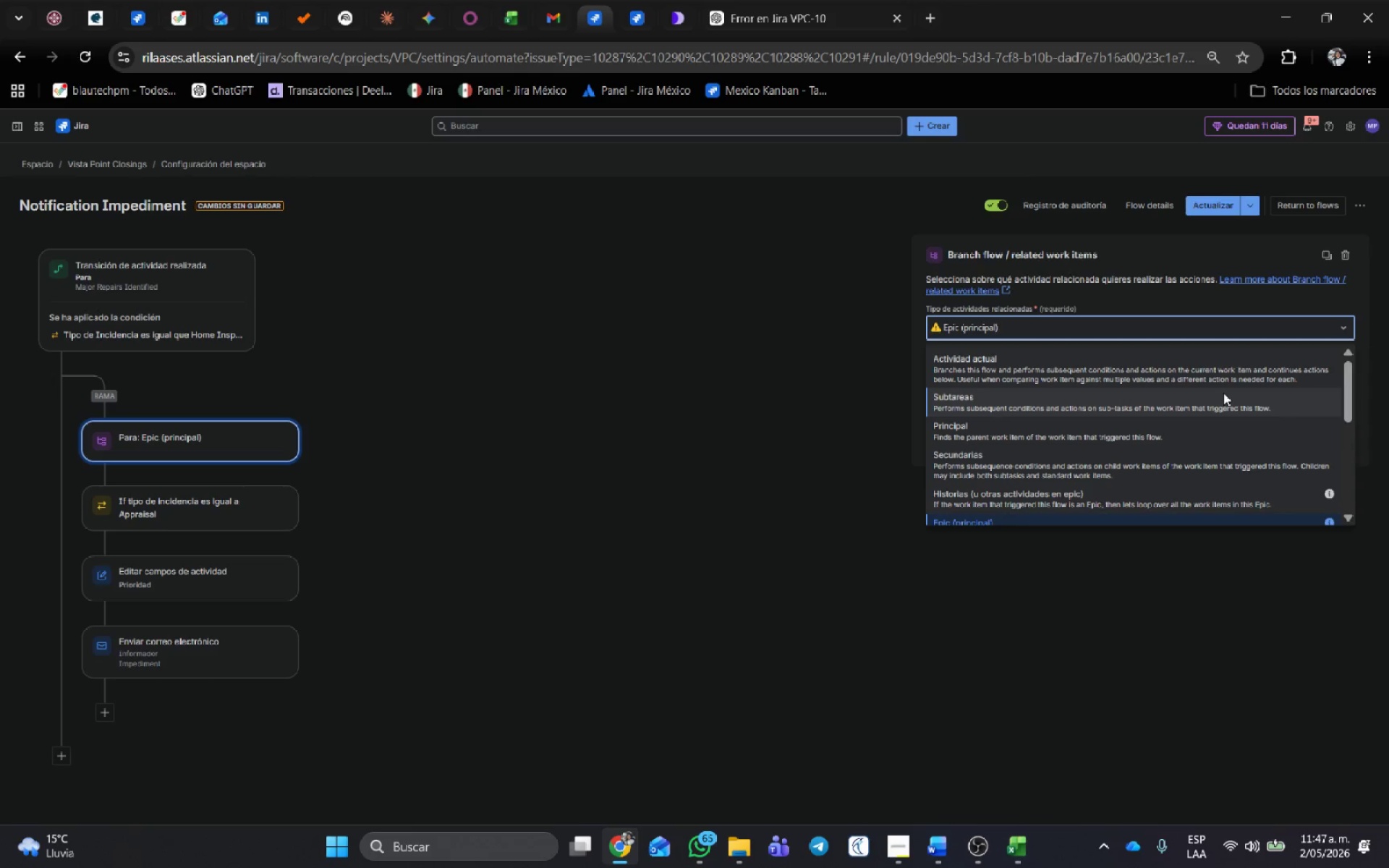 
key(Meta+Shift+S)
 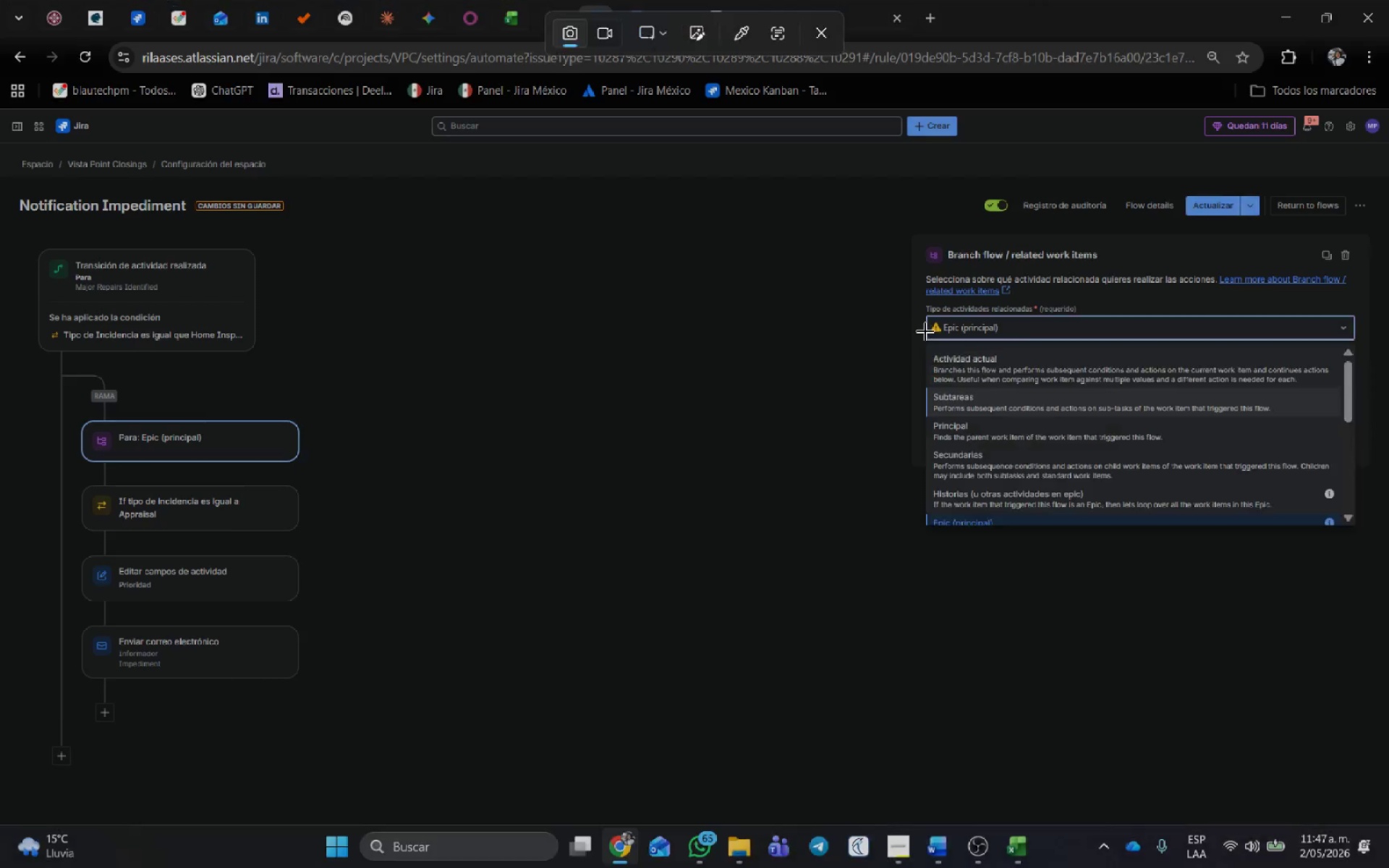 
left_click_drag(start_coordinate=[923, 334], to_coordinate=[1357, 531])
 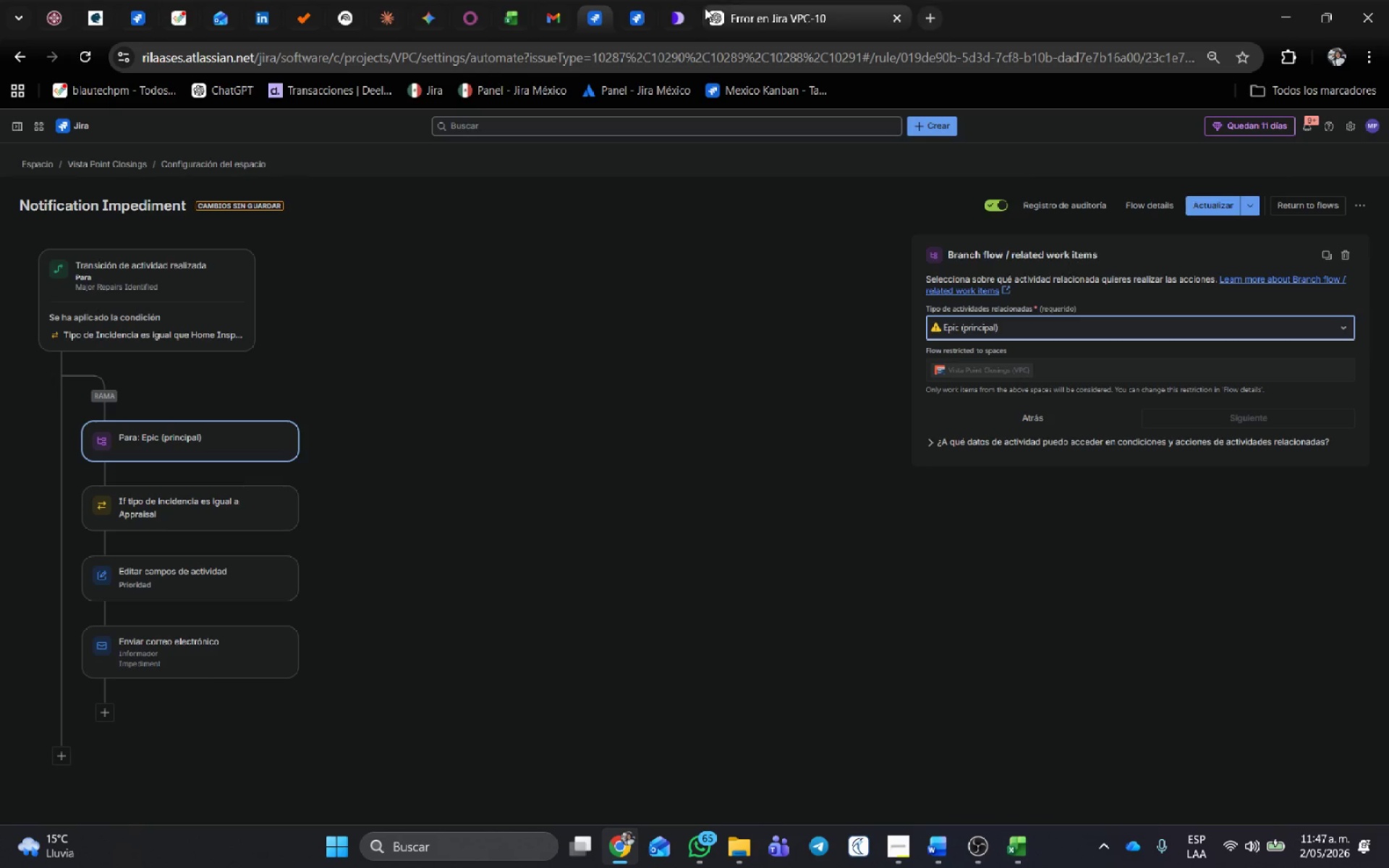 
left_click([749, 7])
 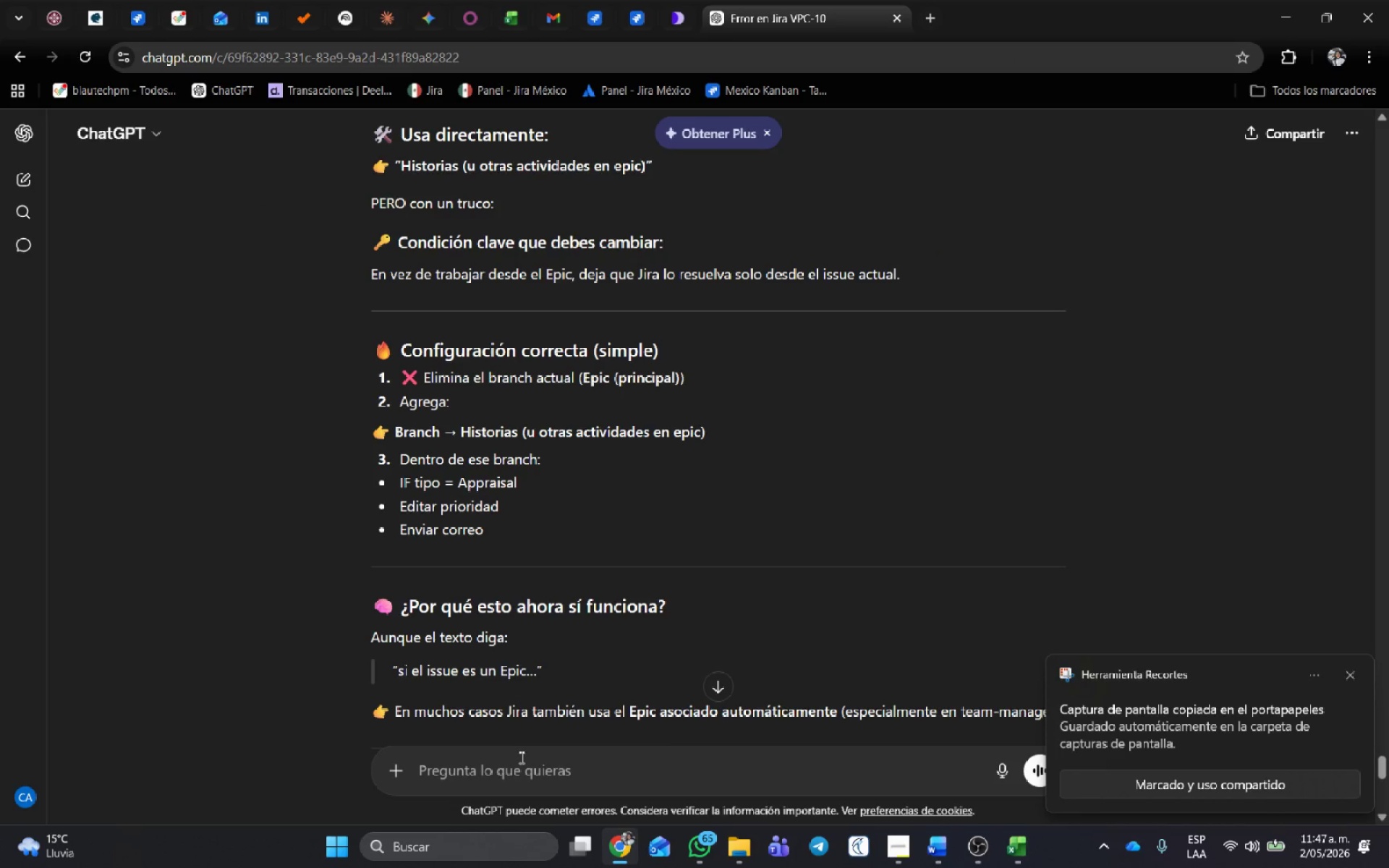 
left_click_drag(start_coordinate=[520, 758], to_coordinate=[520, 765])
 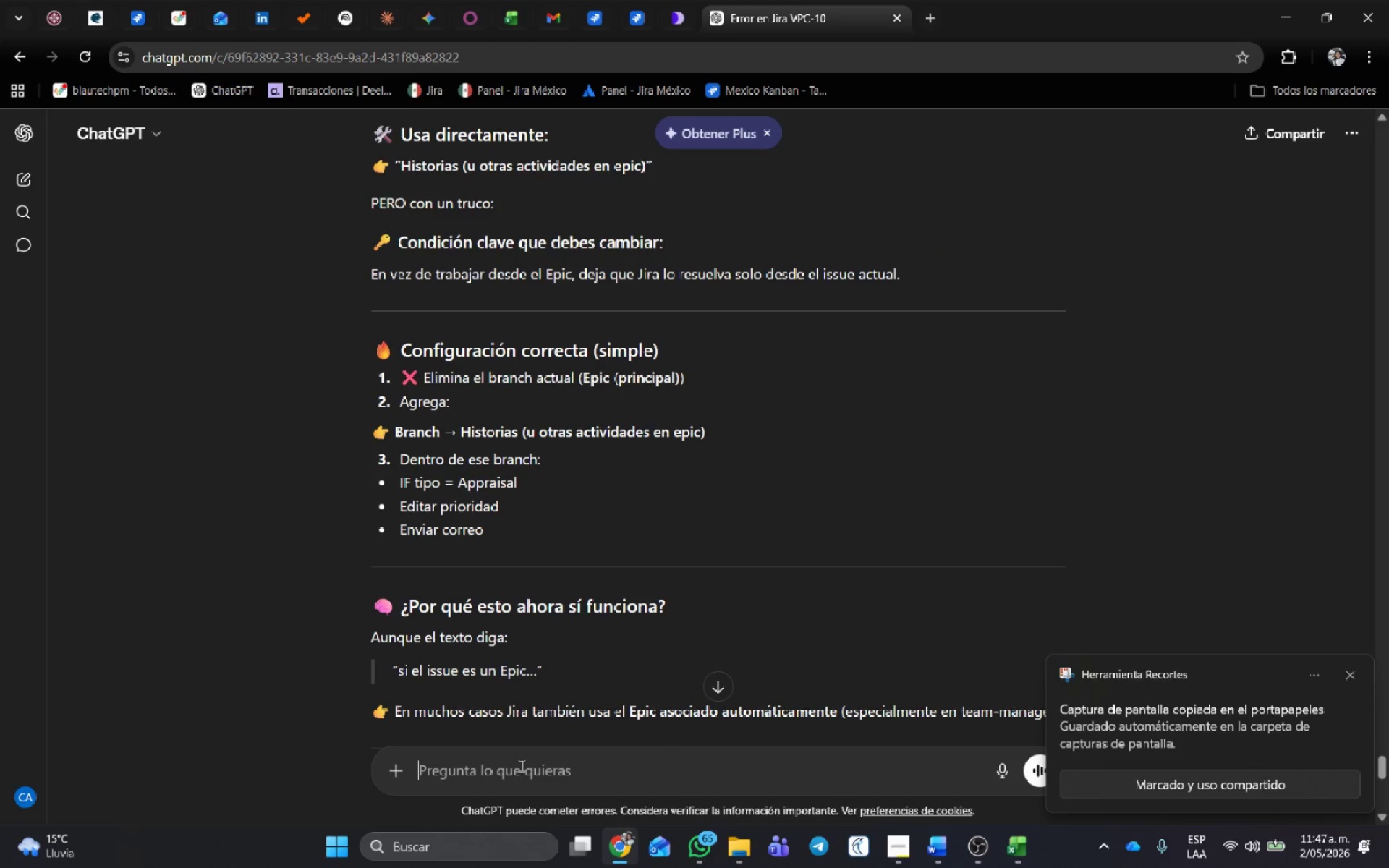 
key(Control+ControlLeft)
 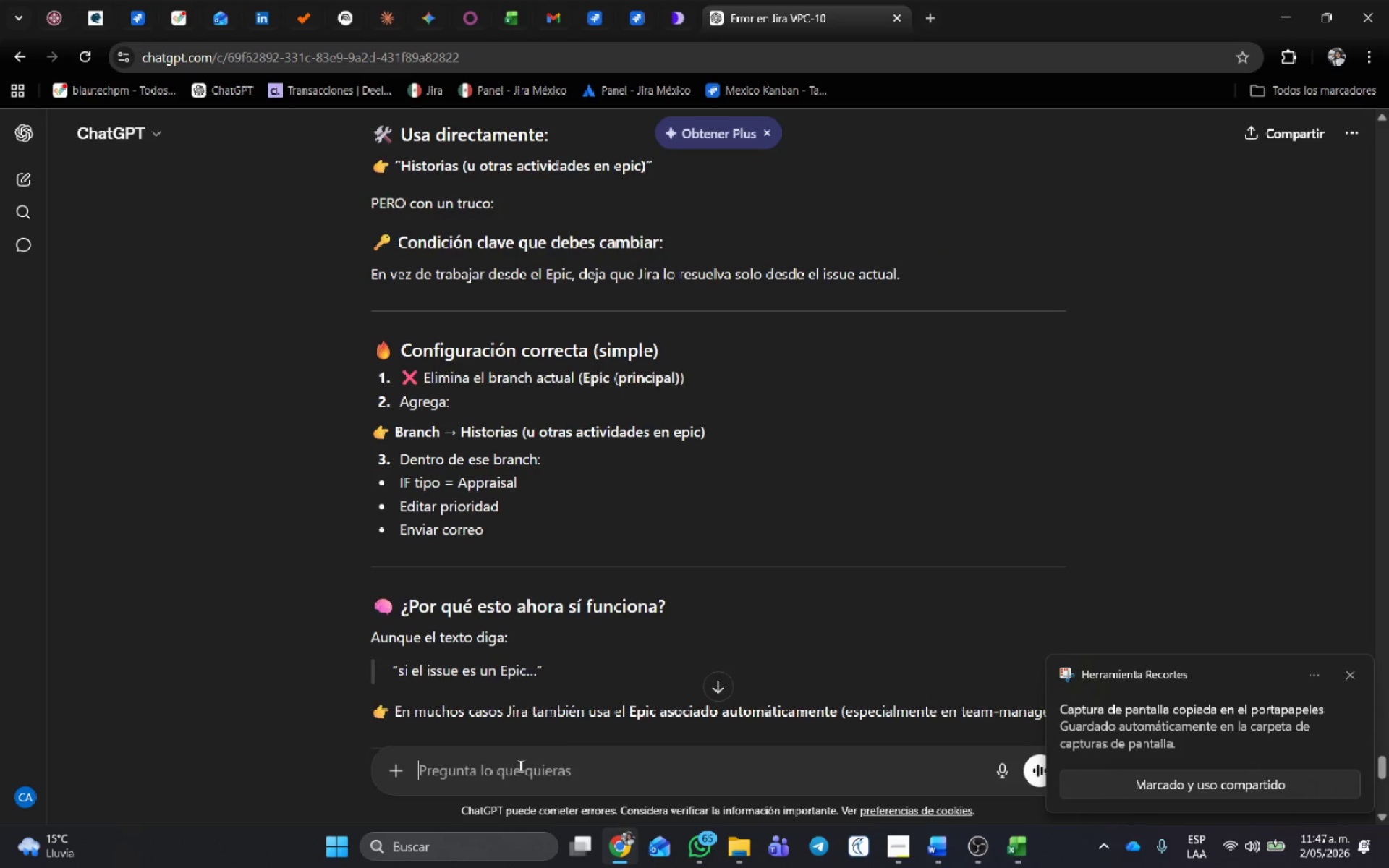 
key(Control+V)
 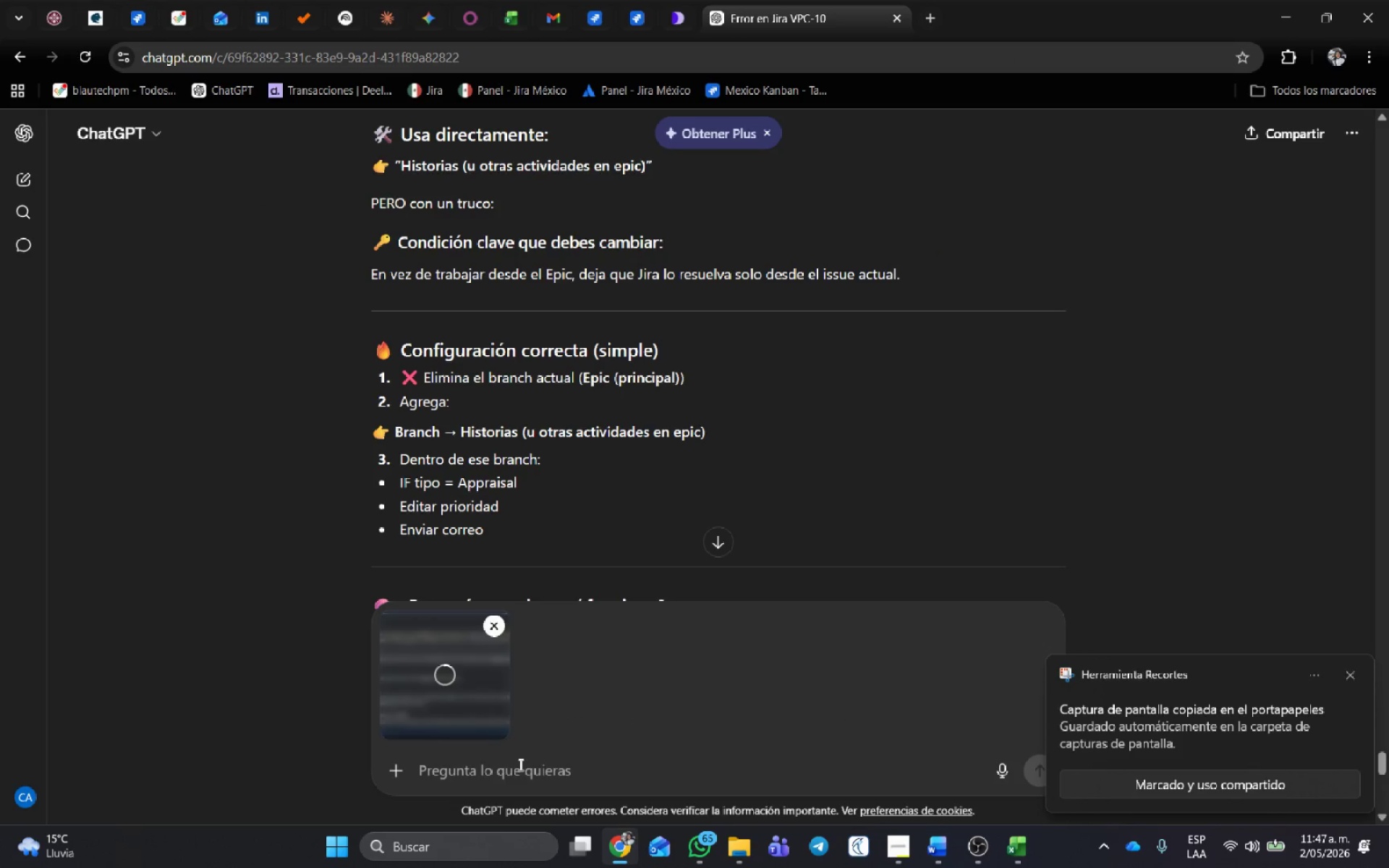 
type(cual seleci)
key(Backspace)
type(ciono para historias{ )
 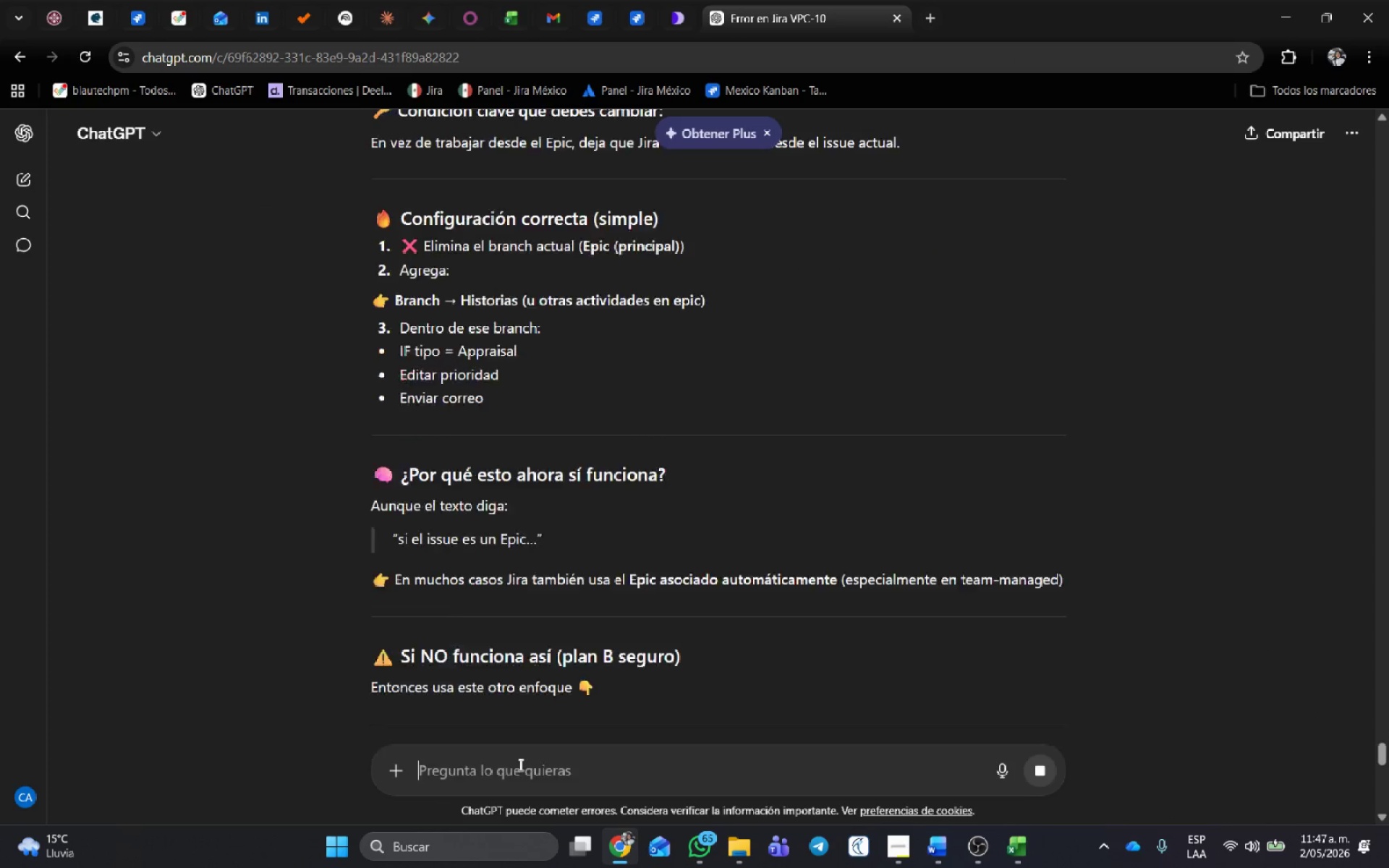 
 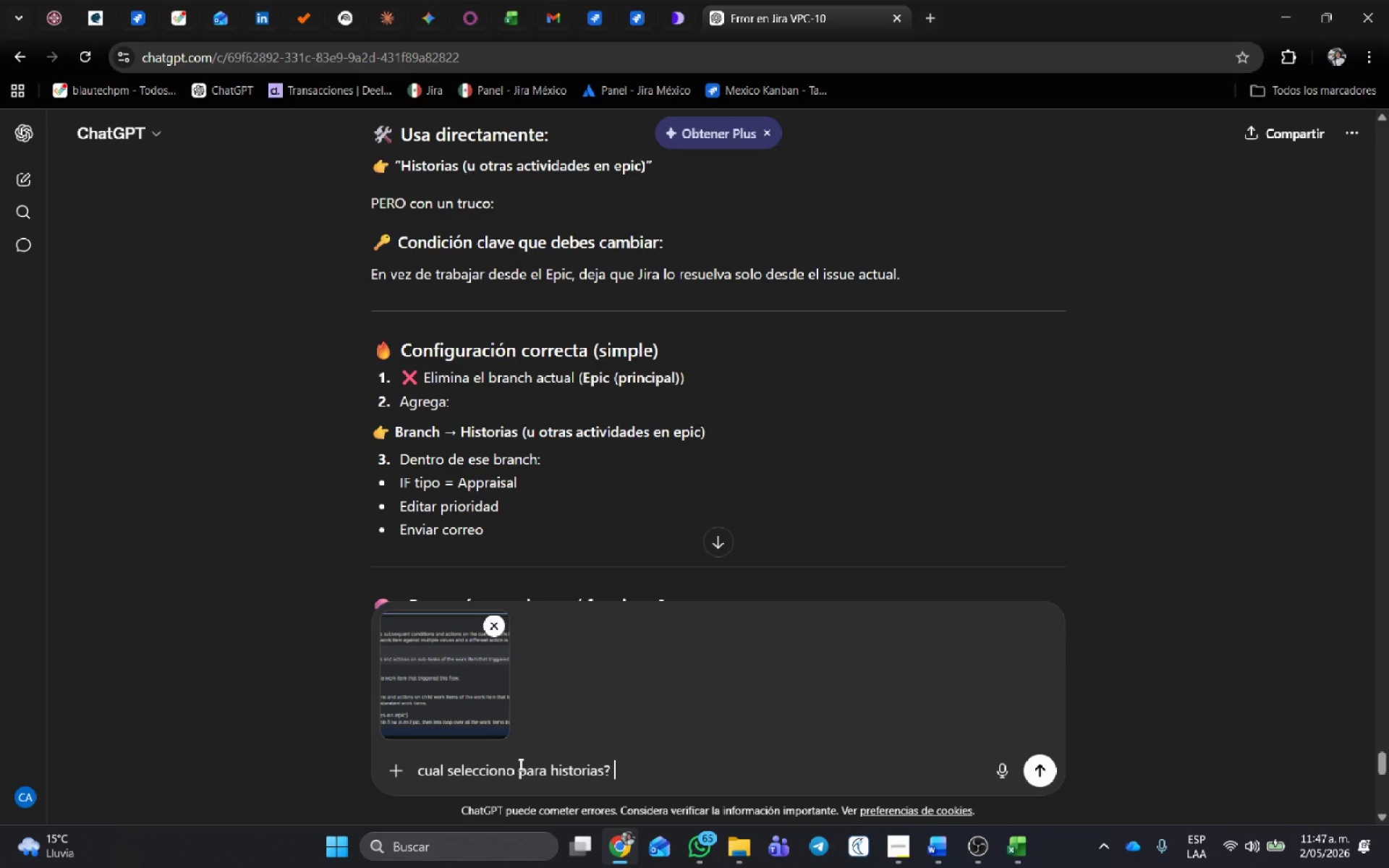 
key(Enter)
 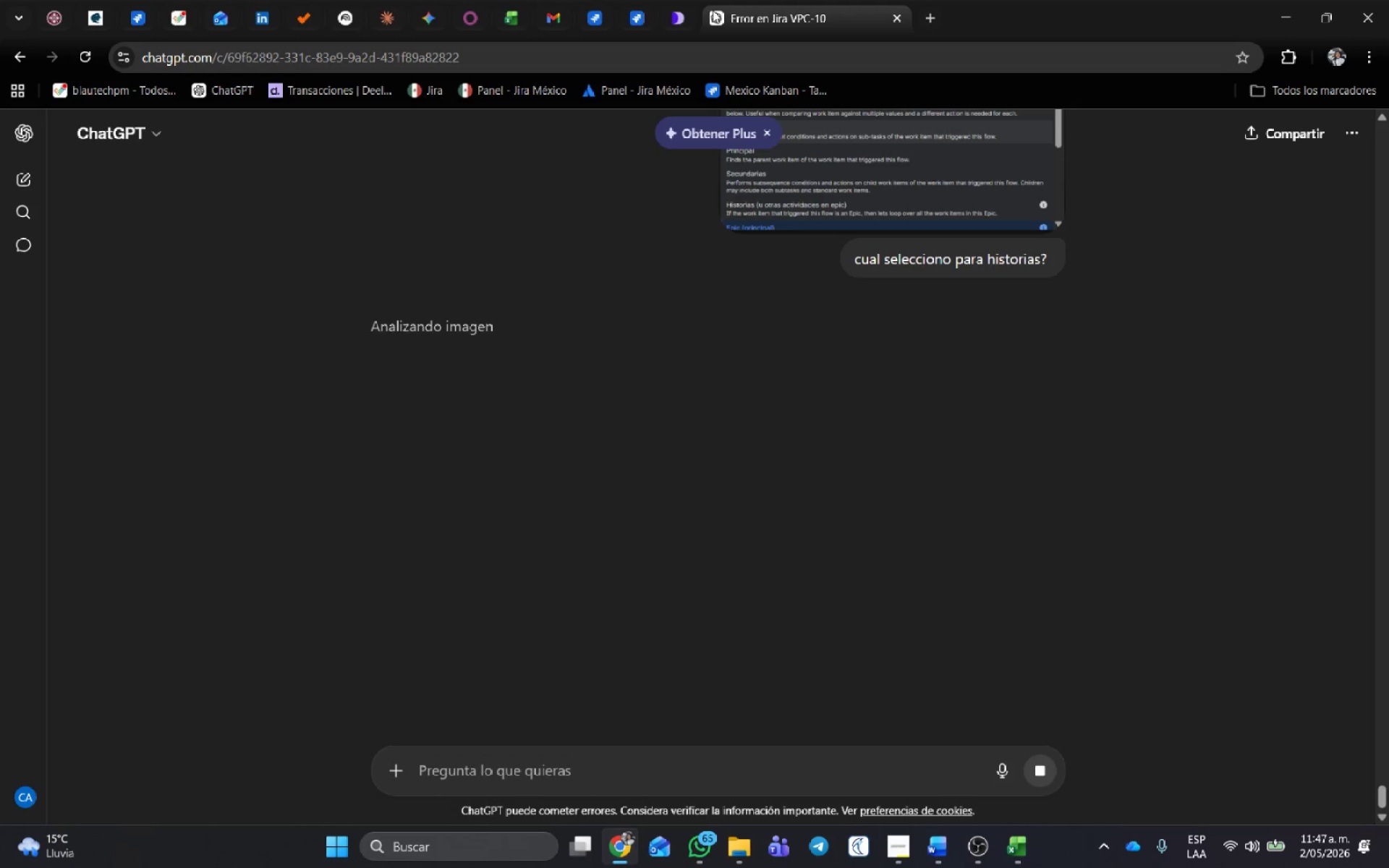 
left_click([600, 6])
 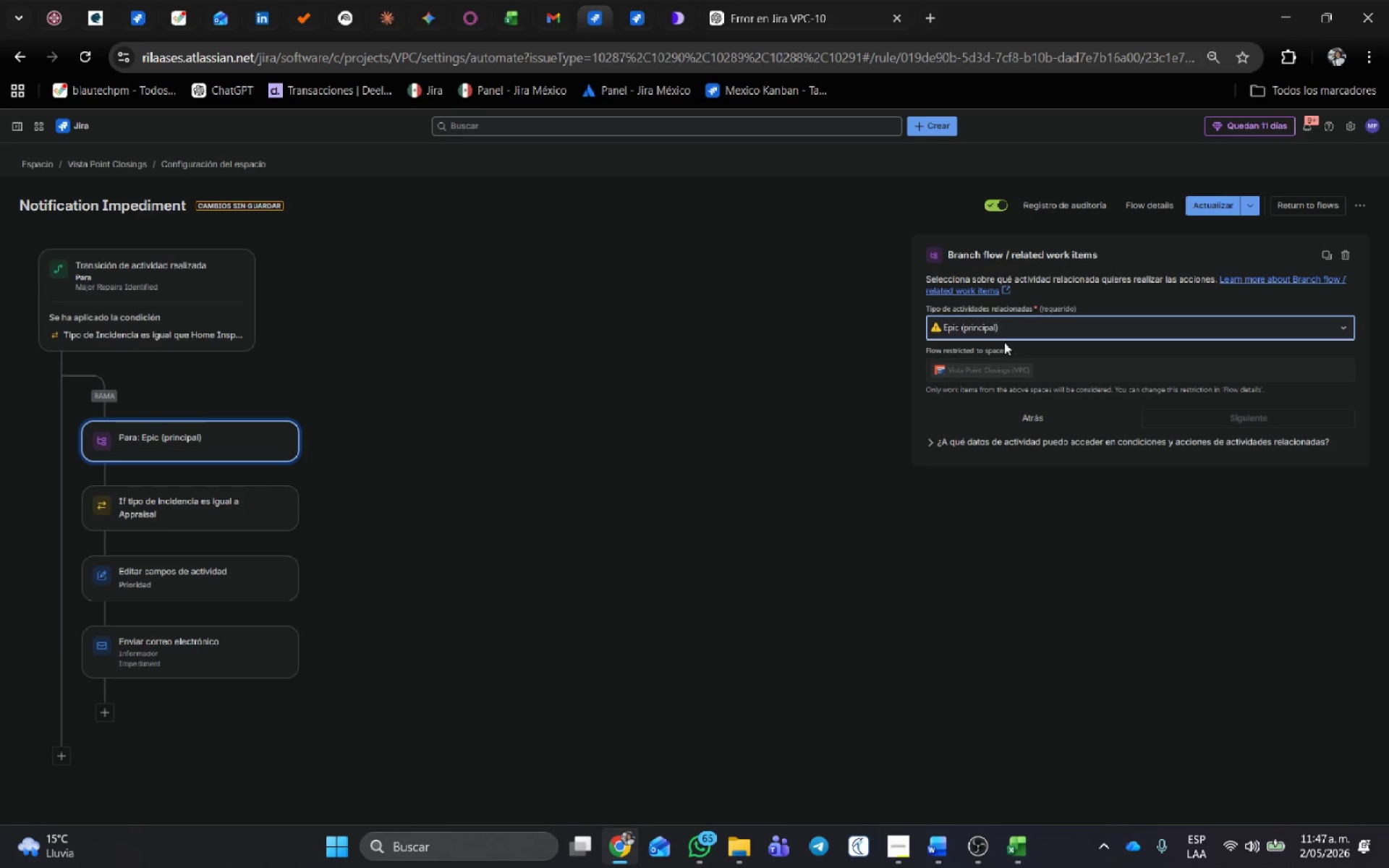 
left_click([1002, 330])
 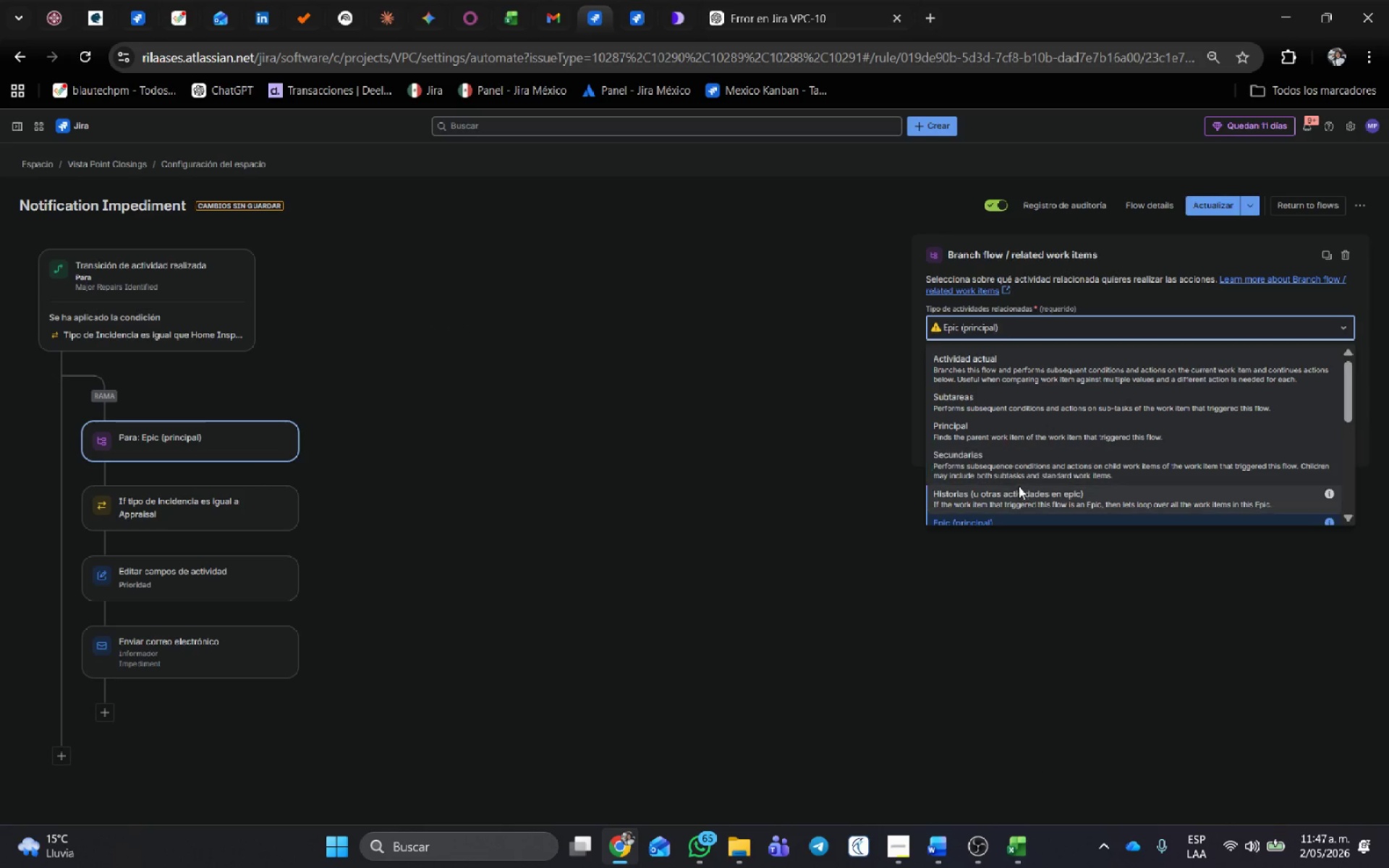 
left_click([1019, 490])
 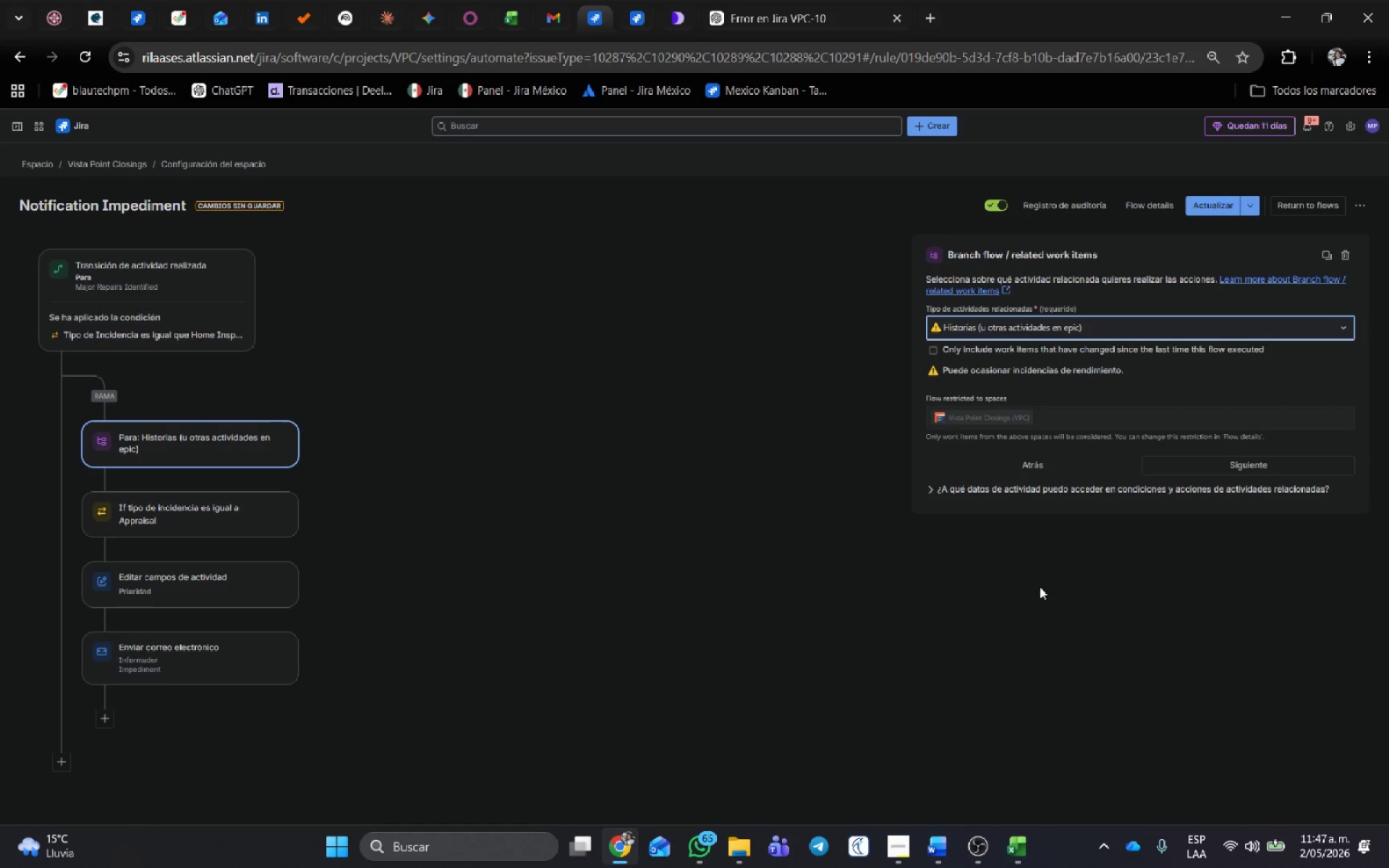 
left_click([1040, 587])
 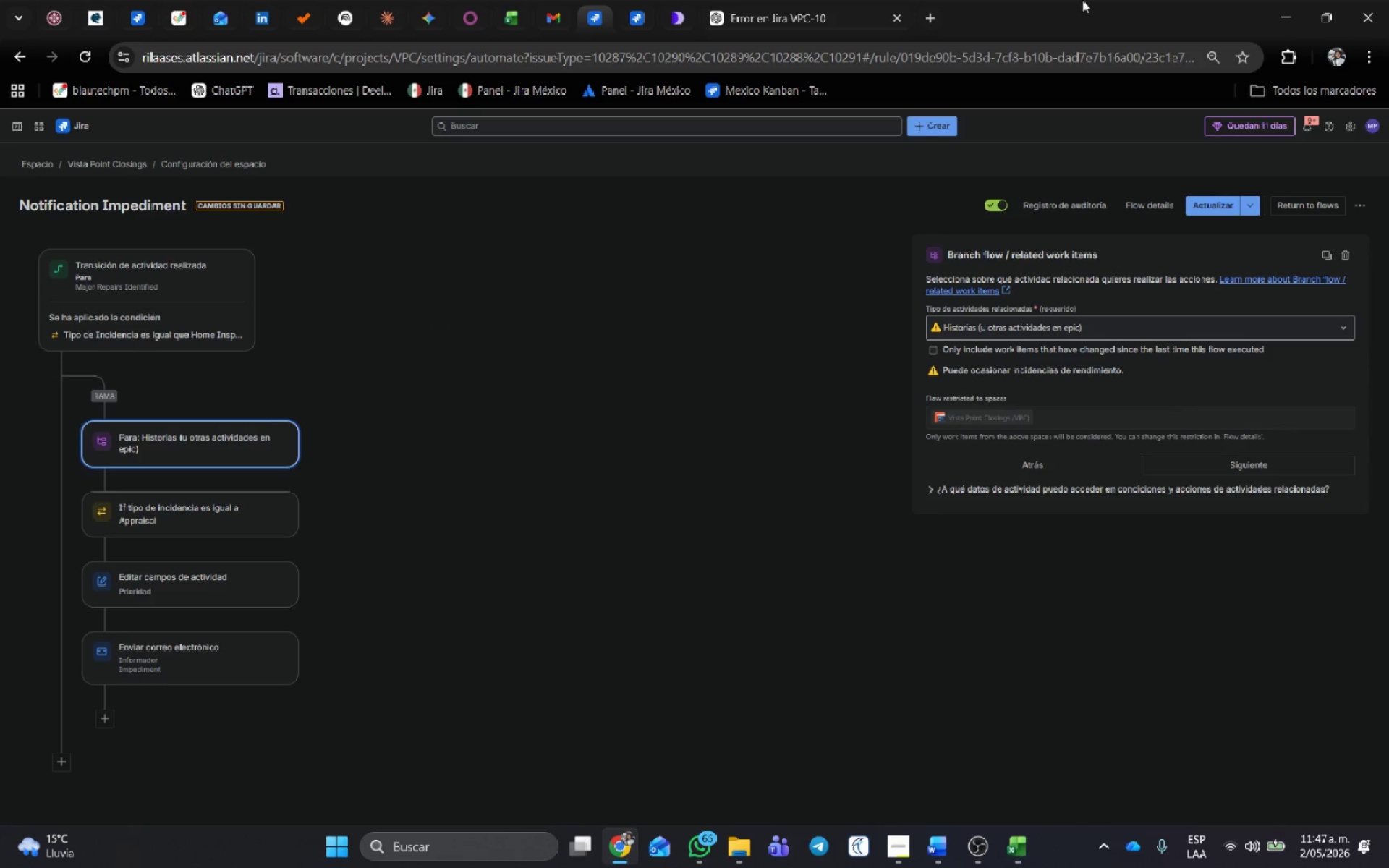 
left_click([722, 0])
 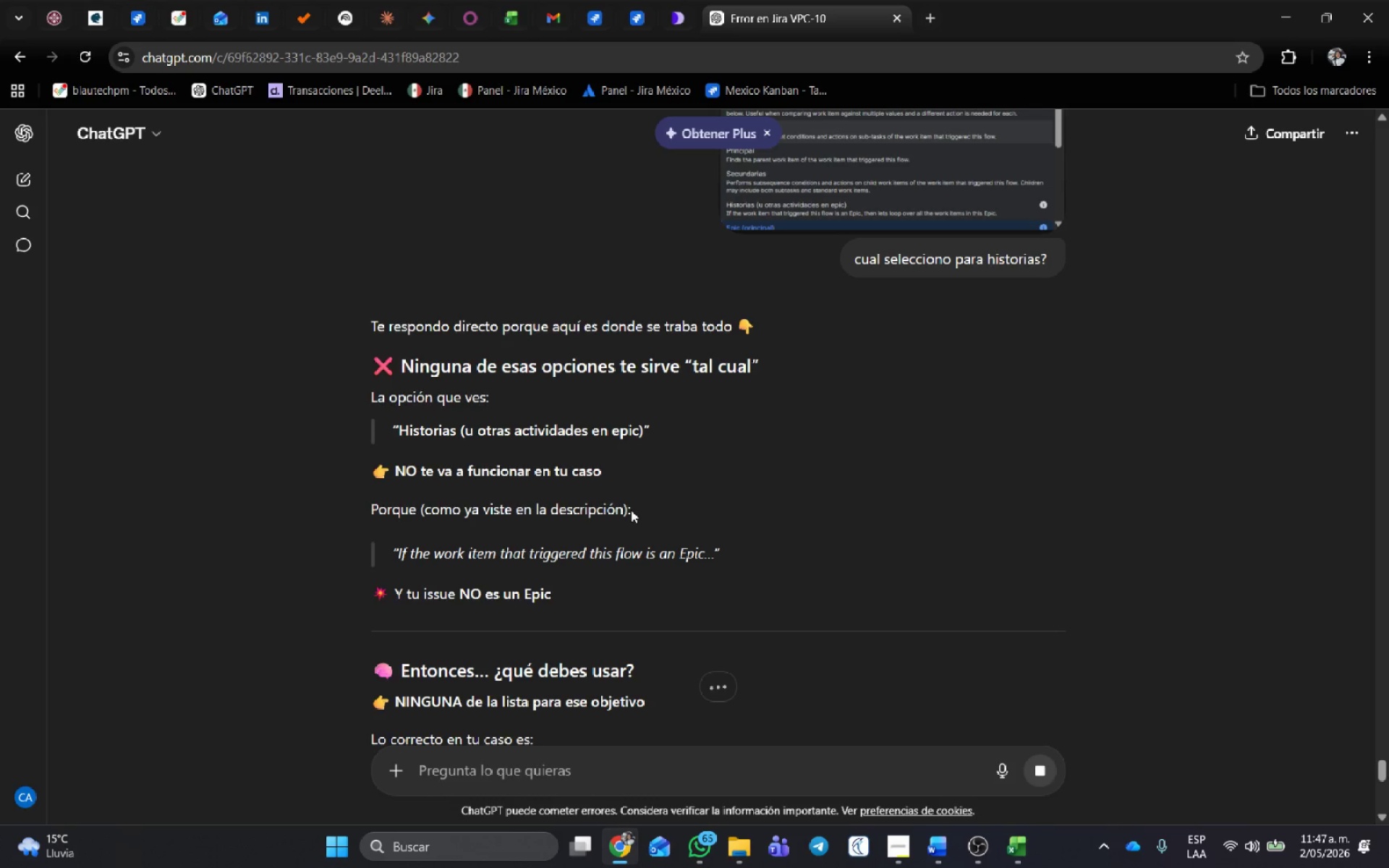 
wait(6.61)
 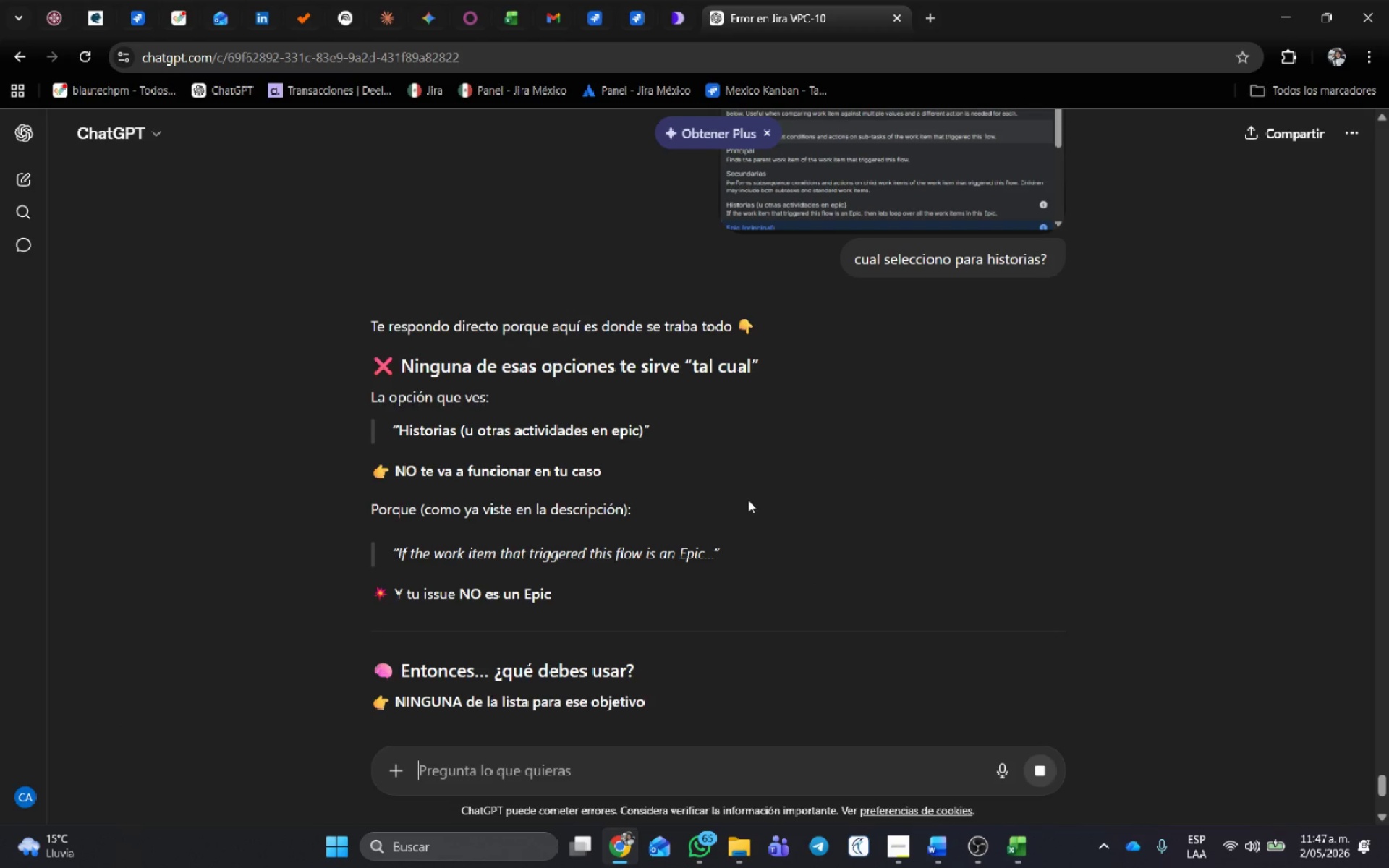 
scroll: coordinate [741, 514], scroll_direction: down, amount: 4.0
 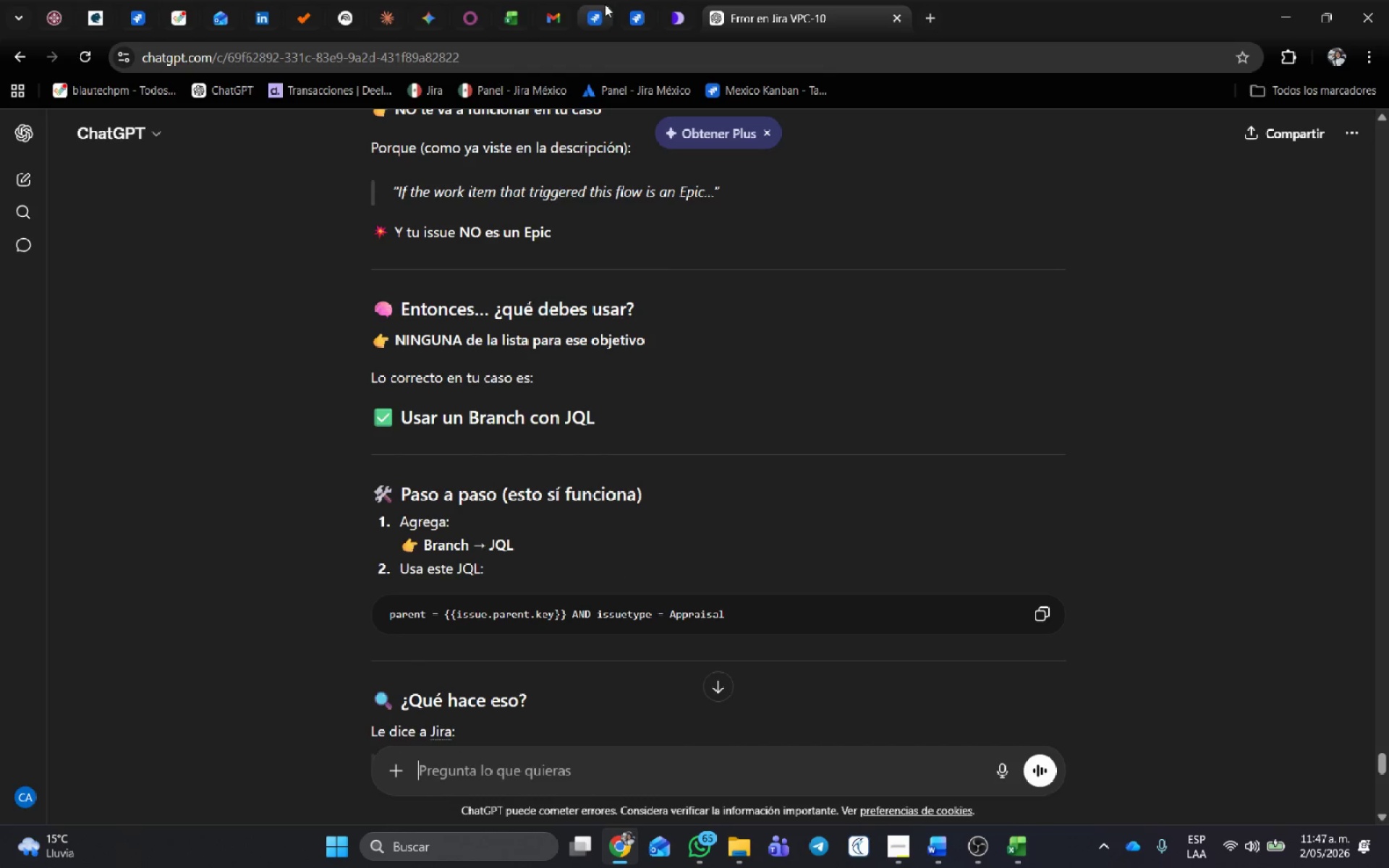 
left_click([597, 12])
 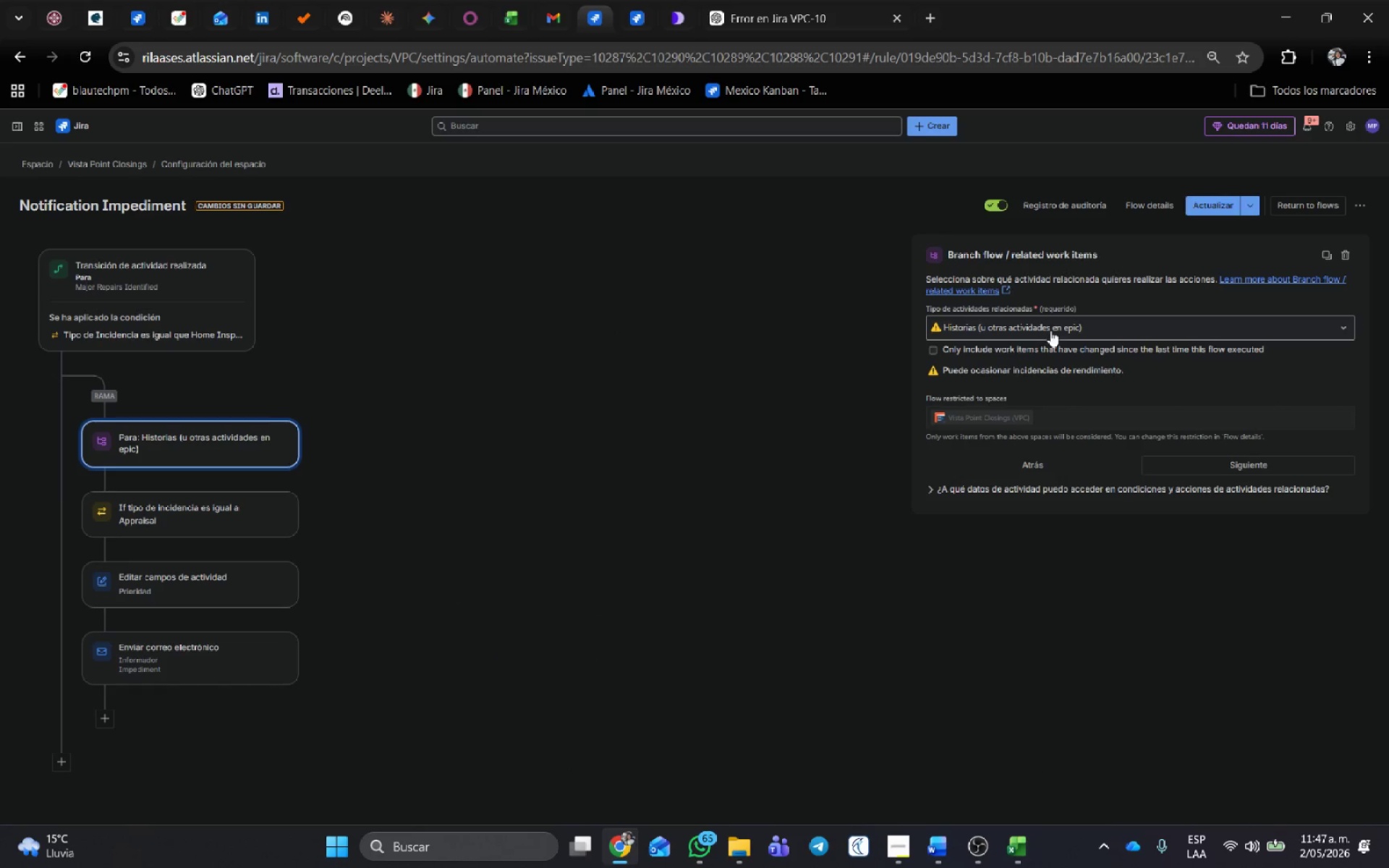 
left_click([1055, 323])
 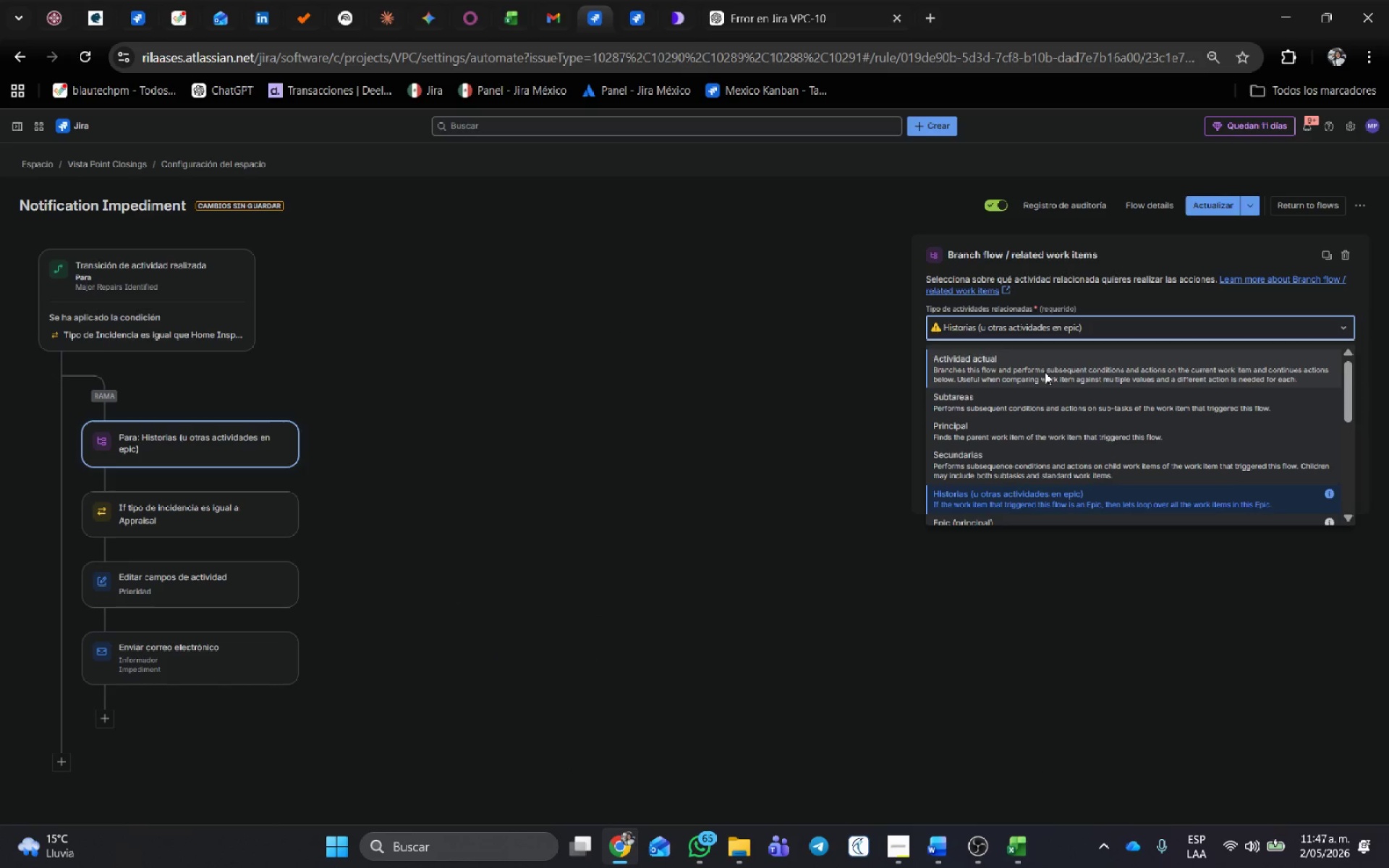 
scroll: coordinate [1068, 409], scroll_direction: down, amount: 2.0
 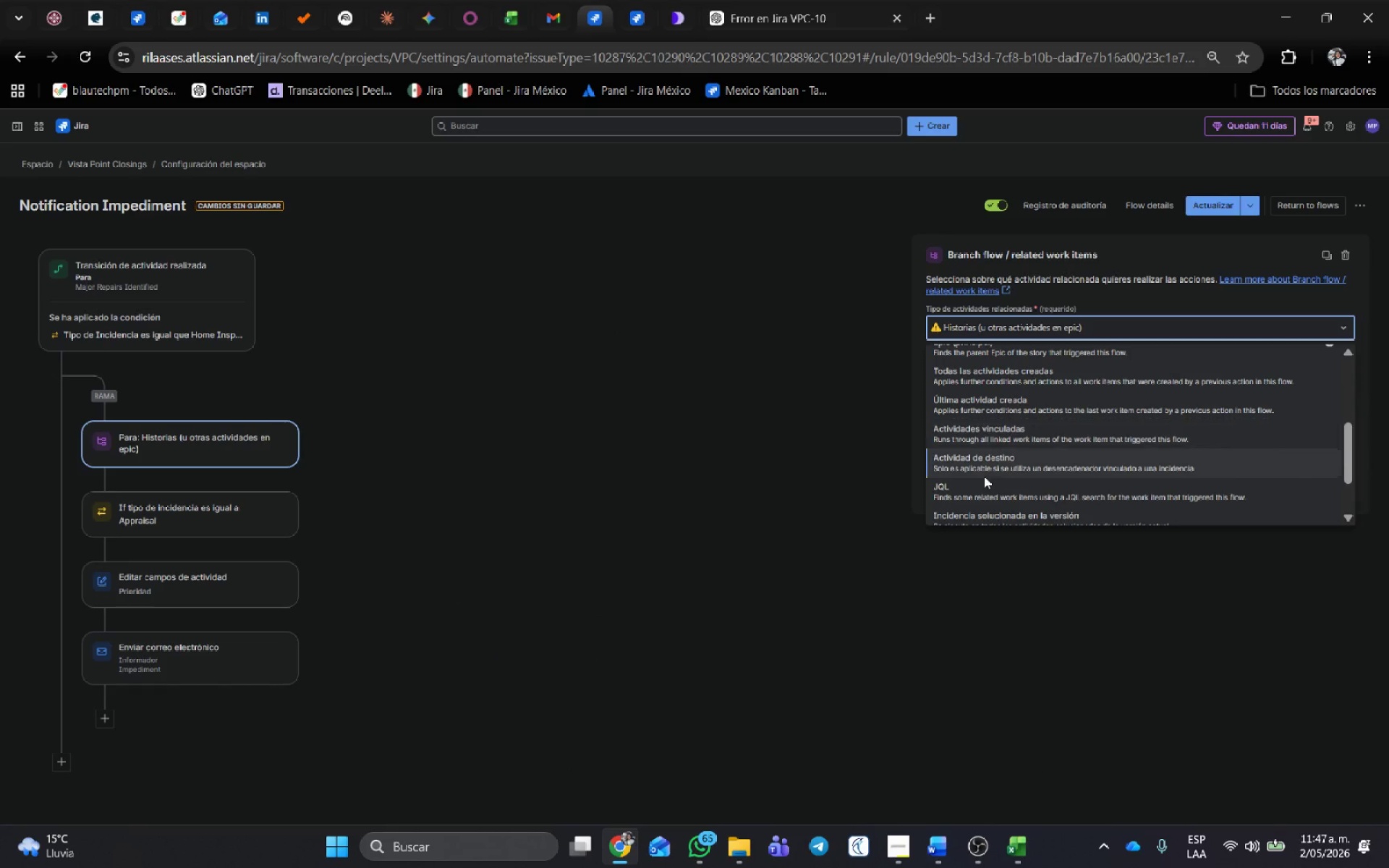 
left_click([978, 479])
 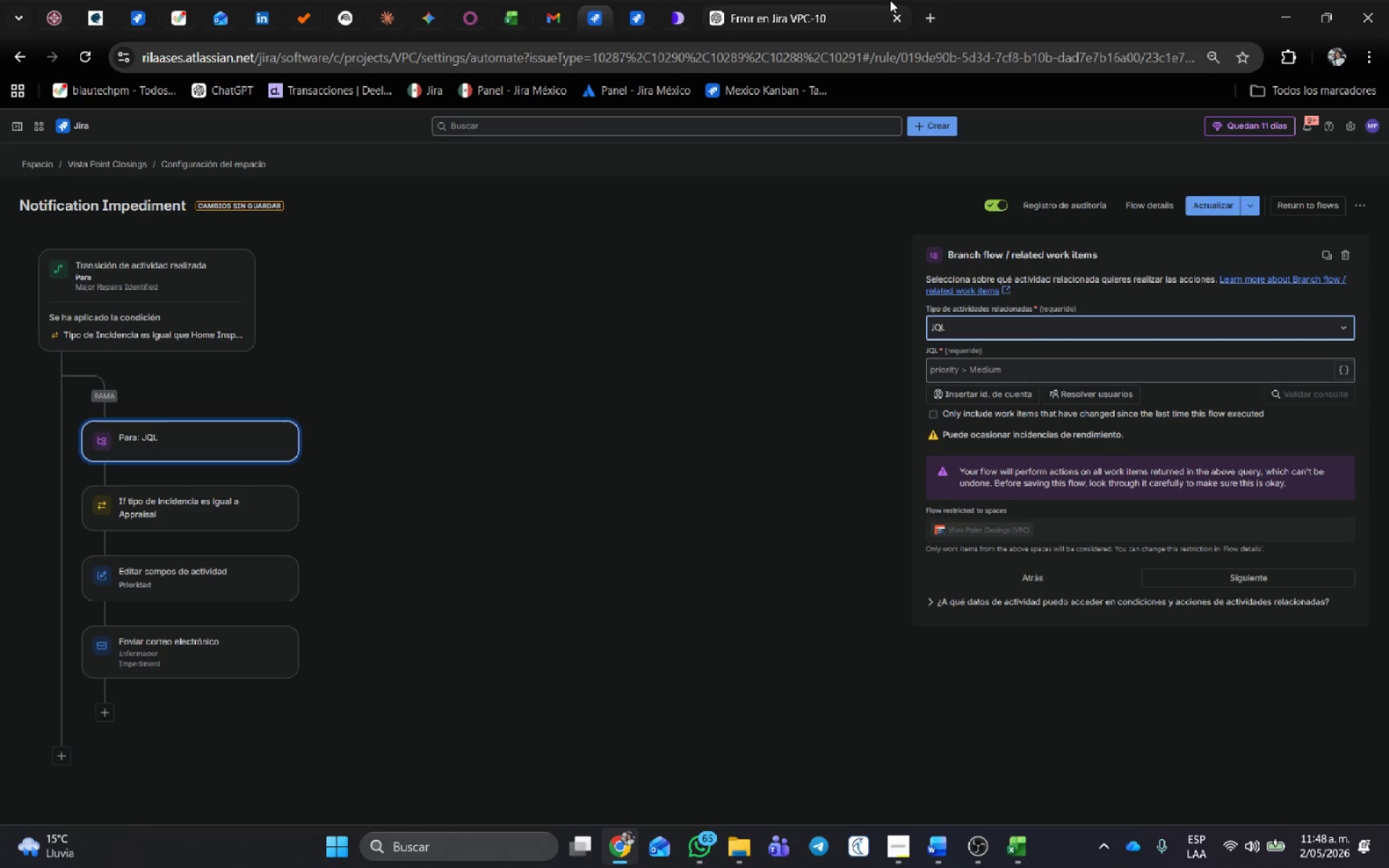 
left_click([868, 0])
 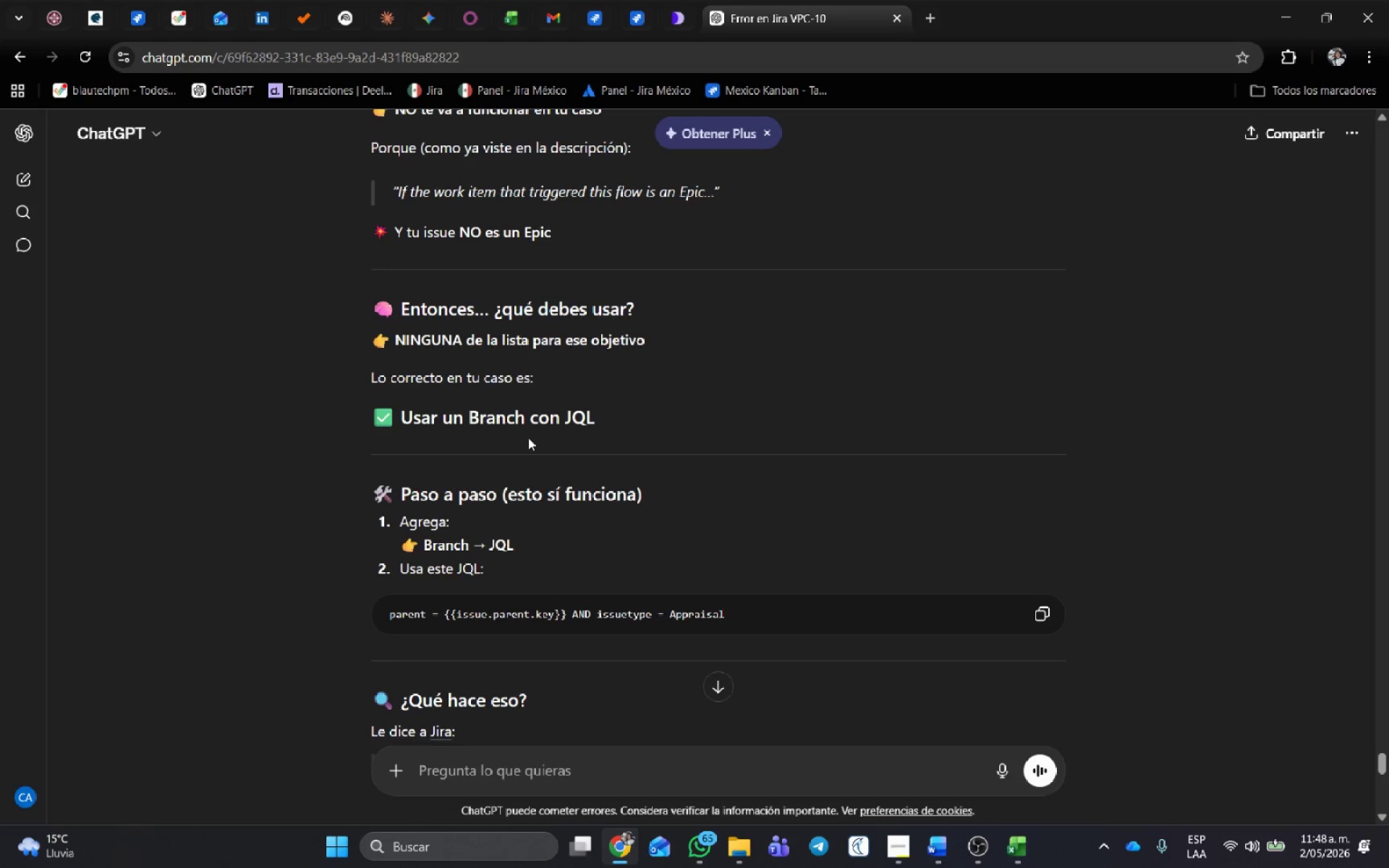 
scroll: coordinate [528, 438], scroll_direction: down, amount: 1.0
 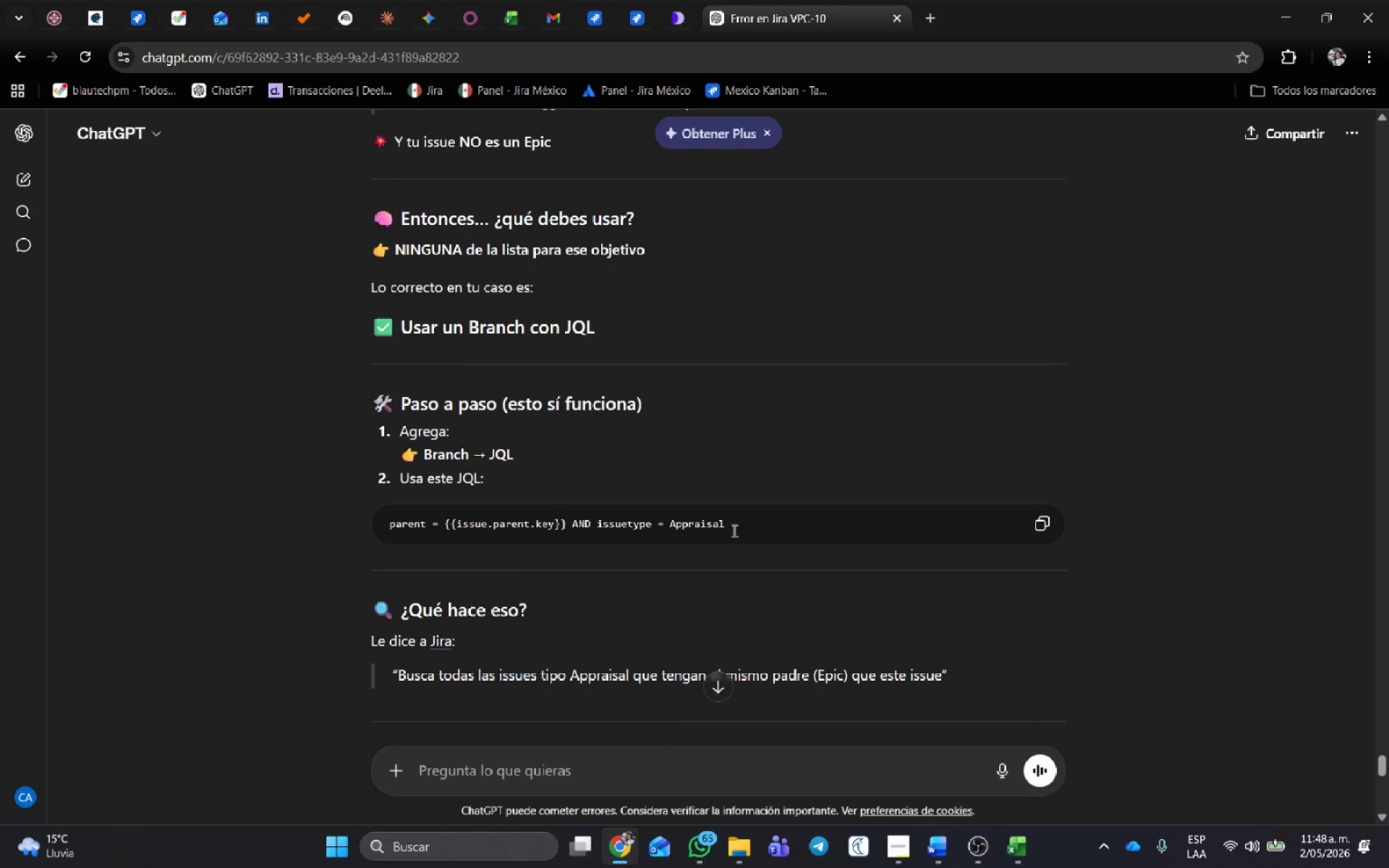 
left_click_drag(start_coordinate=[736, 524], to_coordinate=[377, 519])
 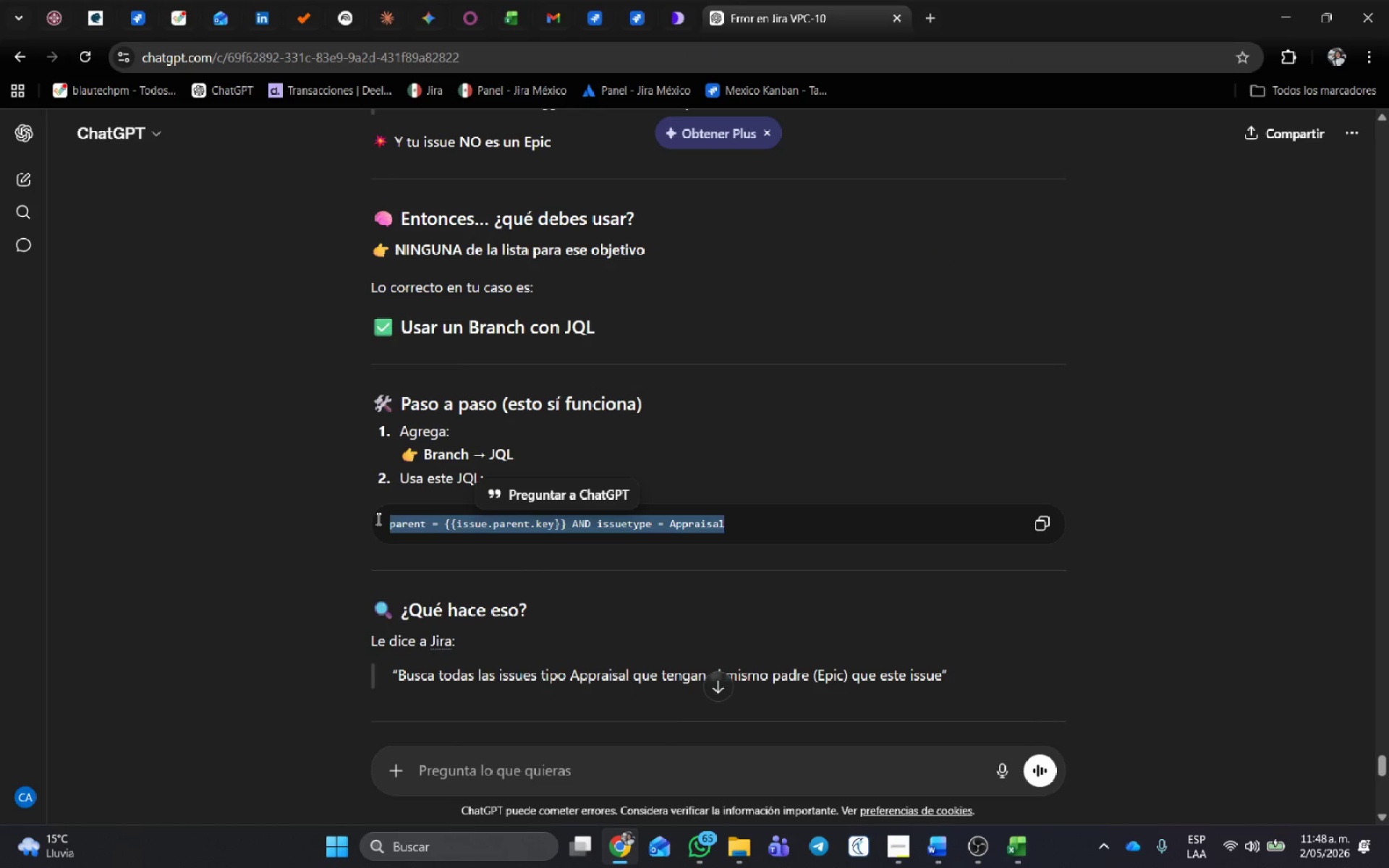 
key(Control+C)
 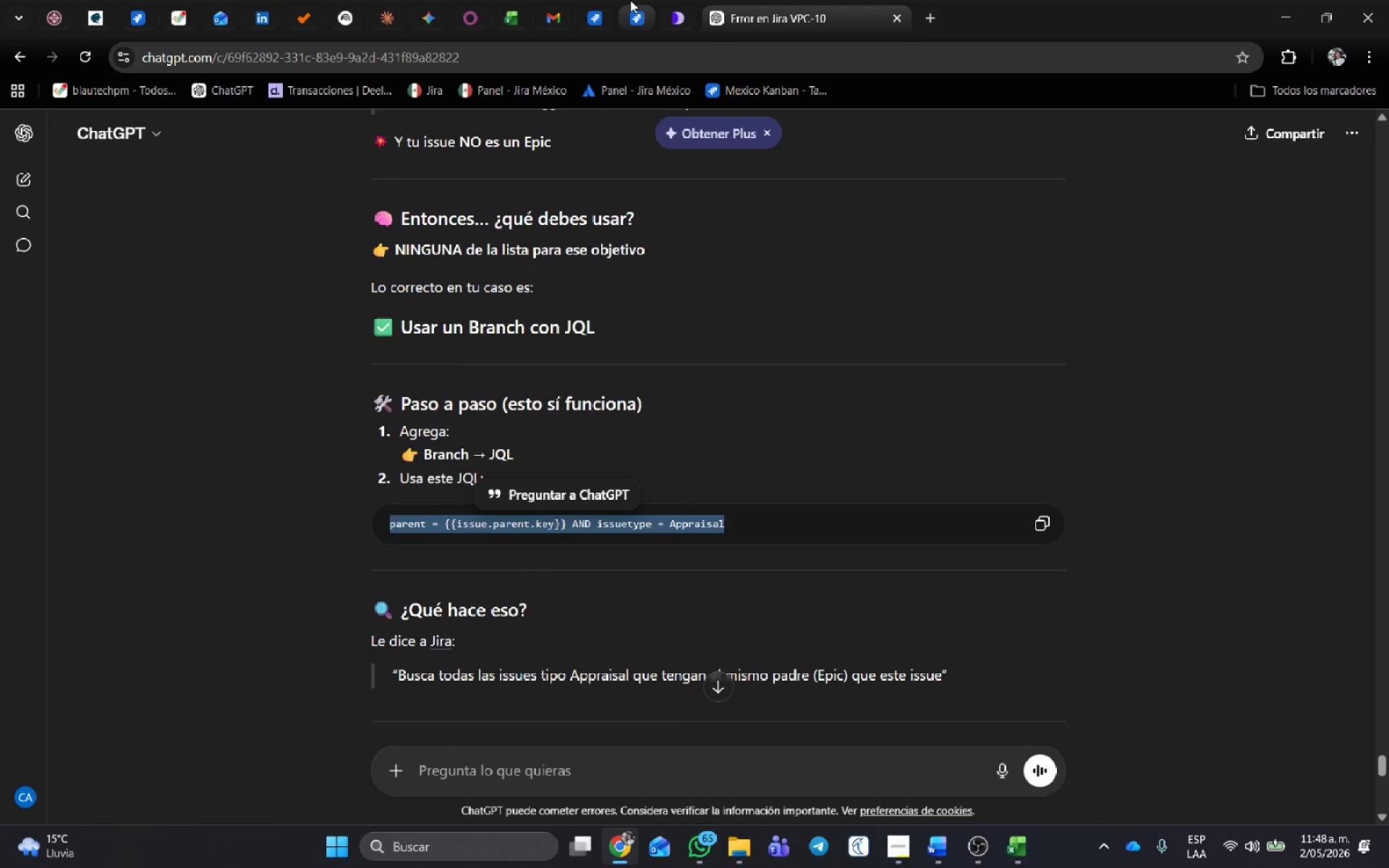 
left_click([592, 6])
 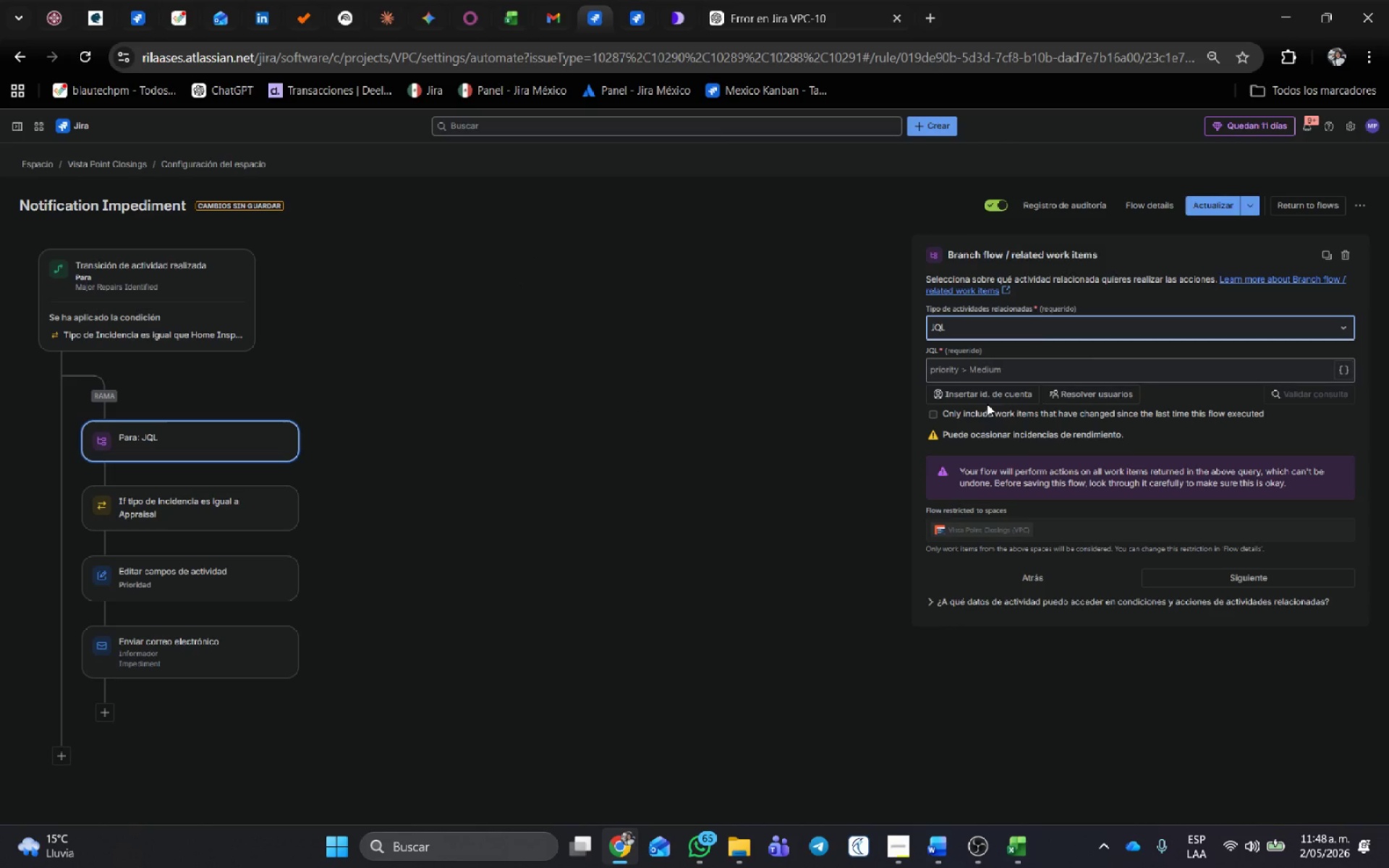 
left_click([990, 365])
 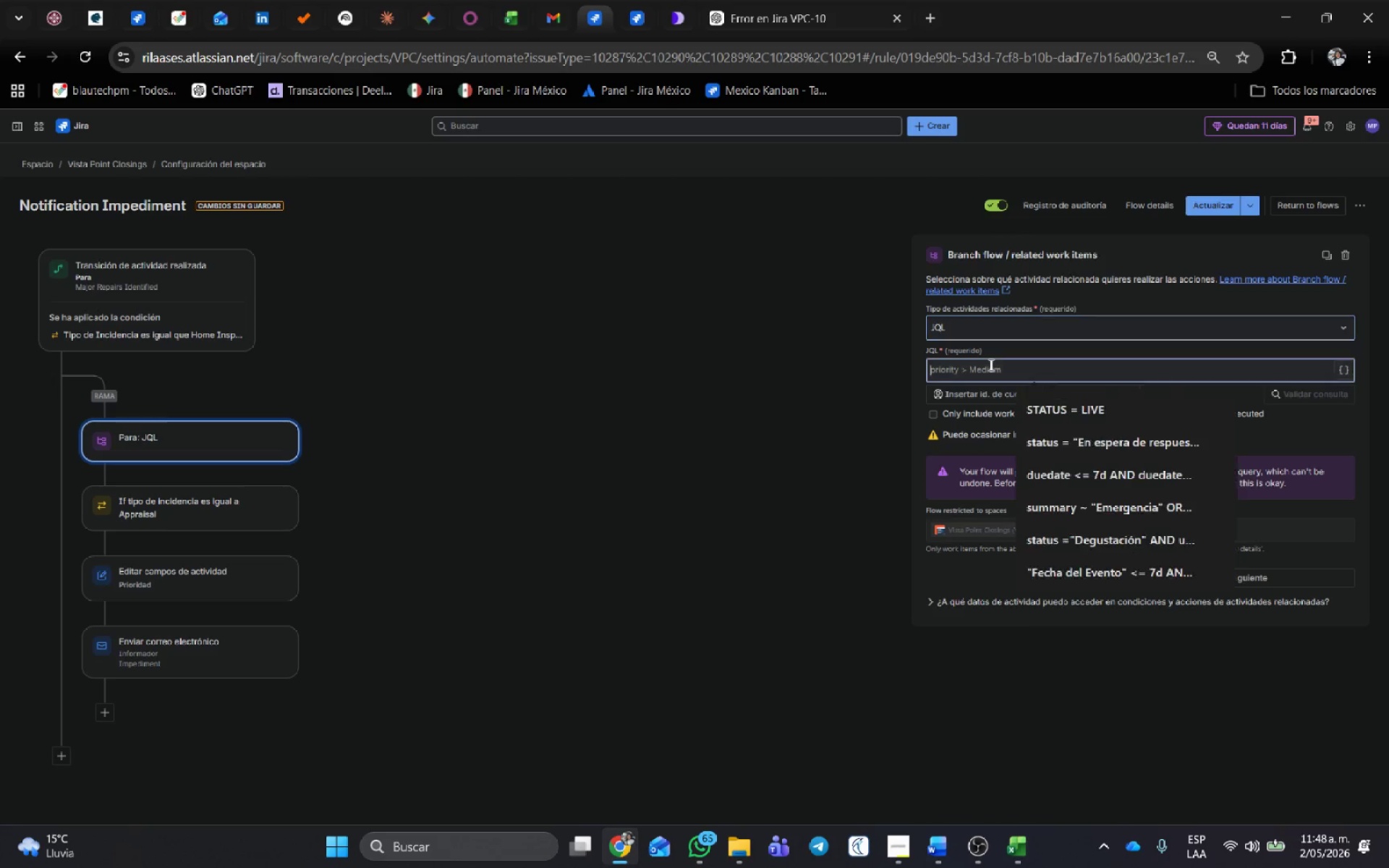 
key(Control+V)
 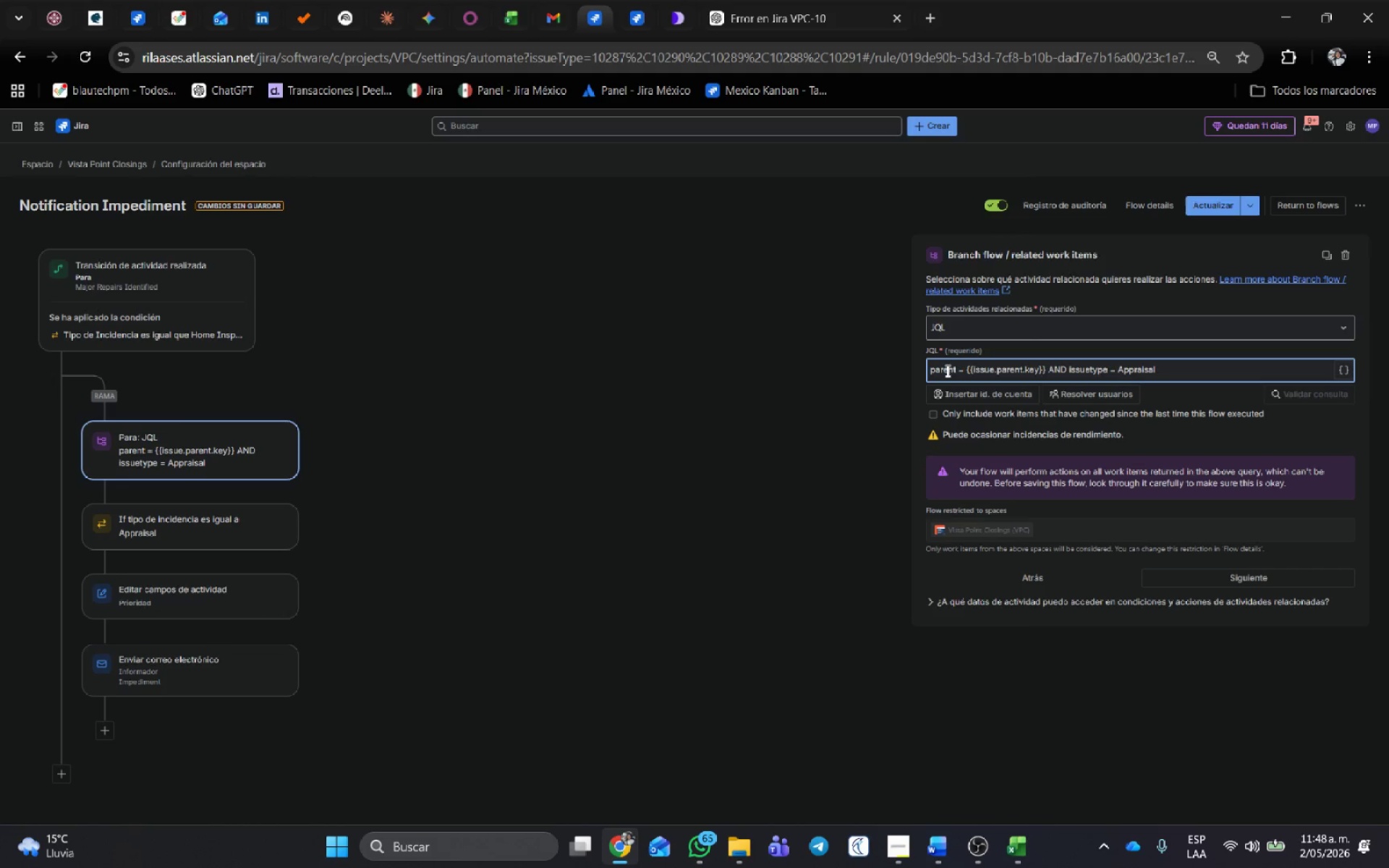 
double_click([945, 369])
 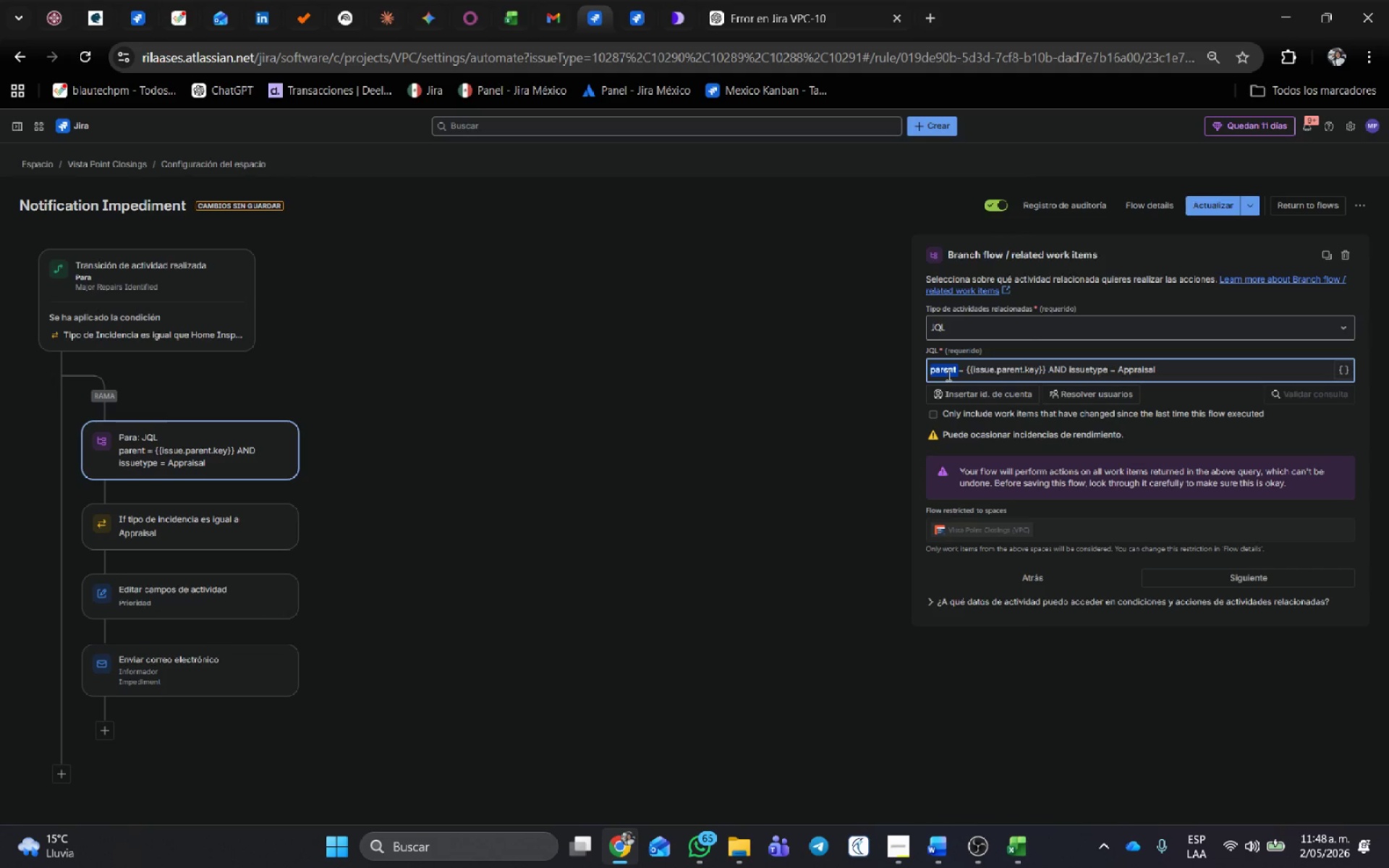 
type(principal )
 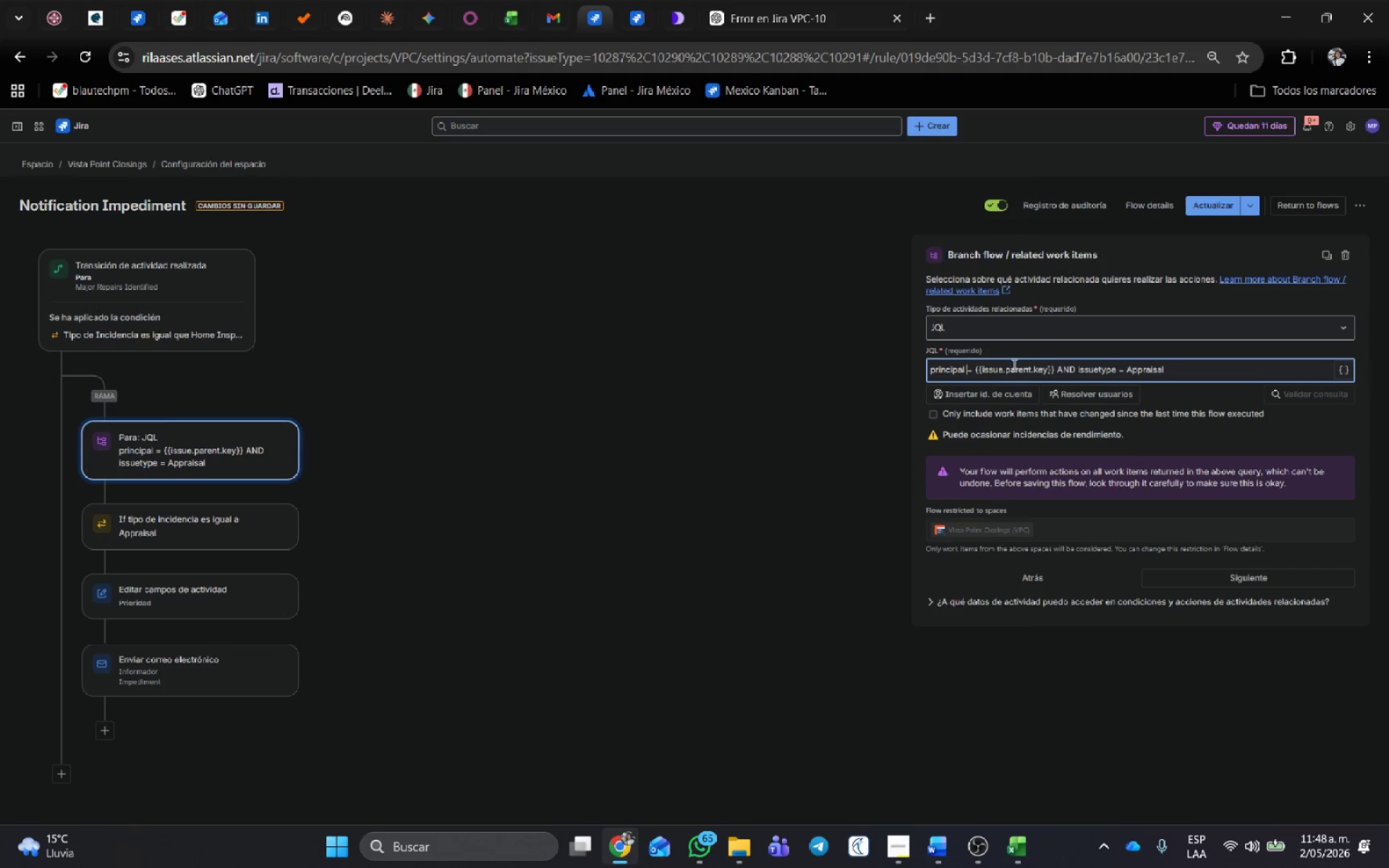 
double_click([1013, 365])
 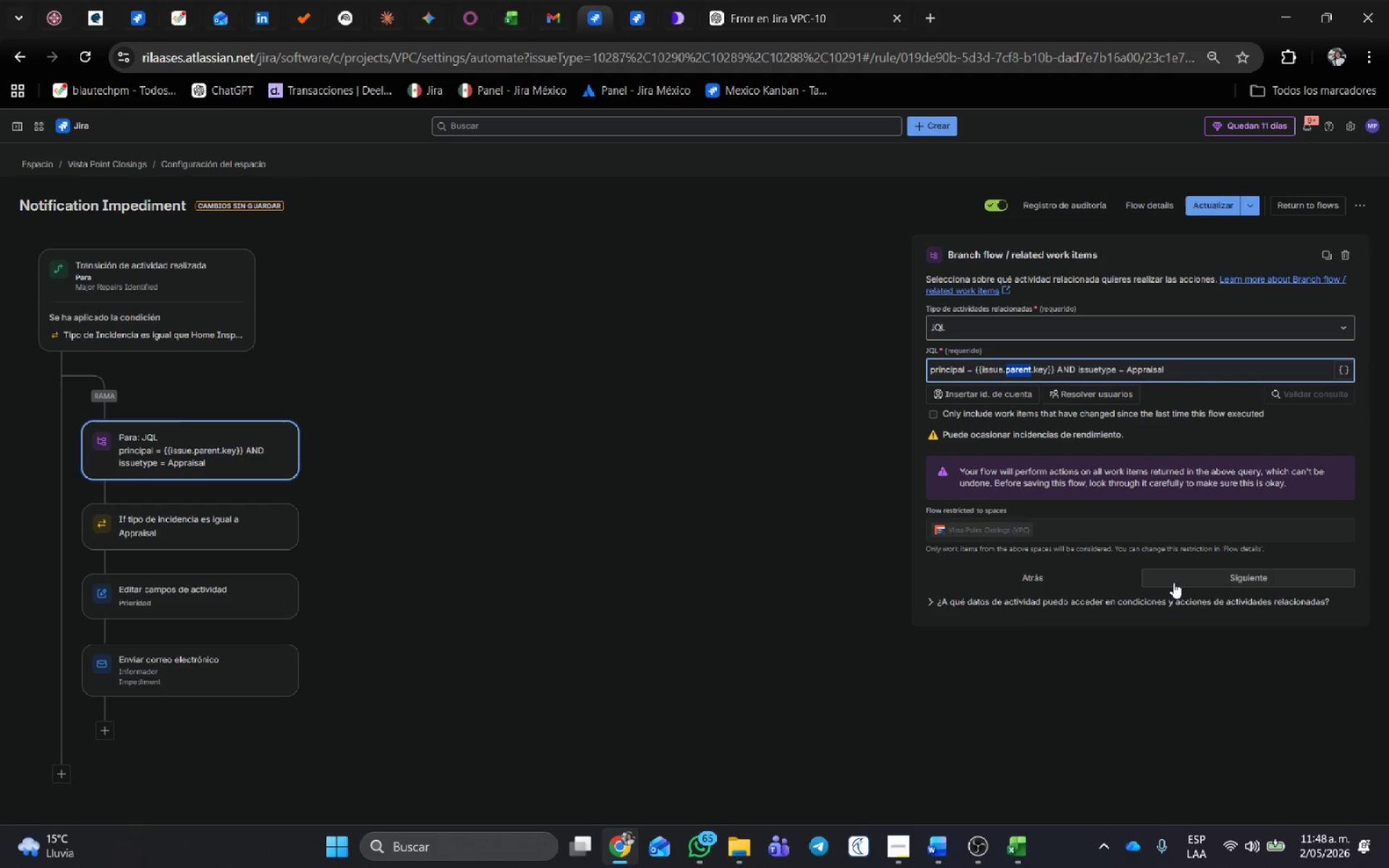 
wait(5.89)
 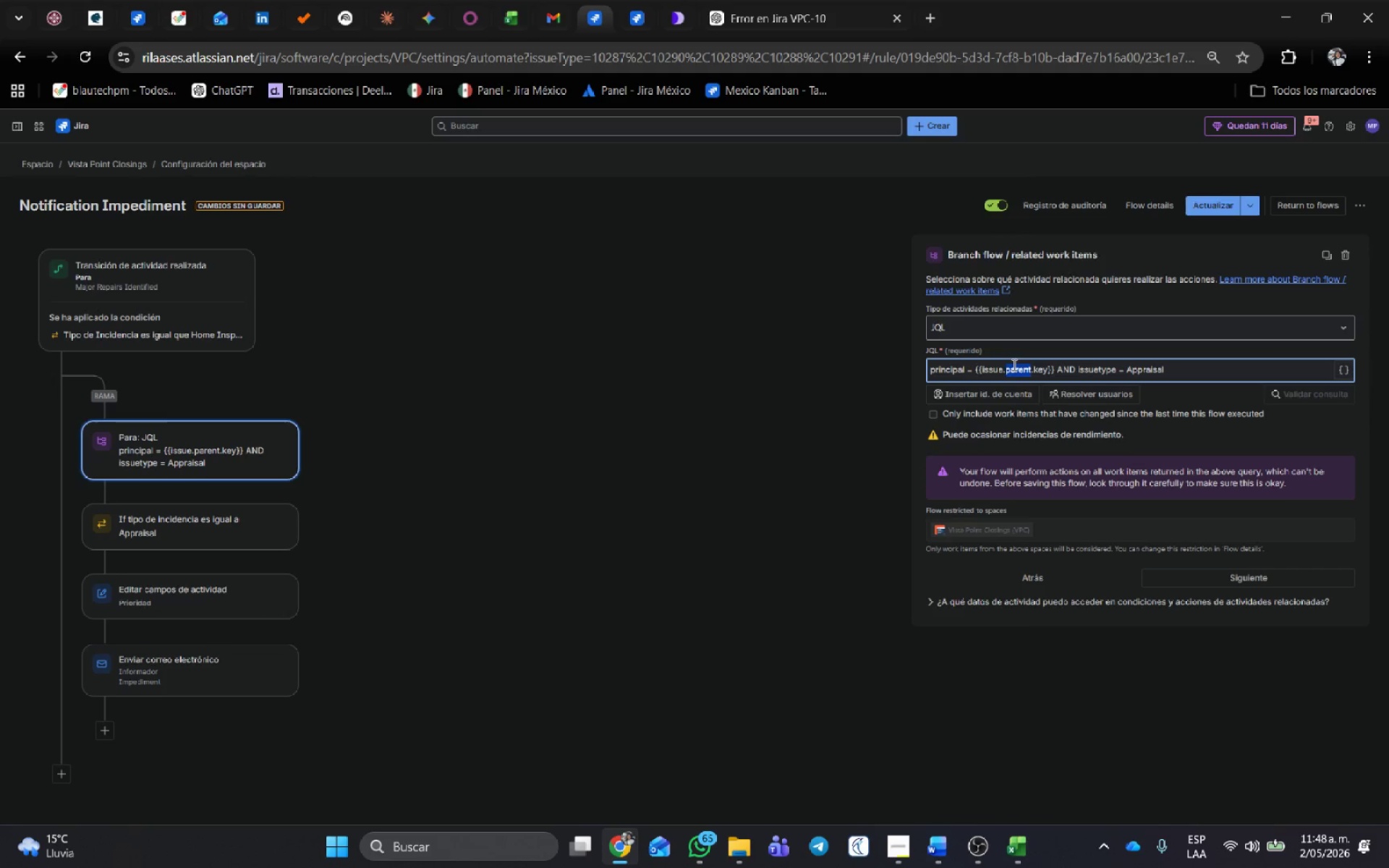 
left_click([1178, 581])
 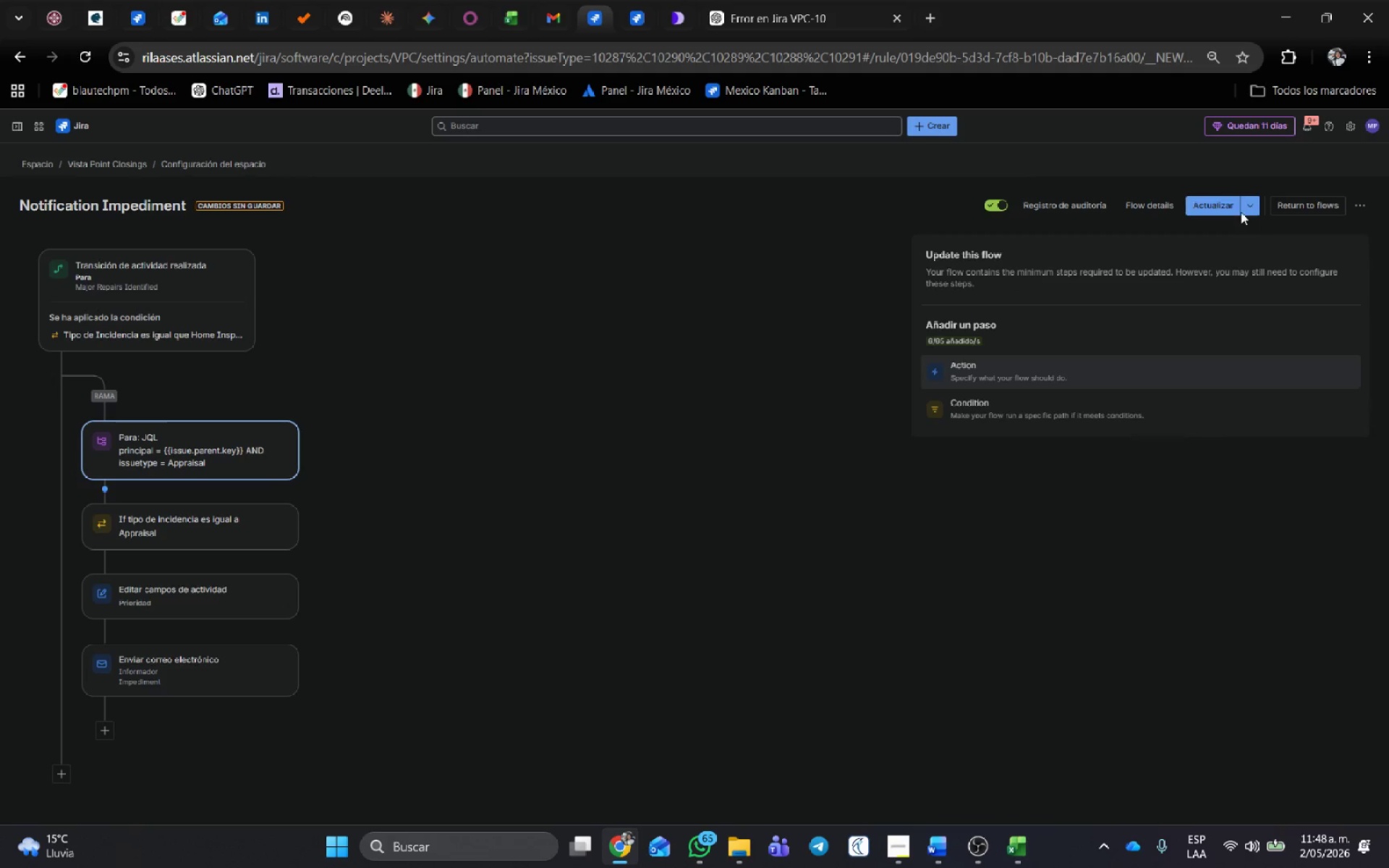 
left_click([1202, 207])
 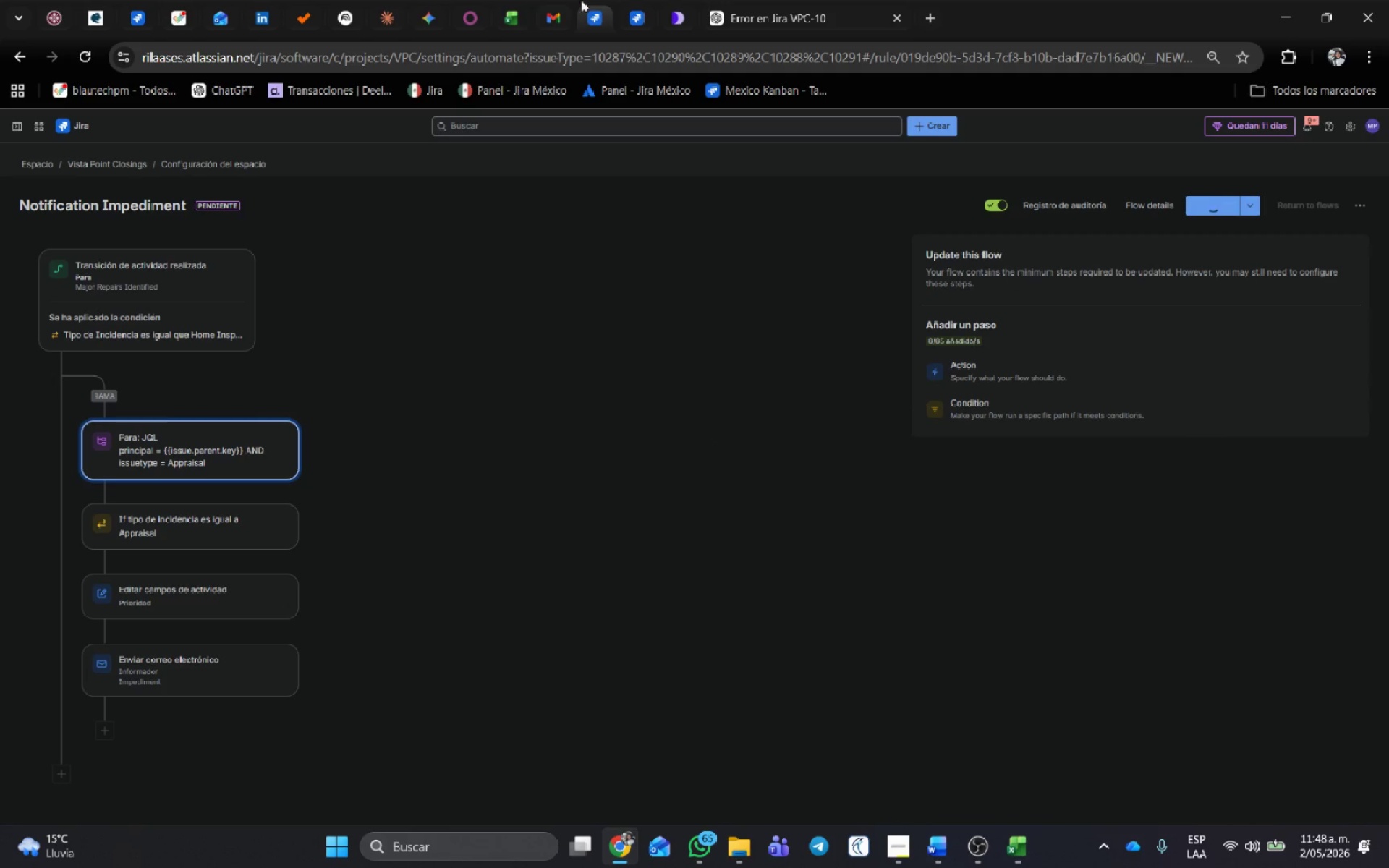 
left_click([634, 9])
 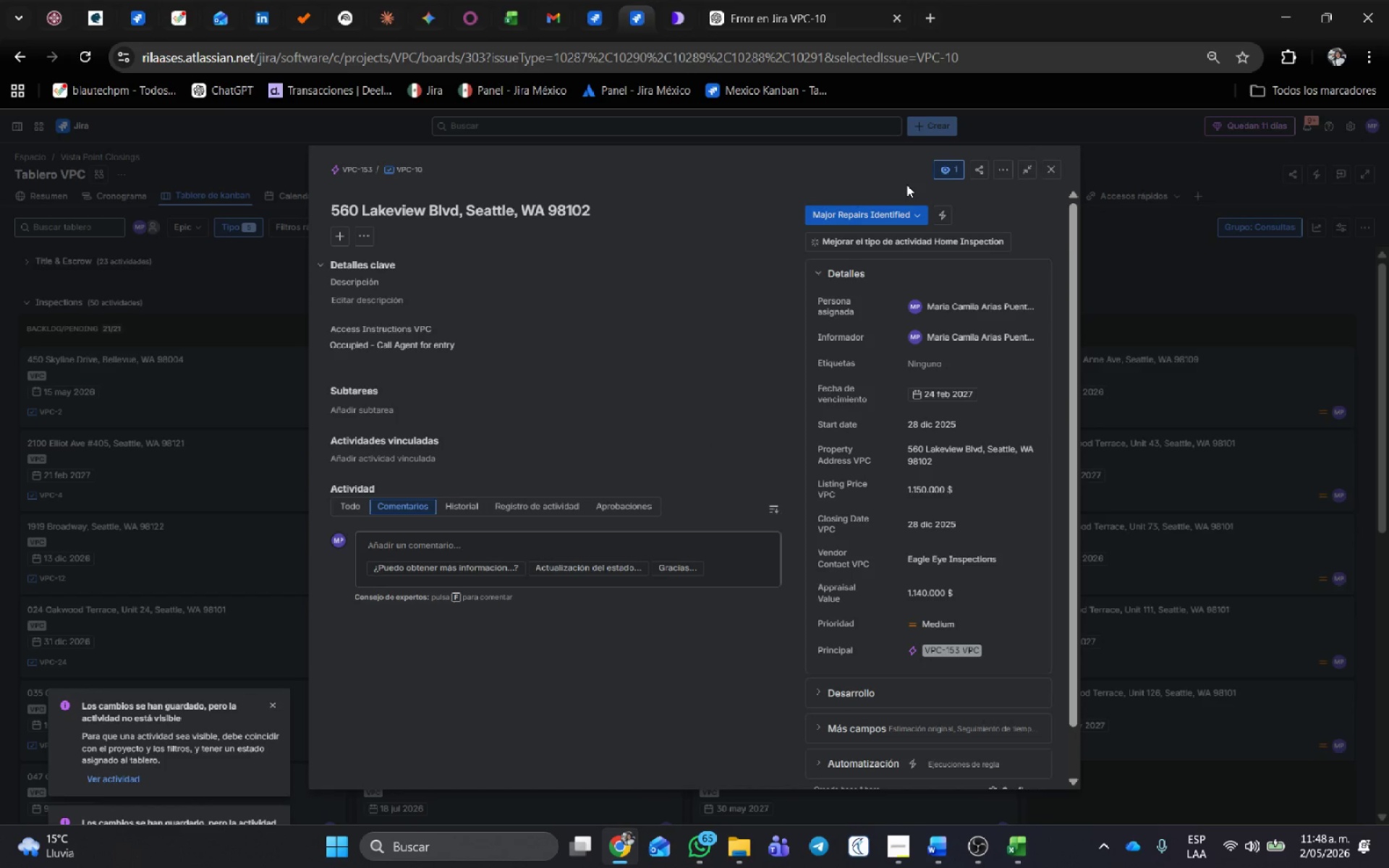 
left_click([875, 209])
 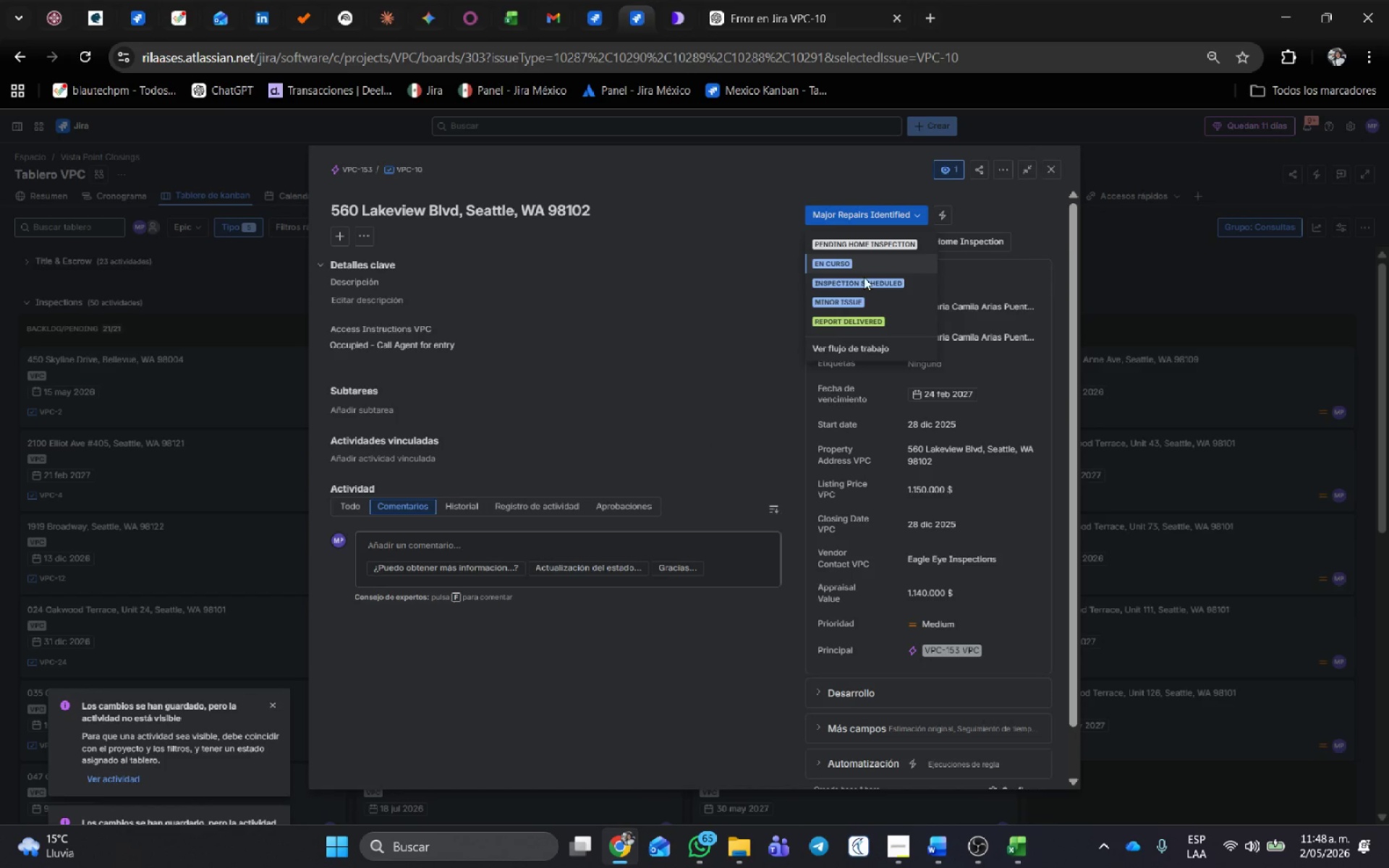 
left_click([863, 278])
 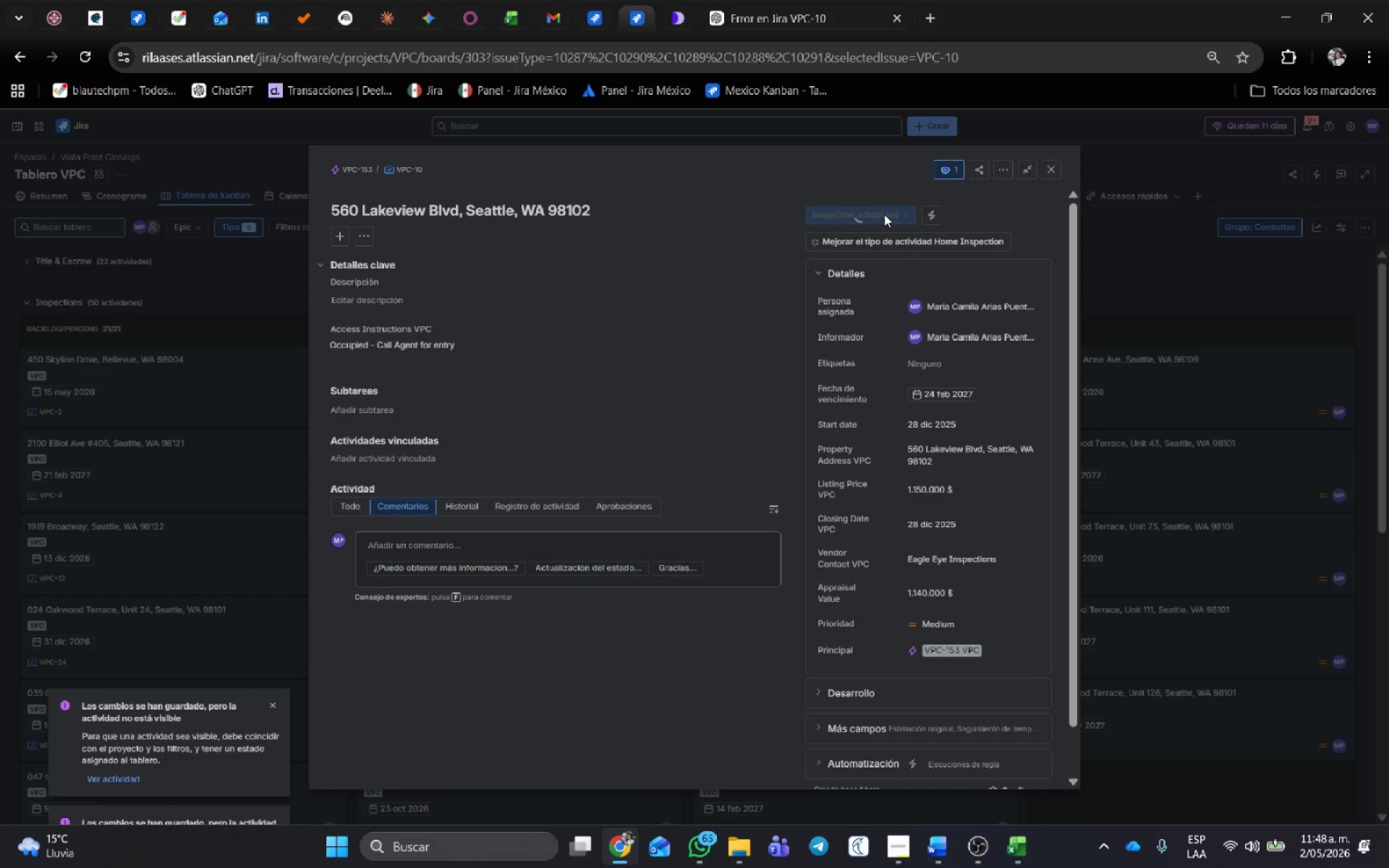 
left_click([884, 214])
 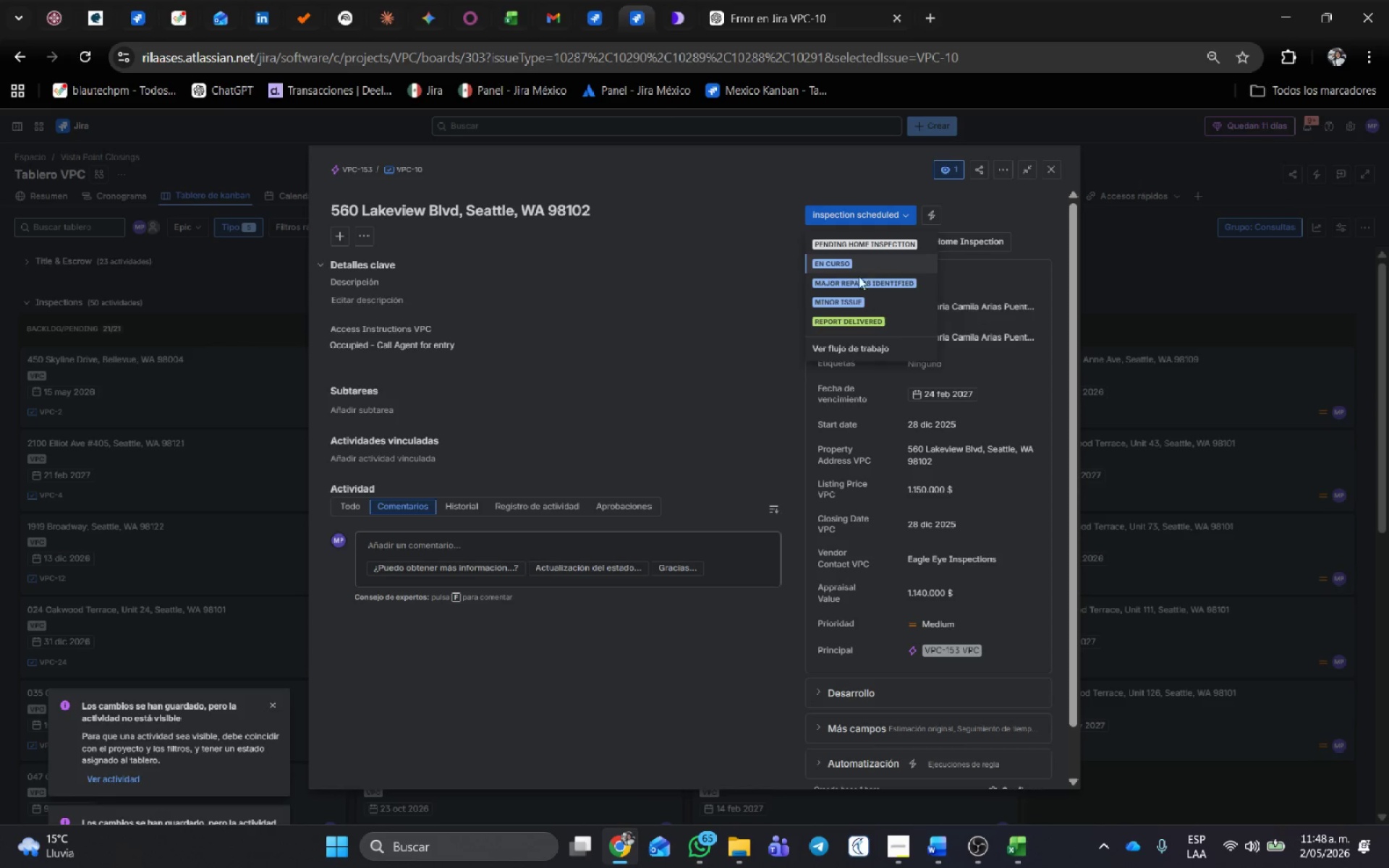 
left_click([861, 284])
 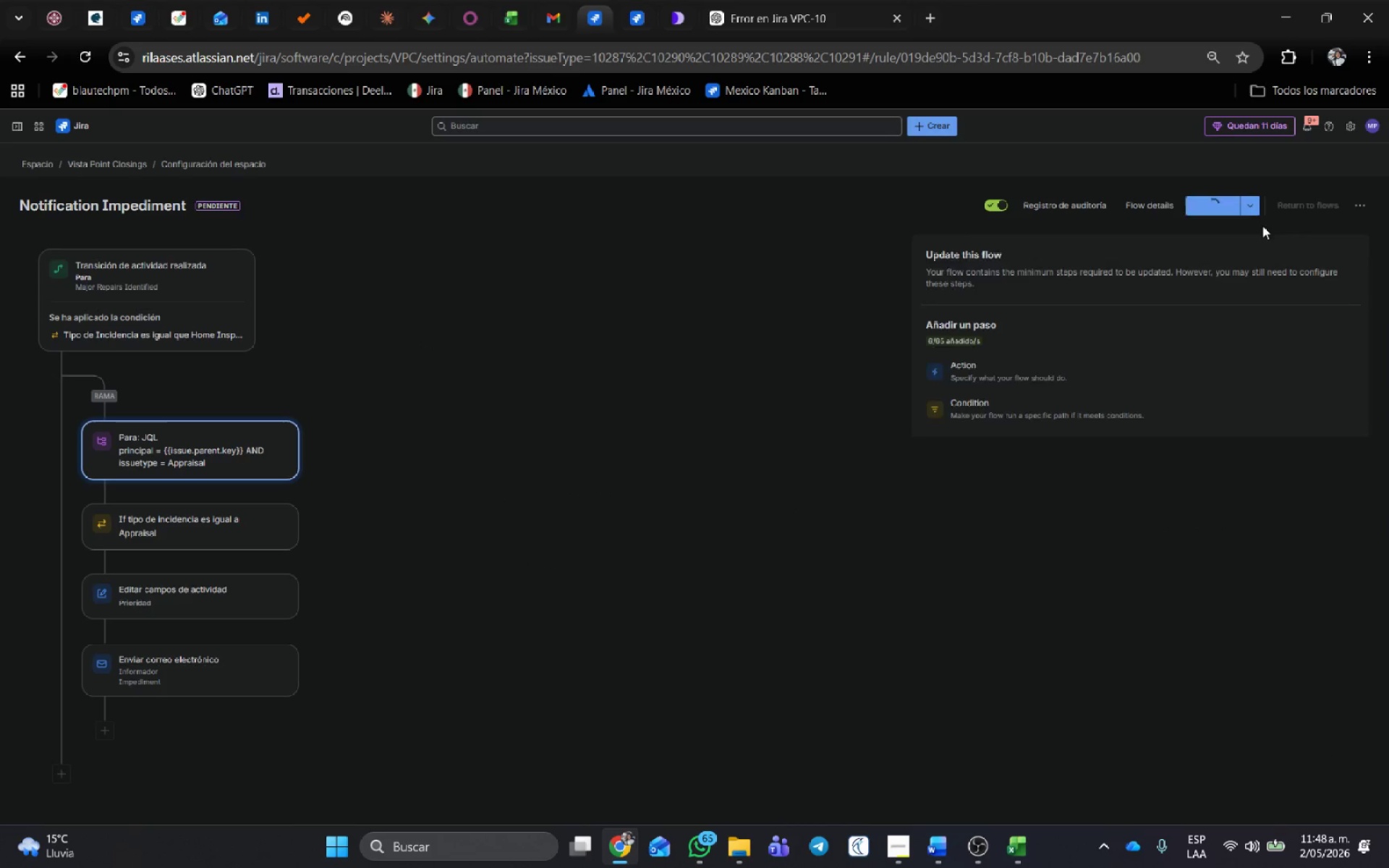 
left_click([1296, 203])
 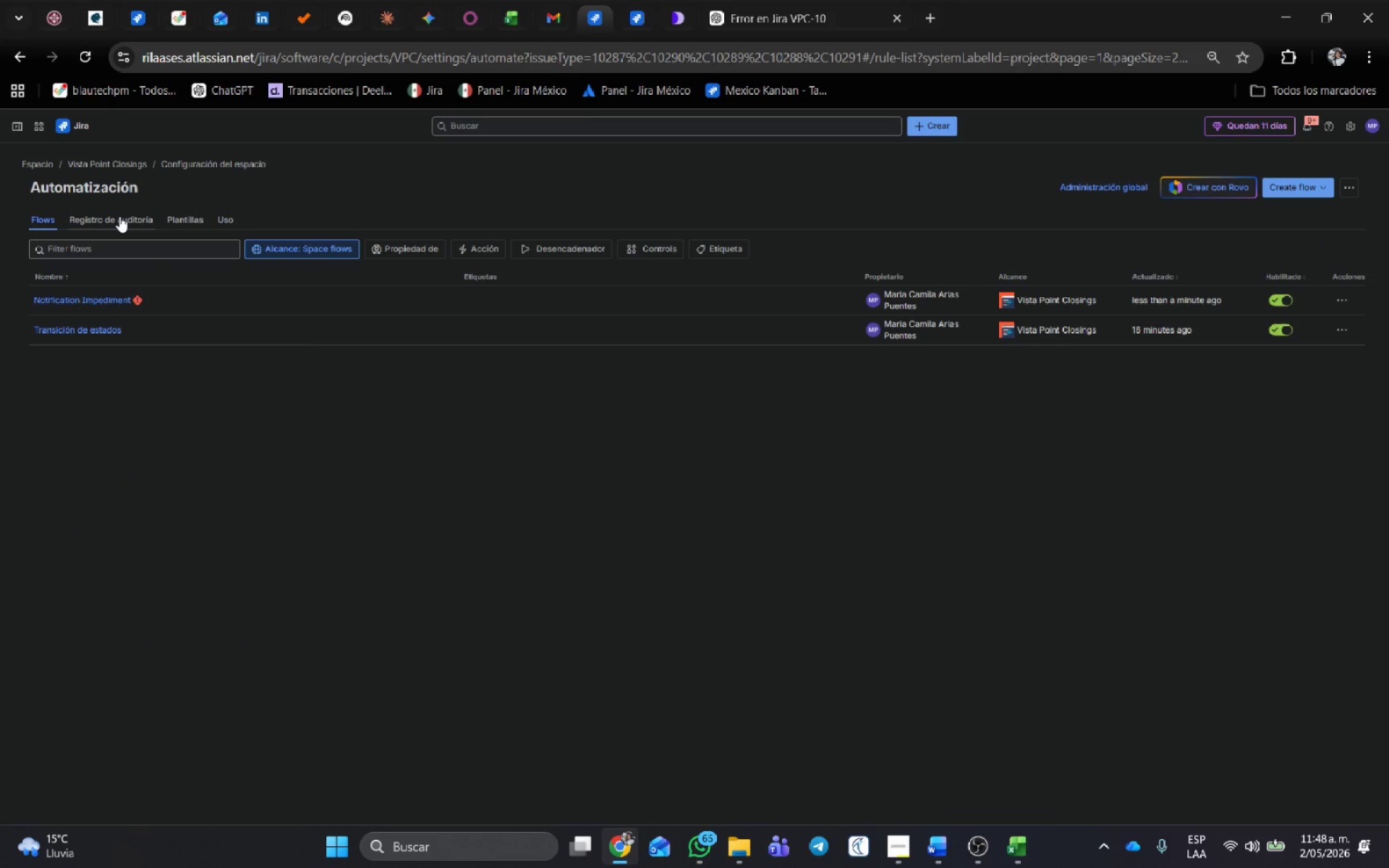 
left_click([119, 216])
 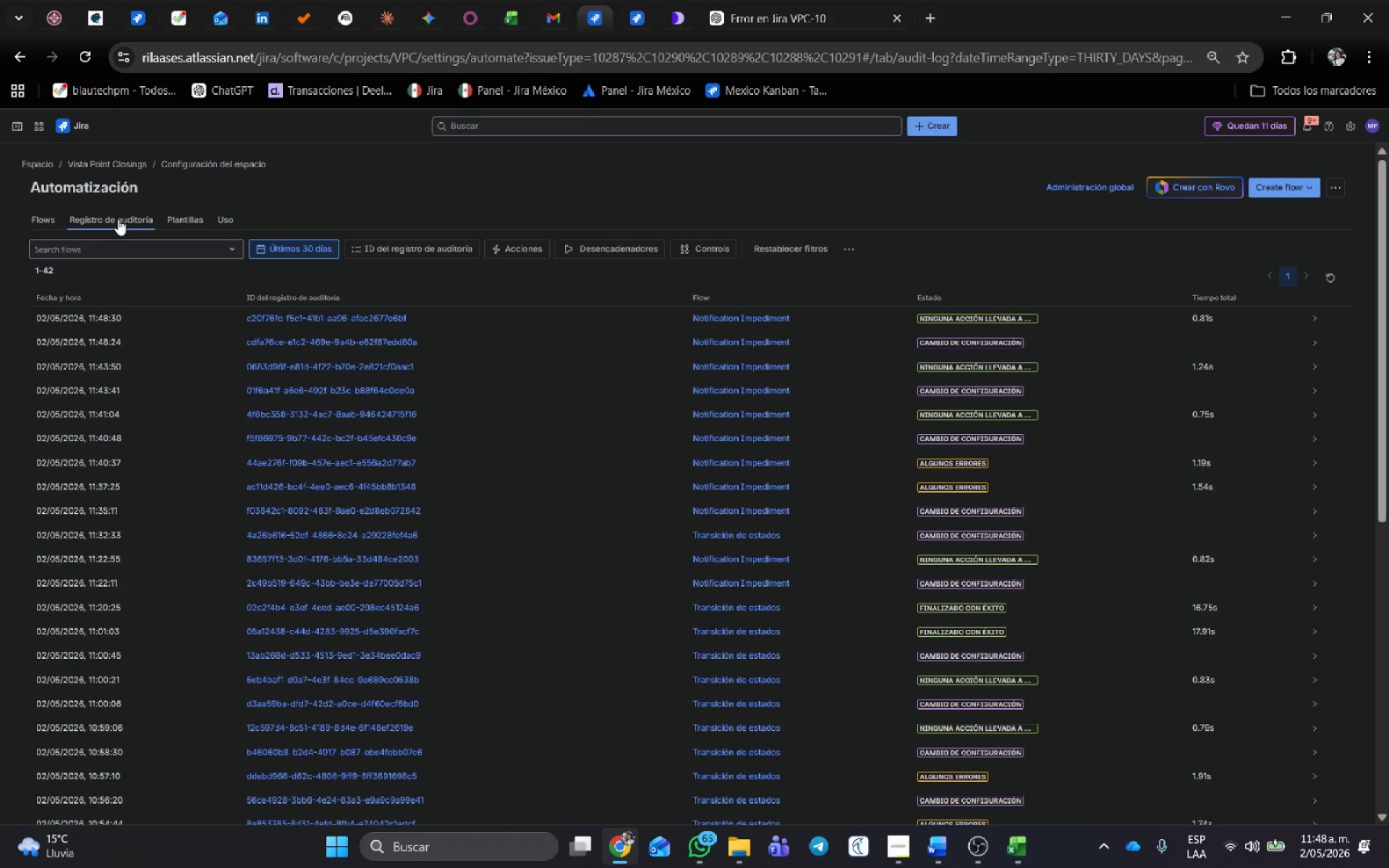 
wait(5.73)
 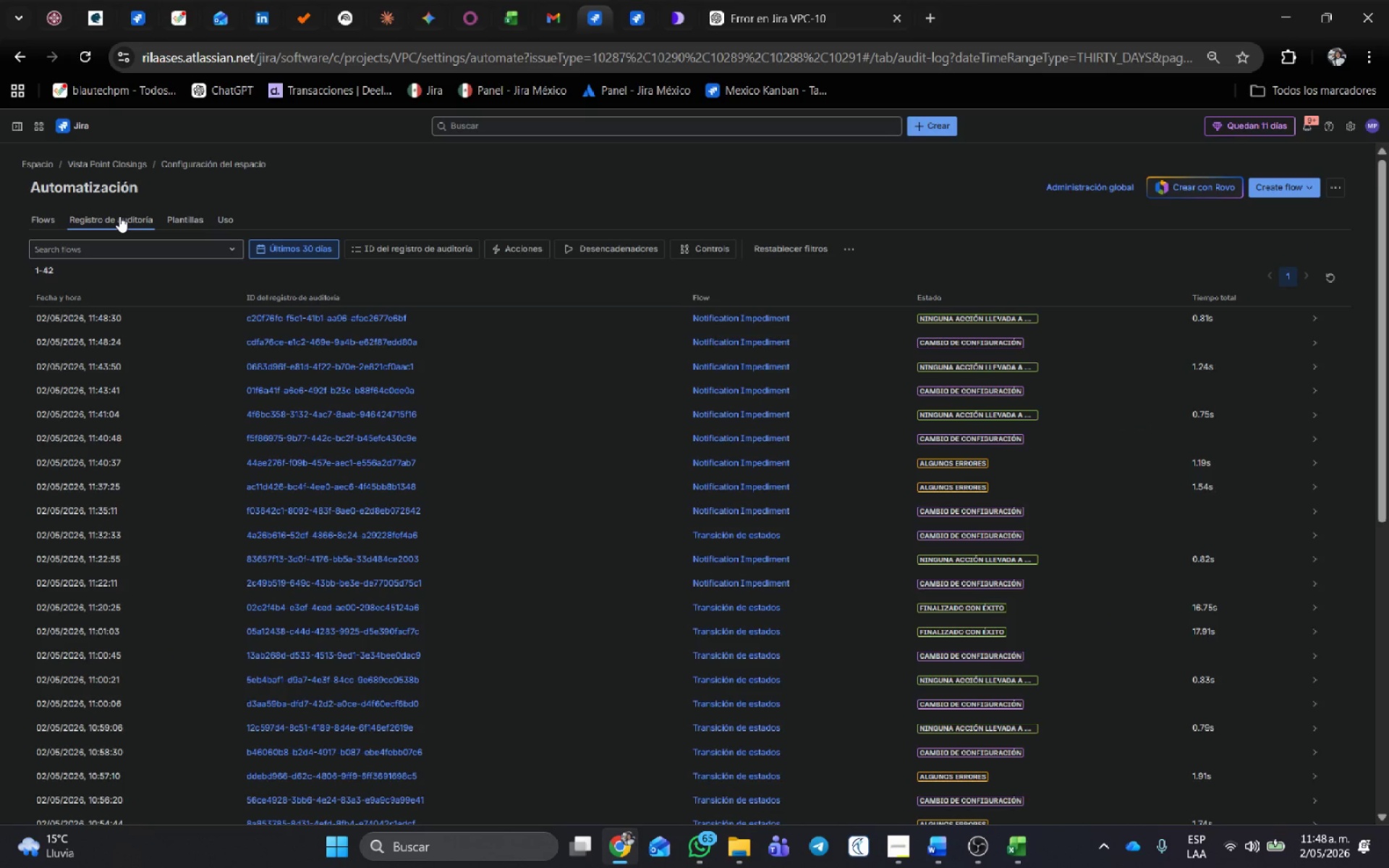 
left_click([1314, 318])
 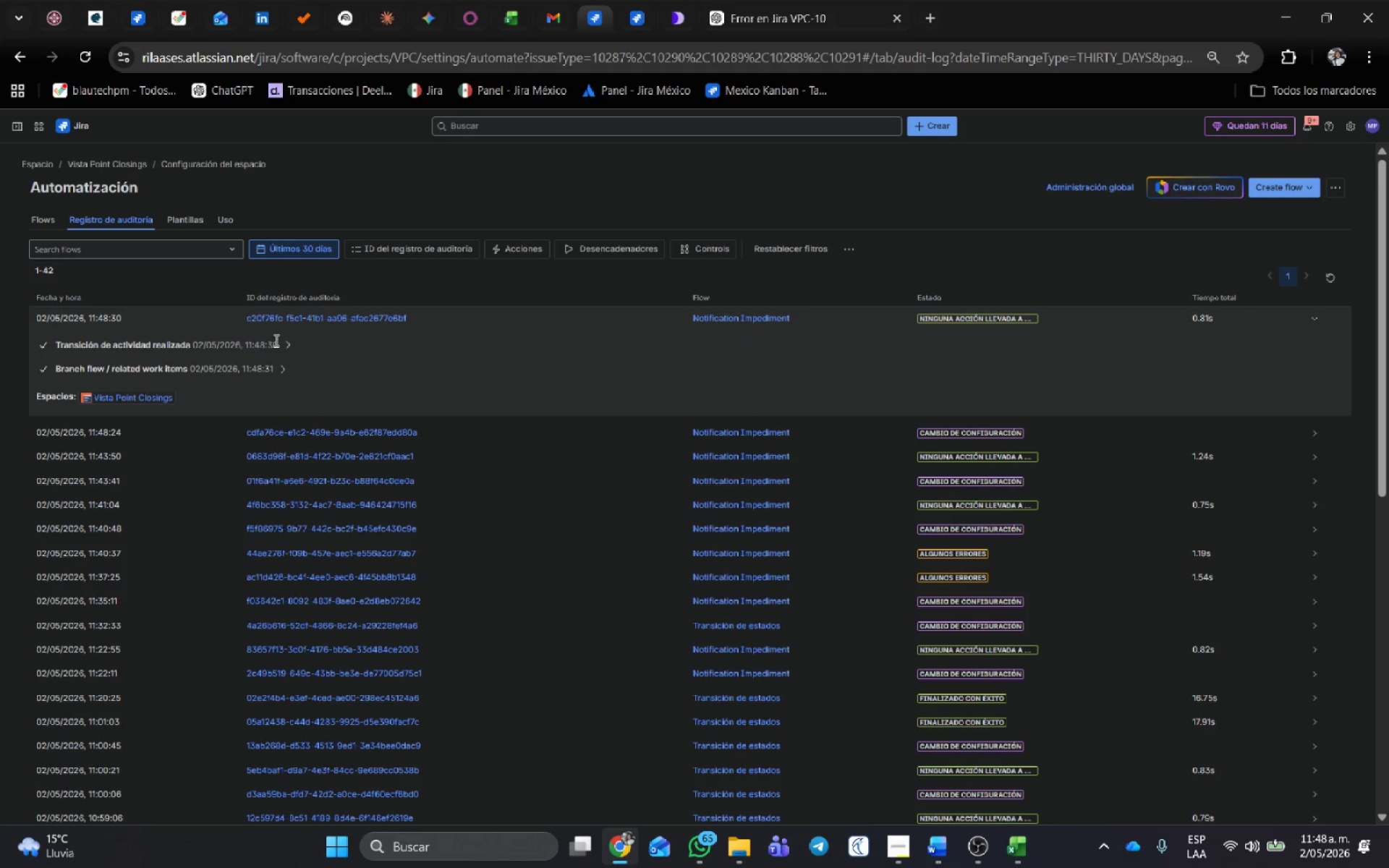 
left_click([286, 344])
 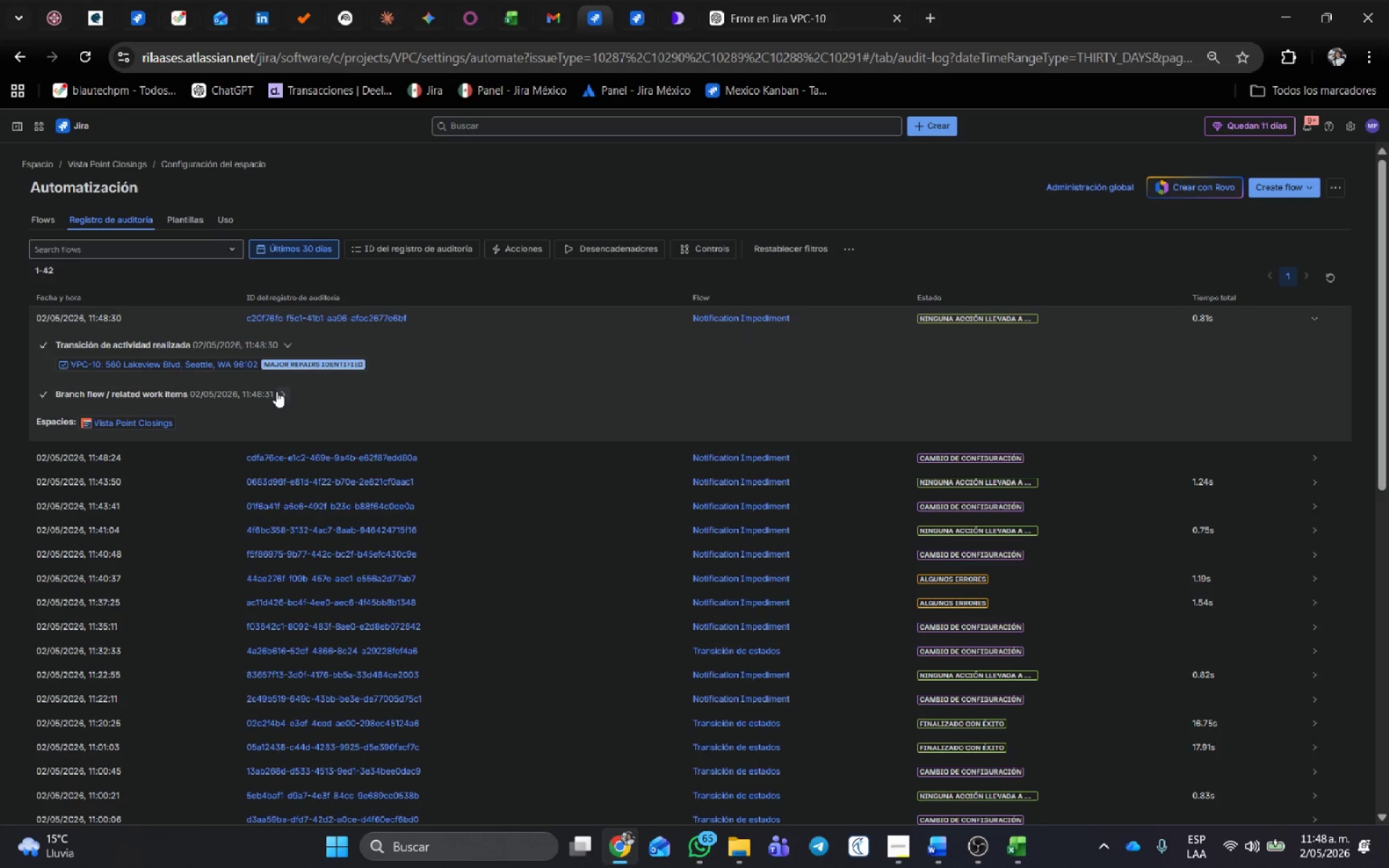 
left_click([277, 391])
 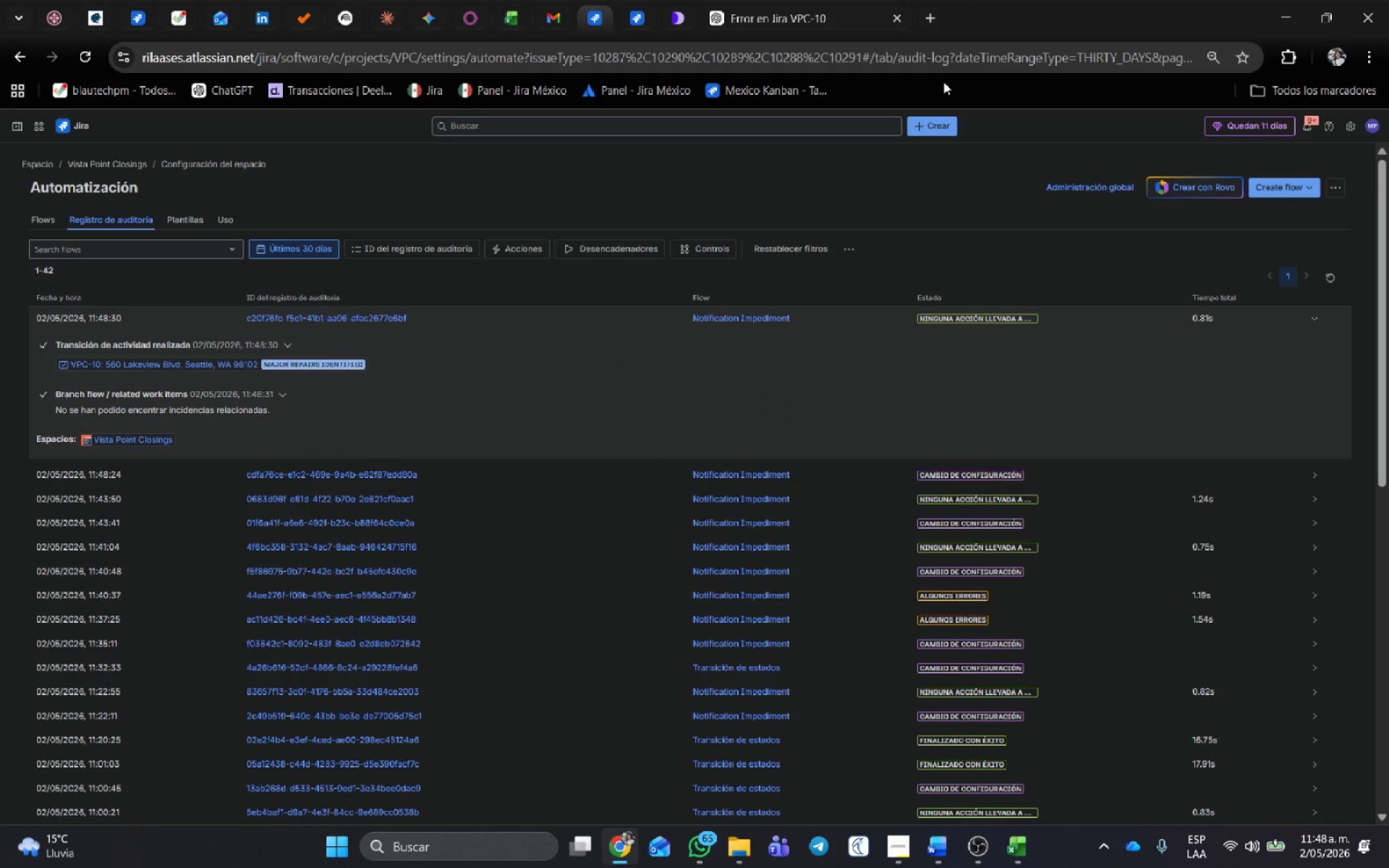 
key(Meta+MetaLeft)
 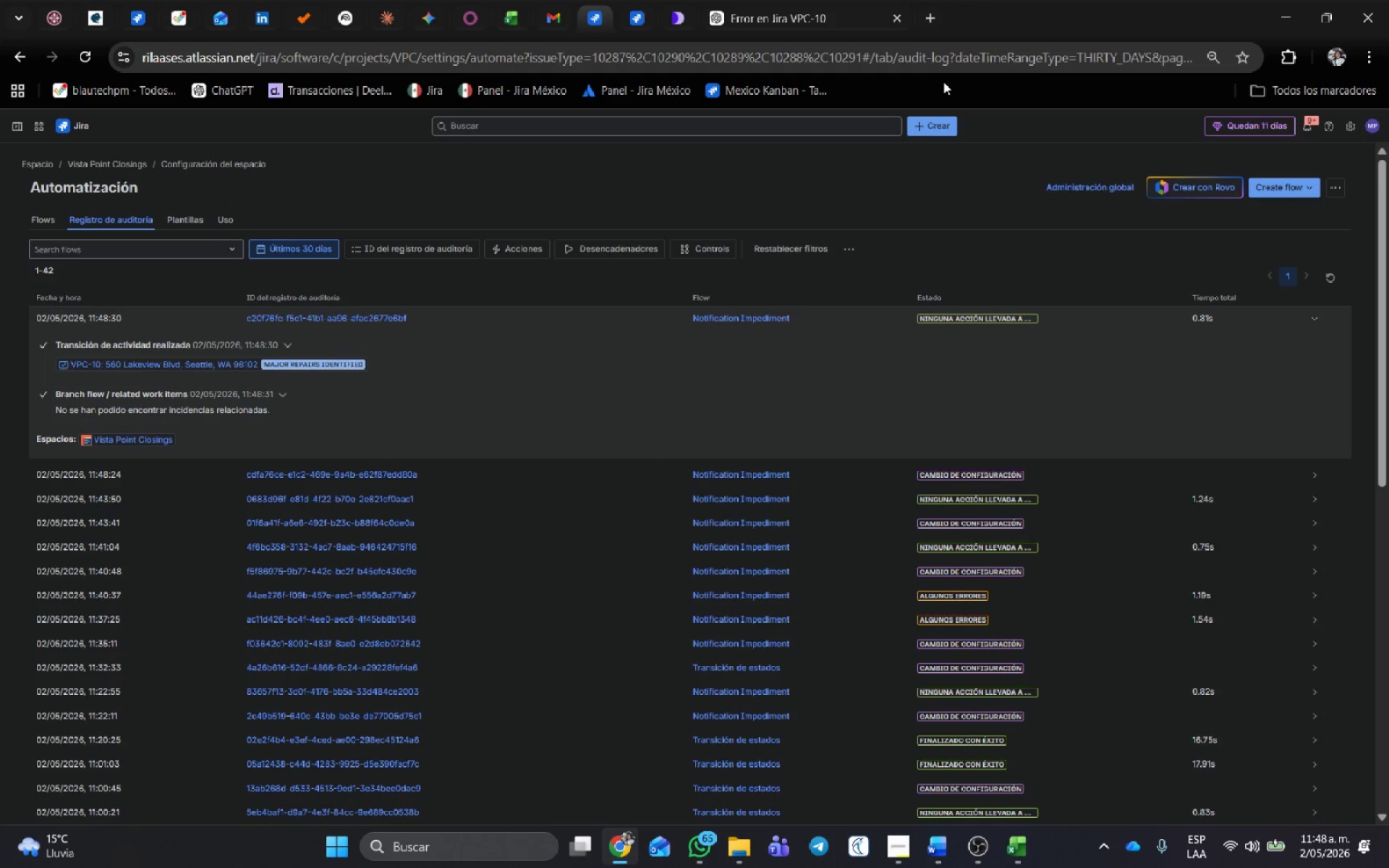 
key(Meta+Shift+ShiftLeft)
 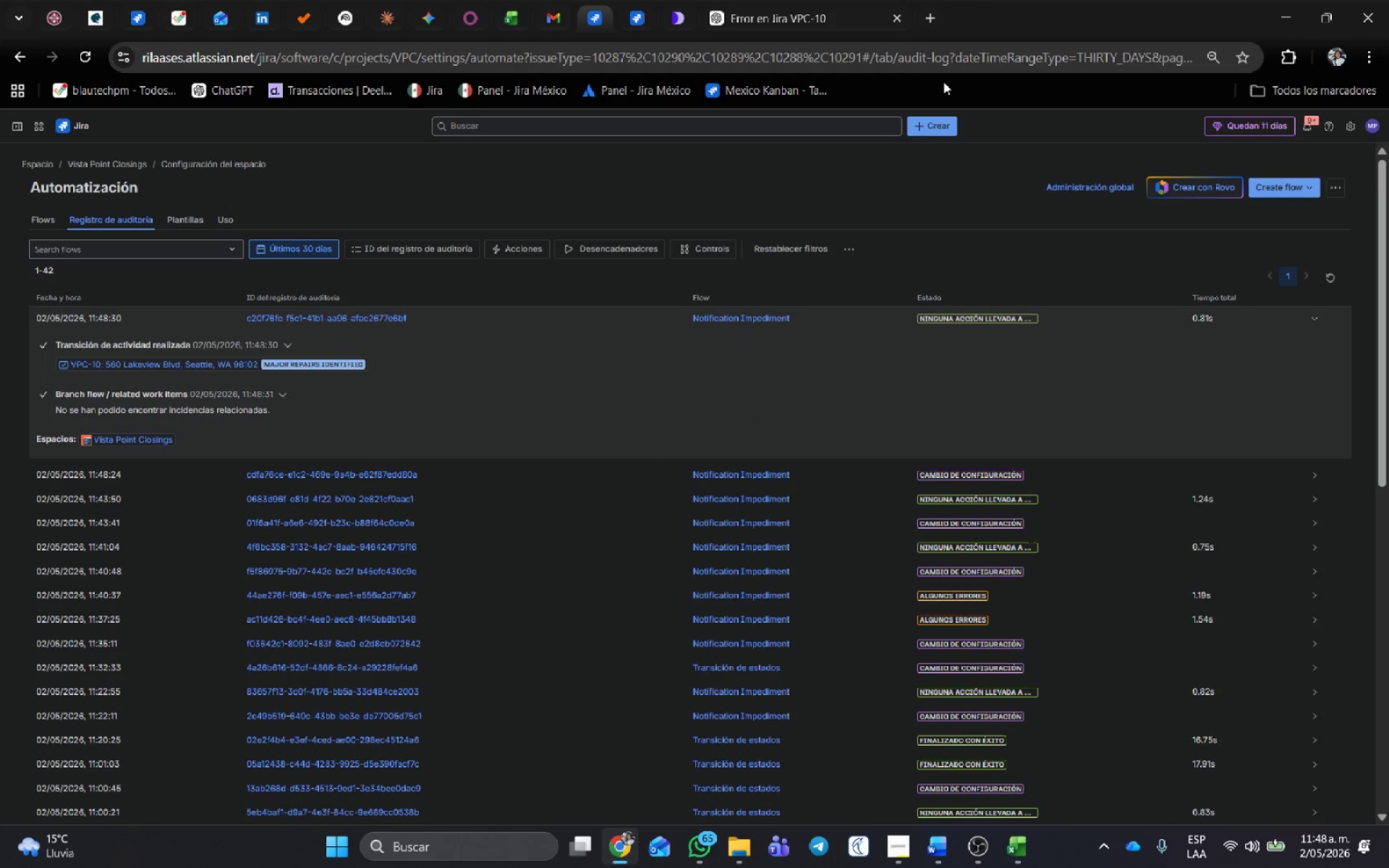 
key(Meta+Shift+S)
 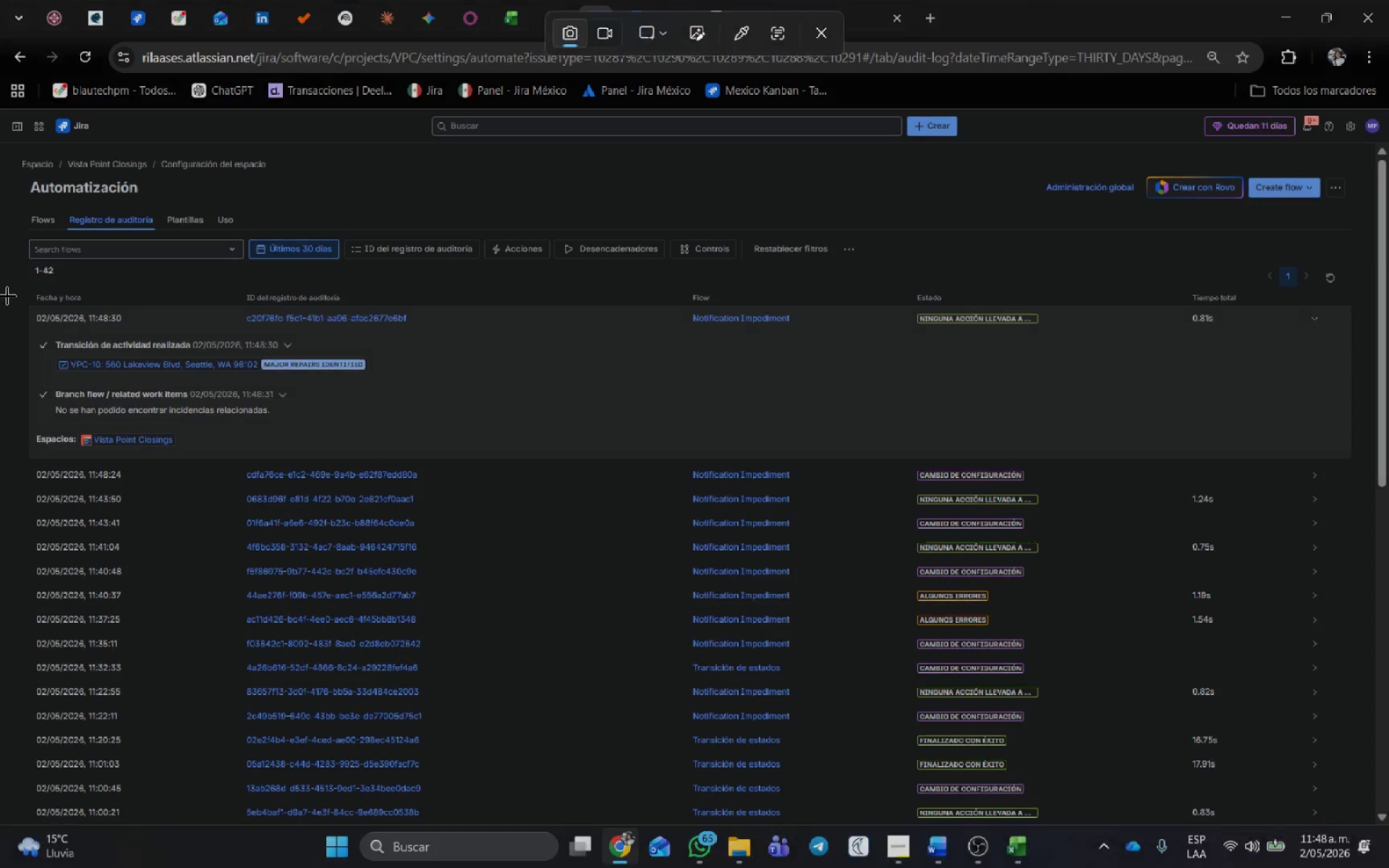 
left_click_drag(start_coordinate=[14, 279], to_coordinate=[1388, 480])
 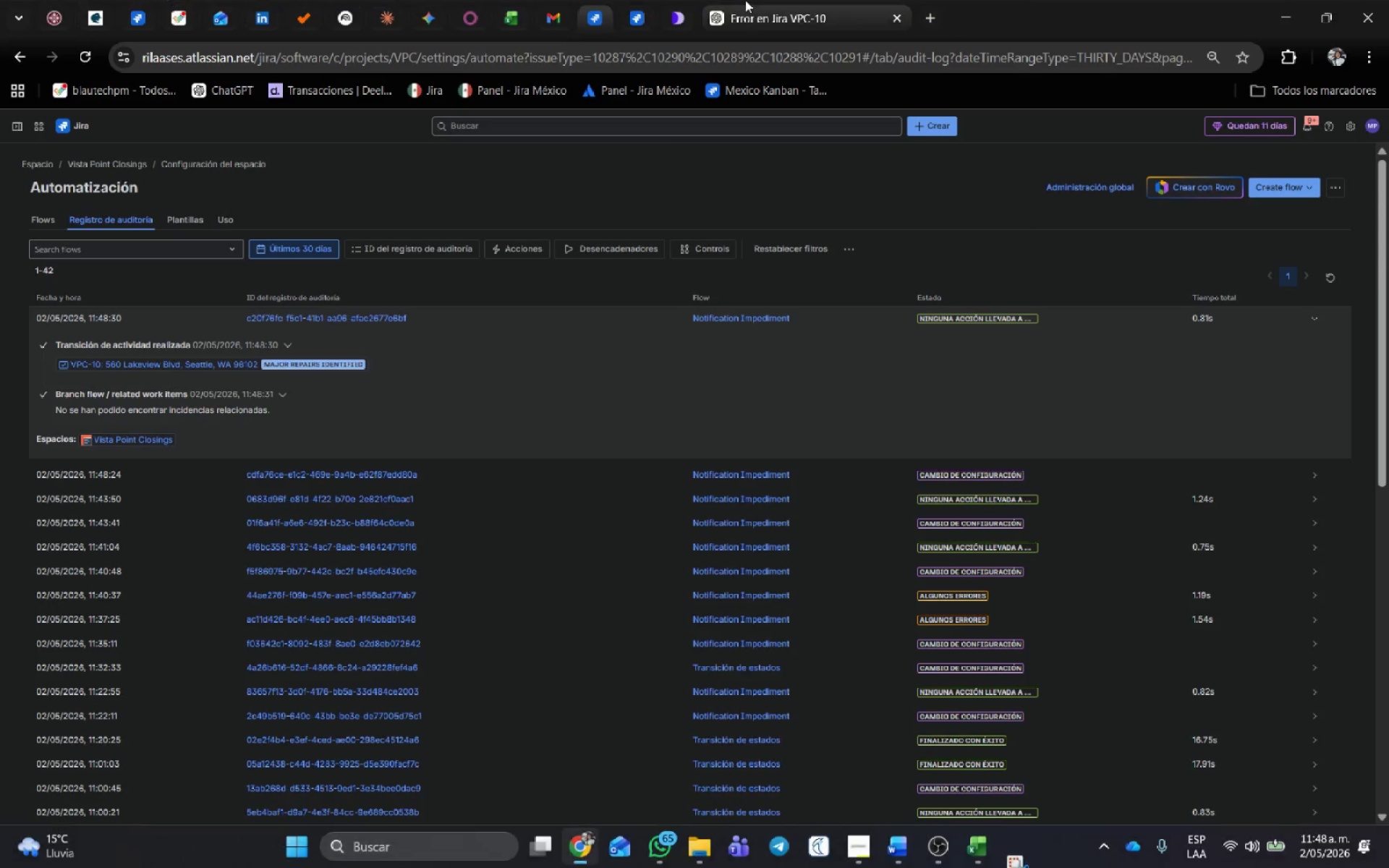 
left_click([752, 0])
 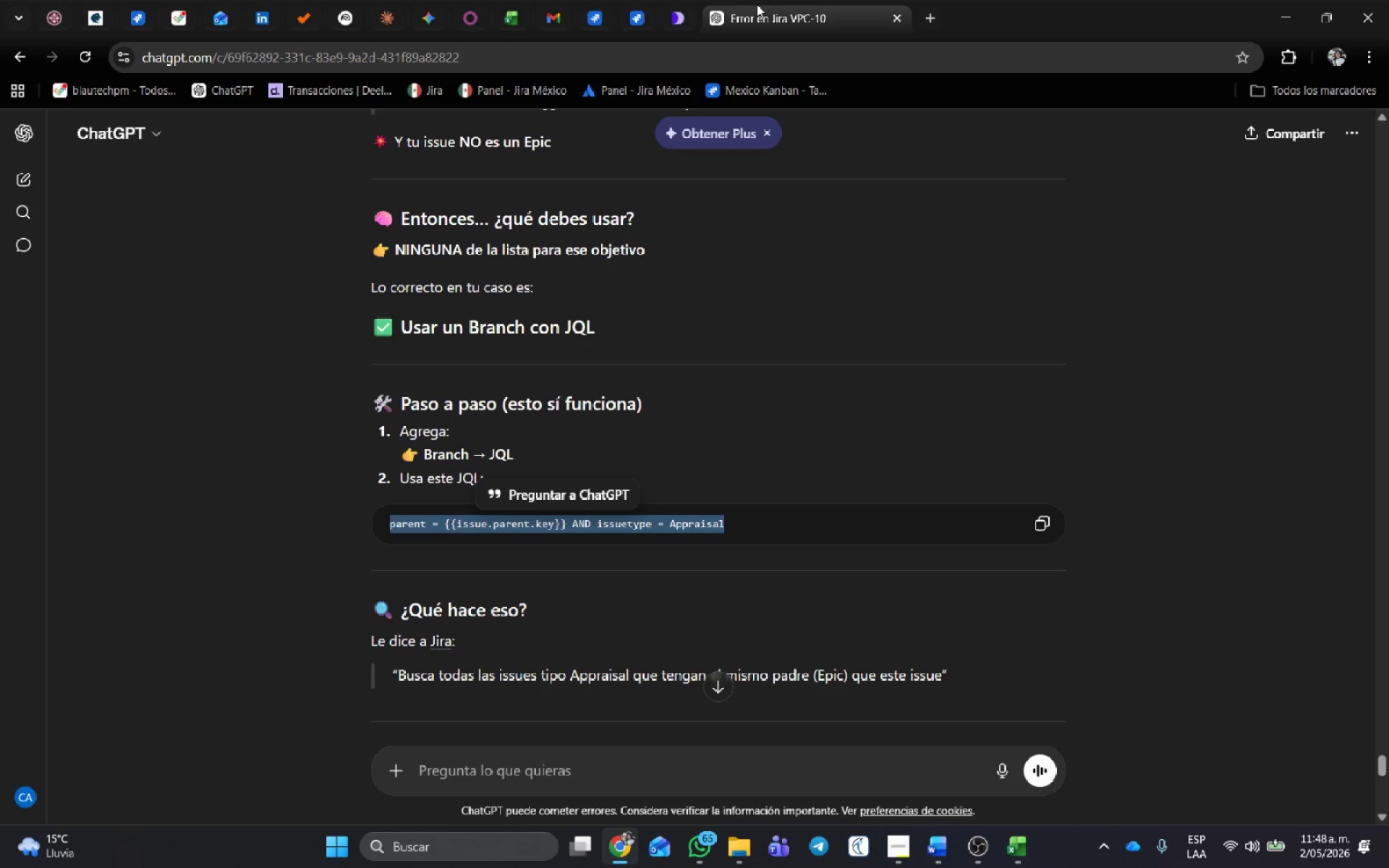 
key(Control+V)
 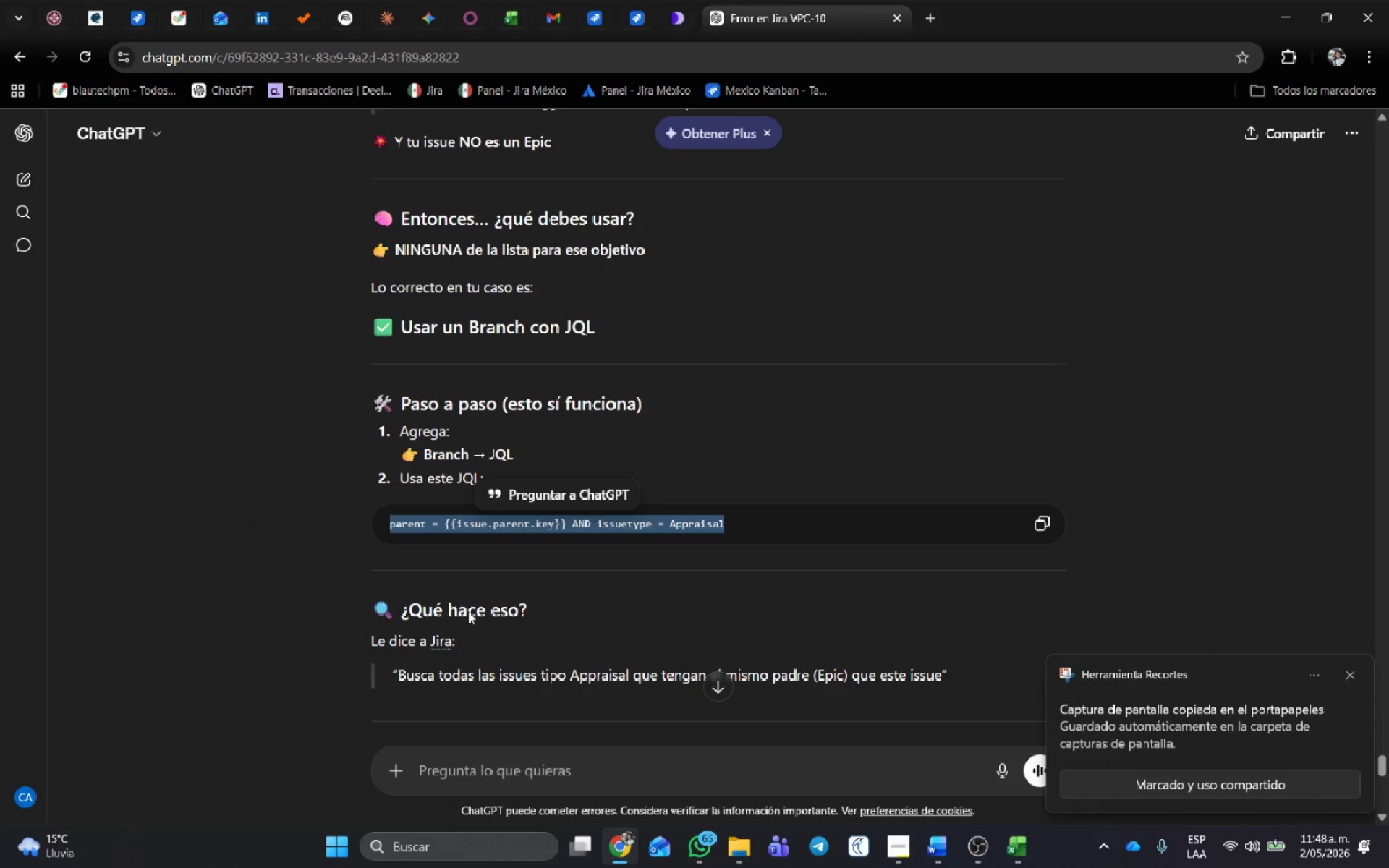 
left_click([463, 772])
 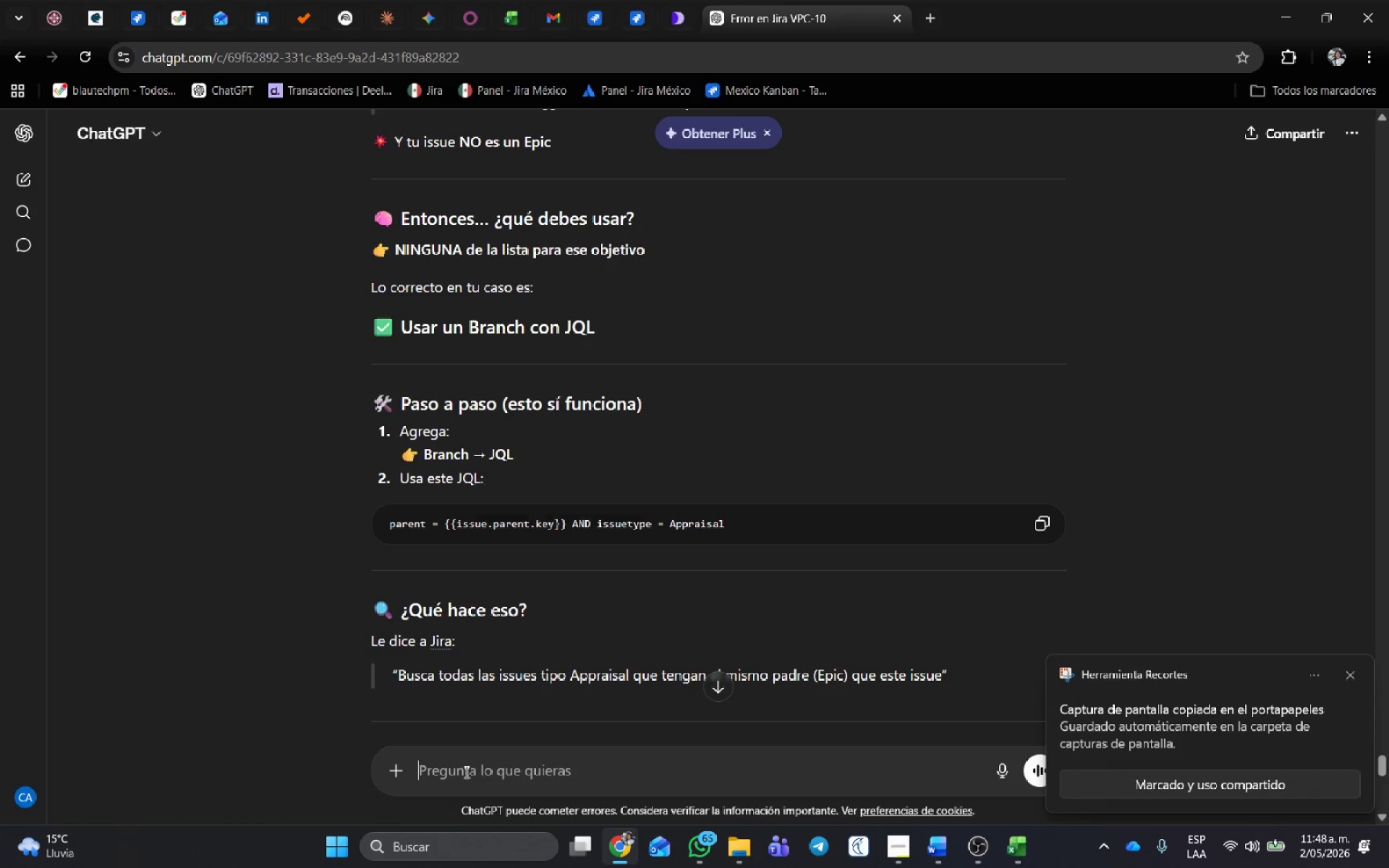 
key(Control+V)
 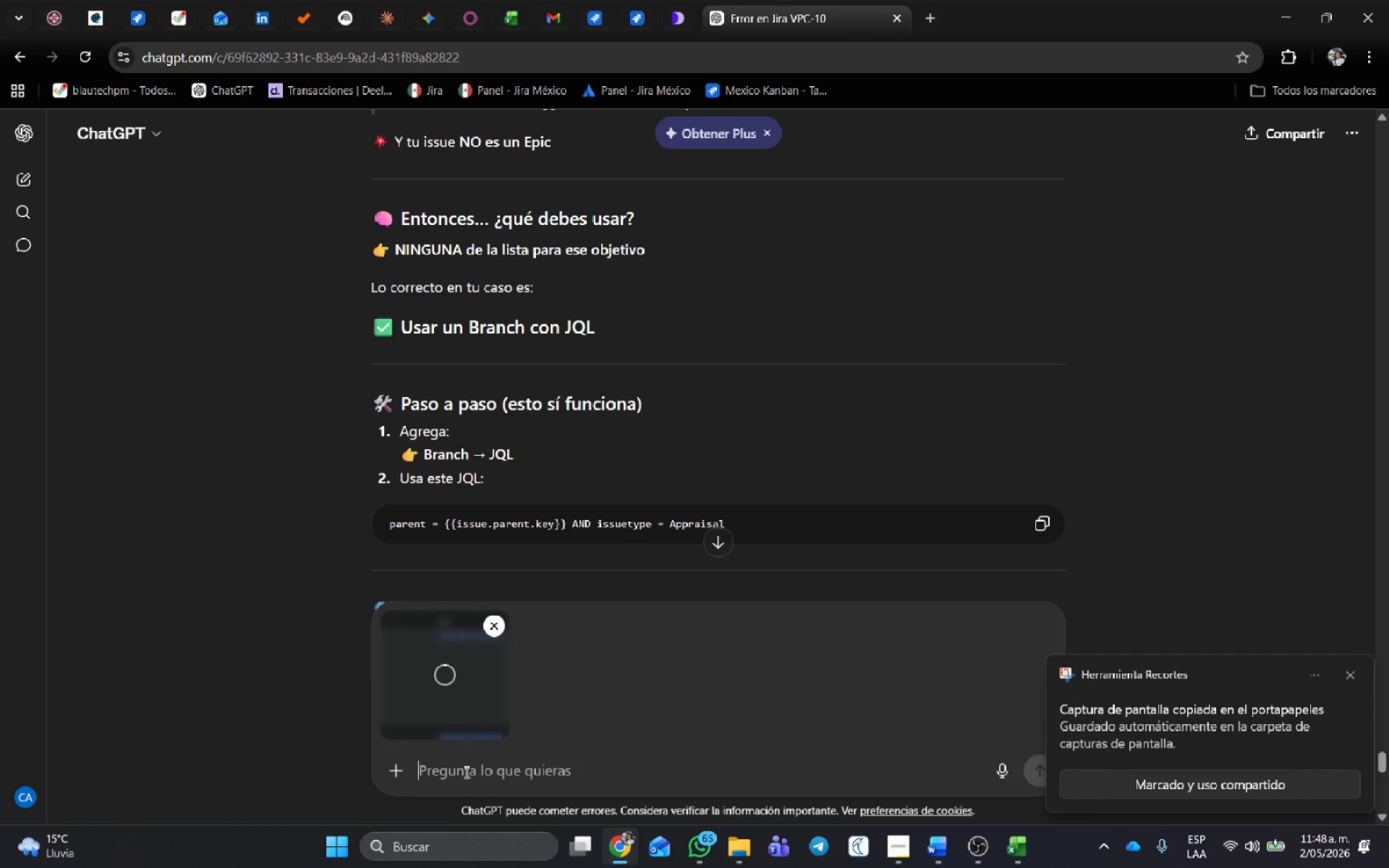 
key(Control+V)
 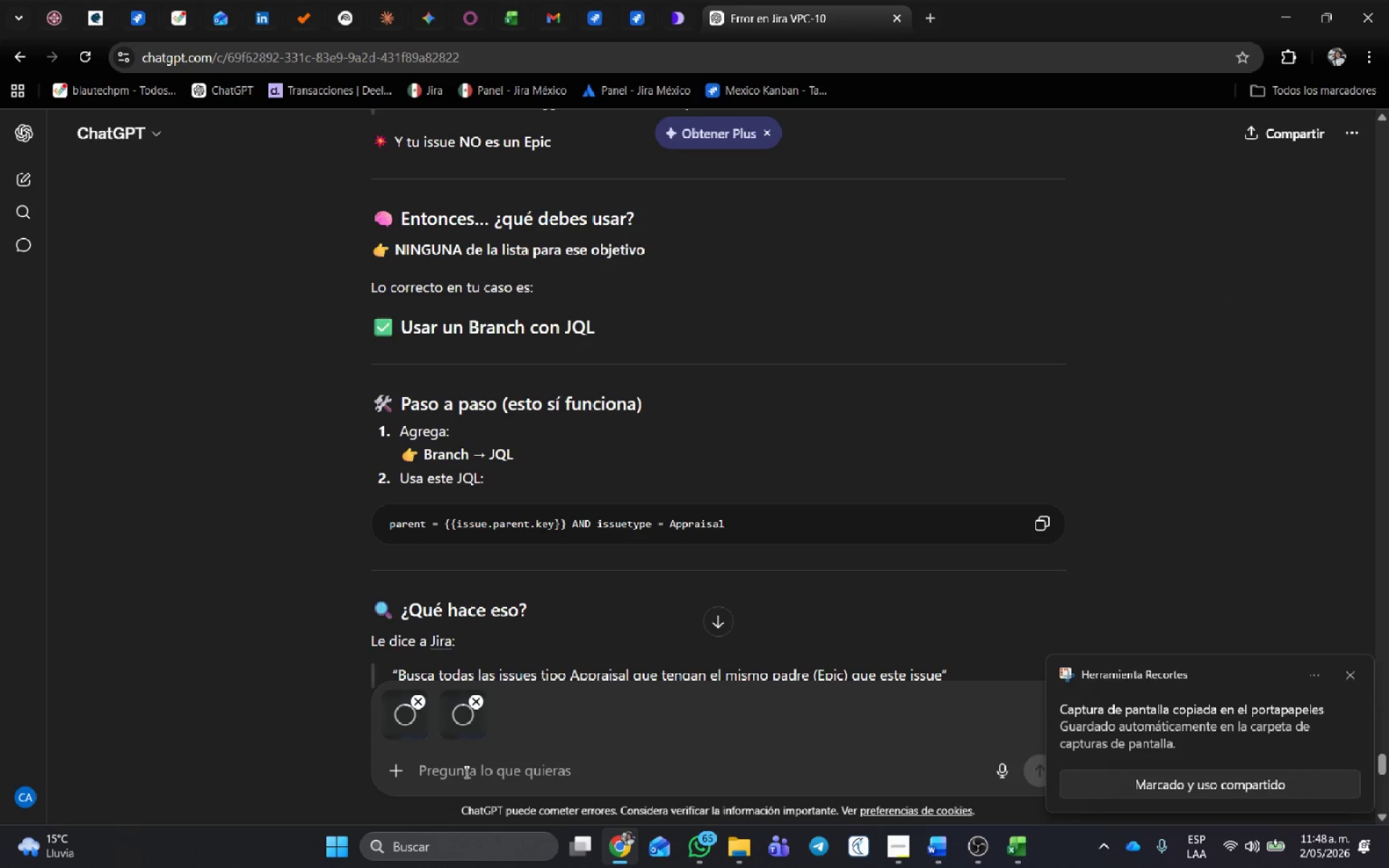 
key(Enter)
 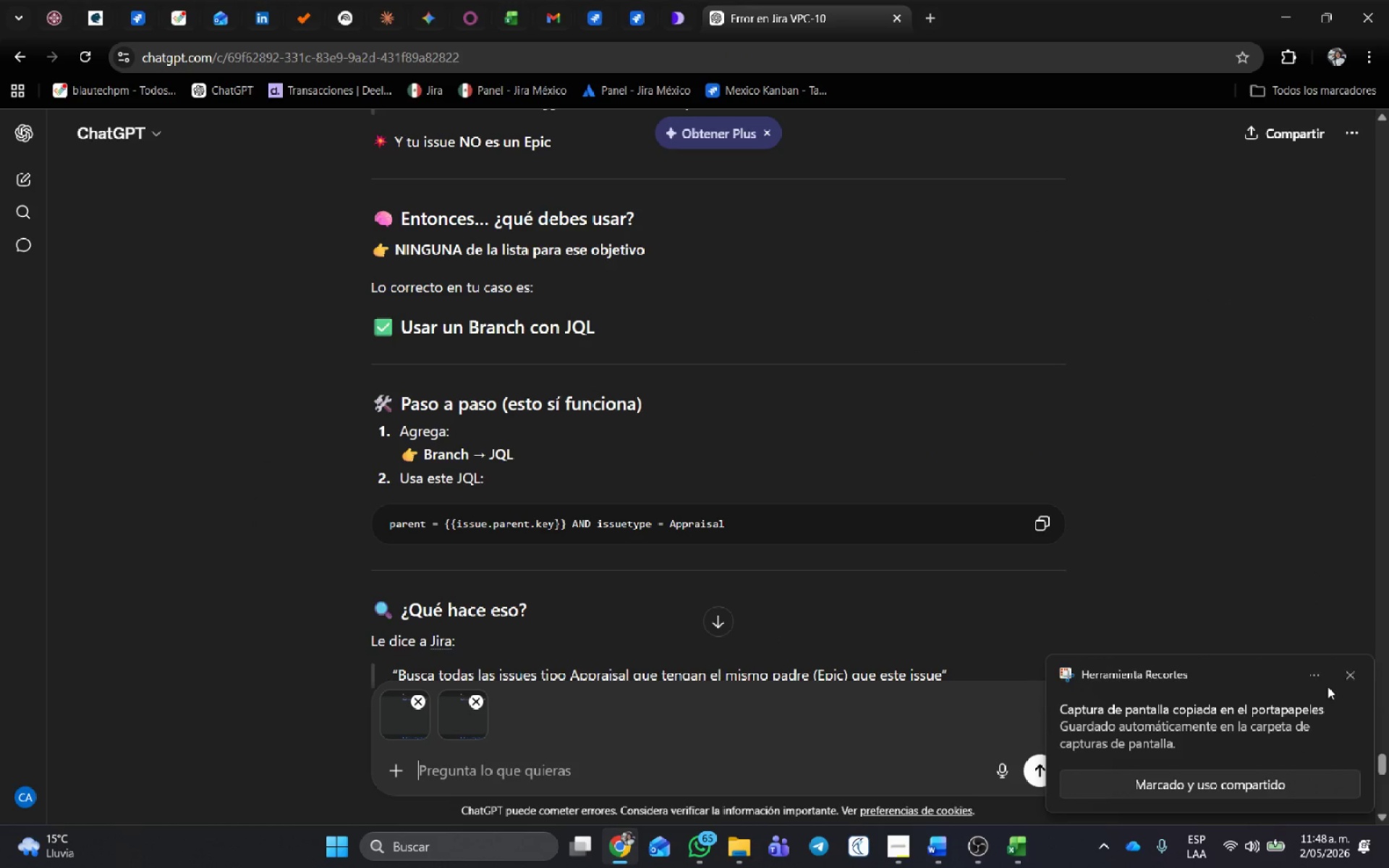 
left_click([1351, 673])
 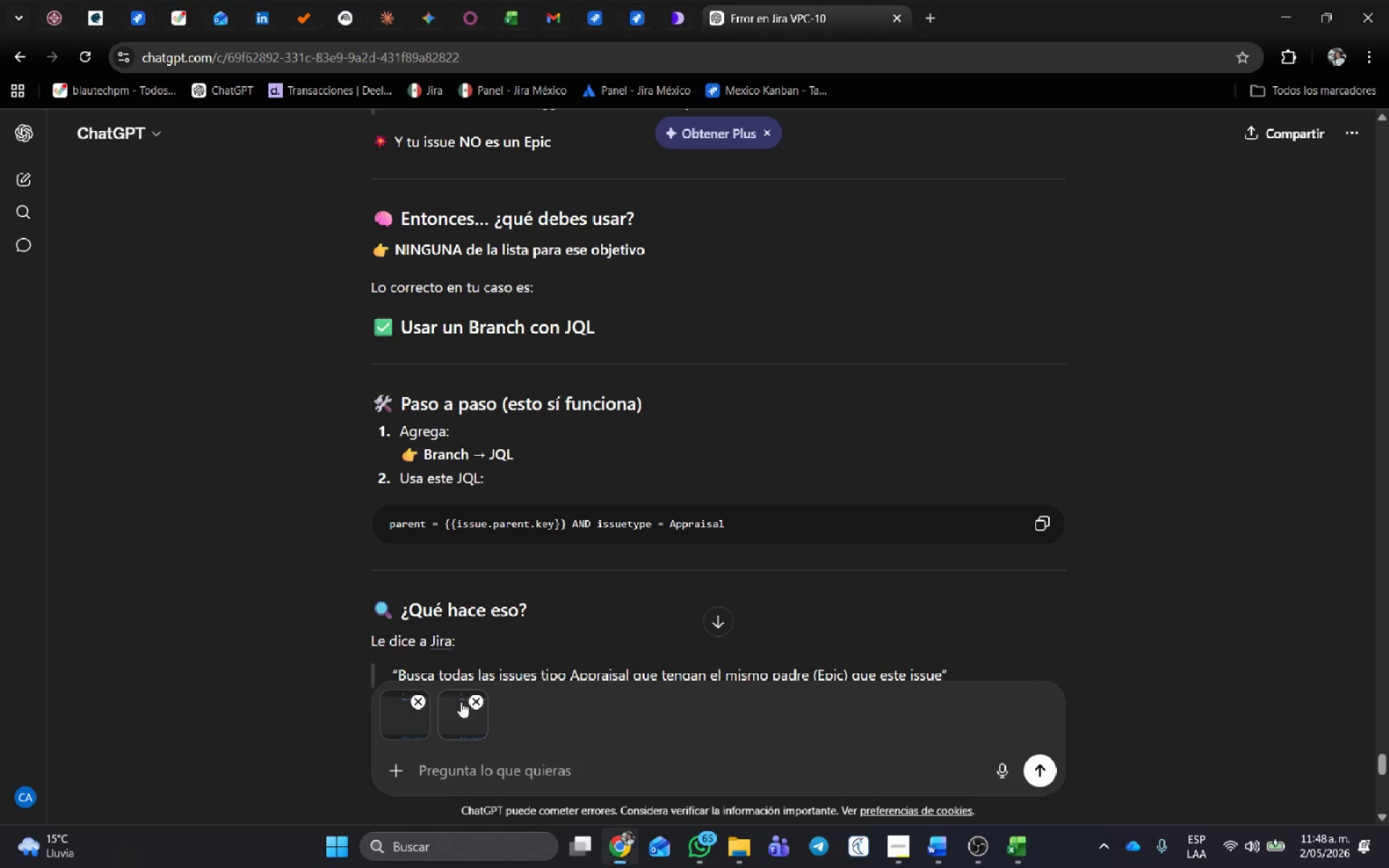 
left_click([477, 700])
 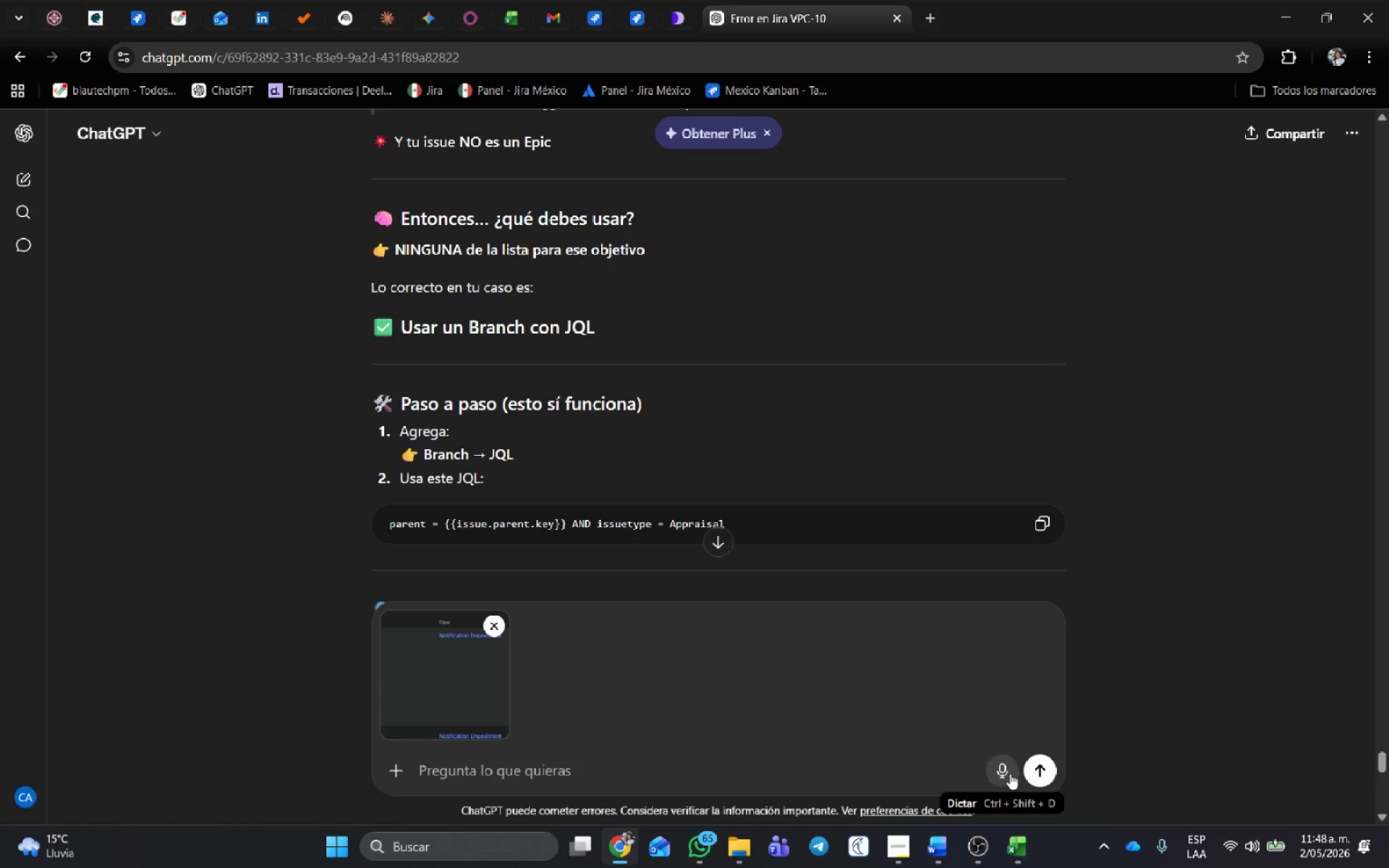 
left_click([1041, 770])
 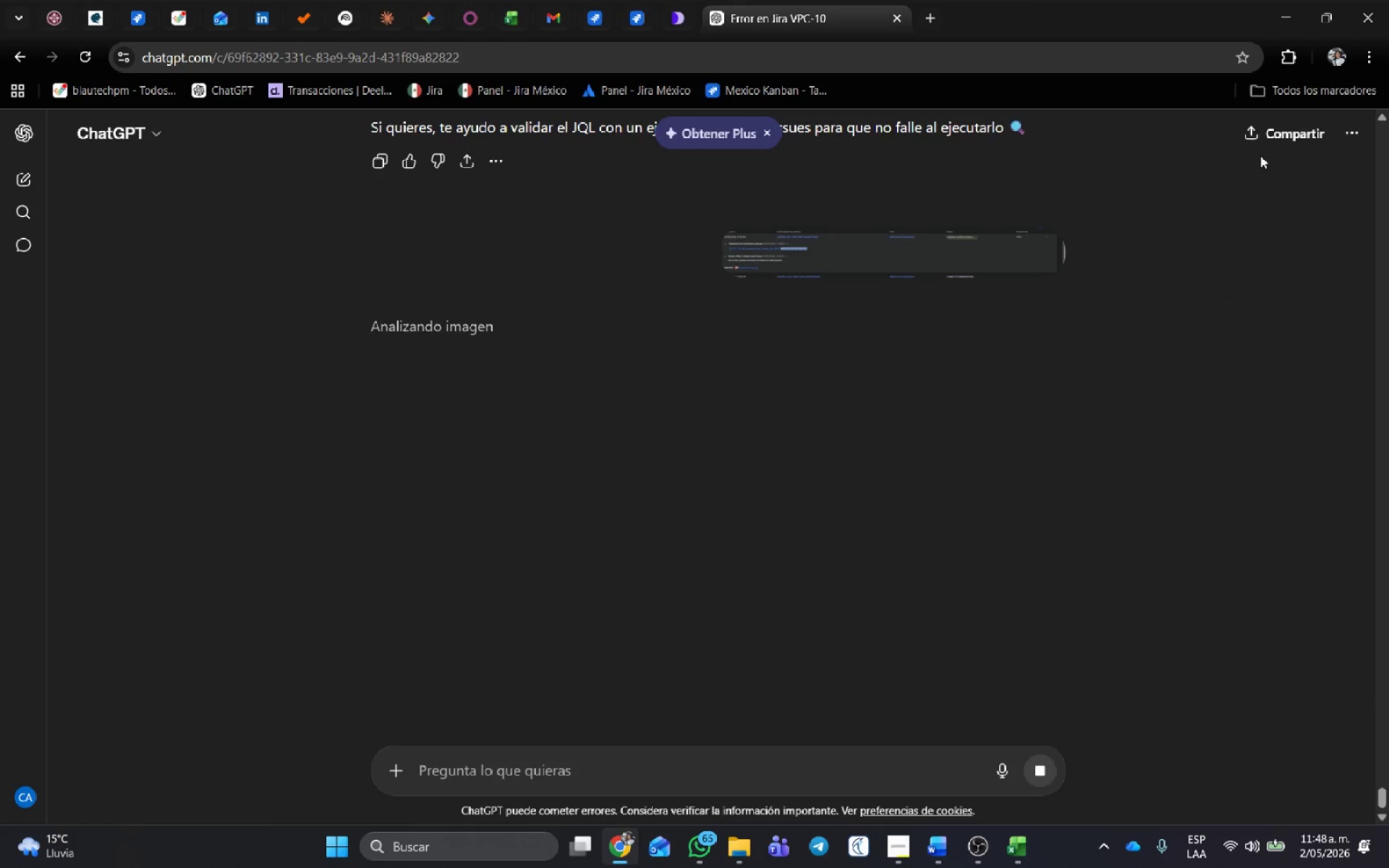 
scroll: coordinate [508, 375], scroll_direction: up, amount: 6.0
 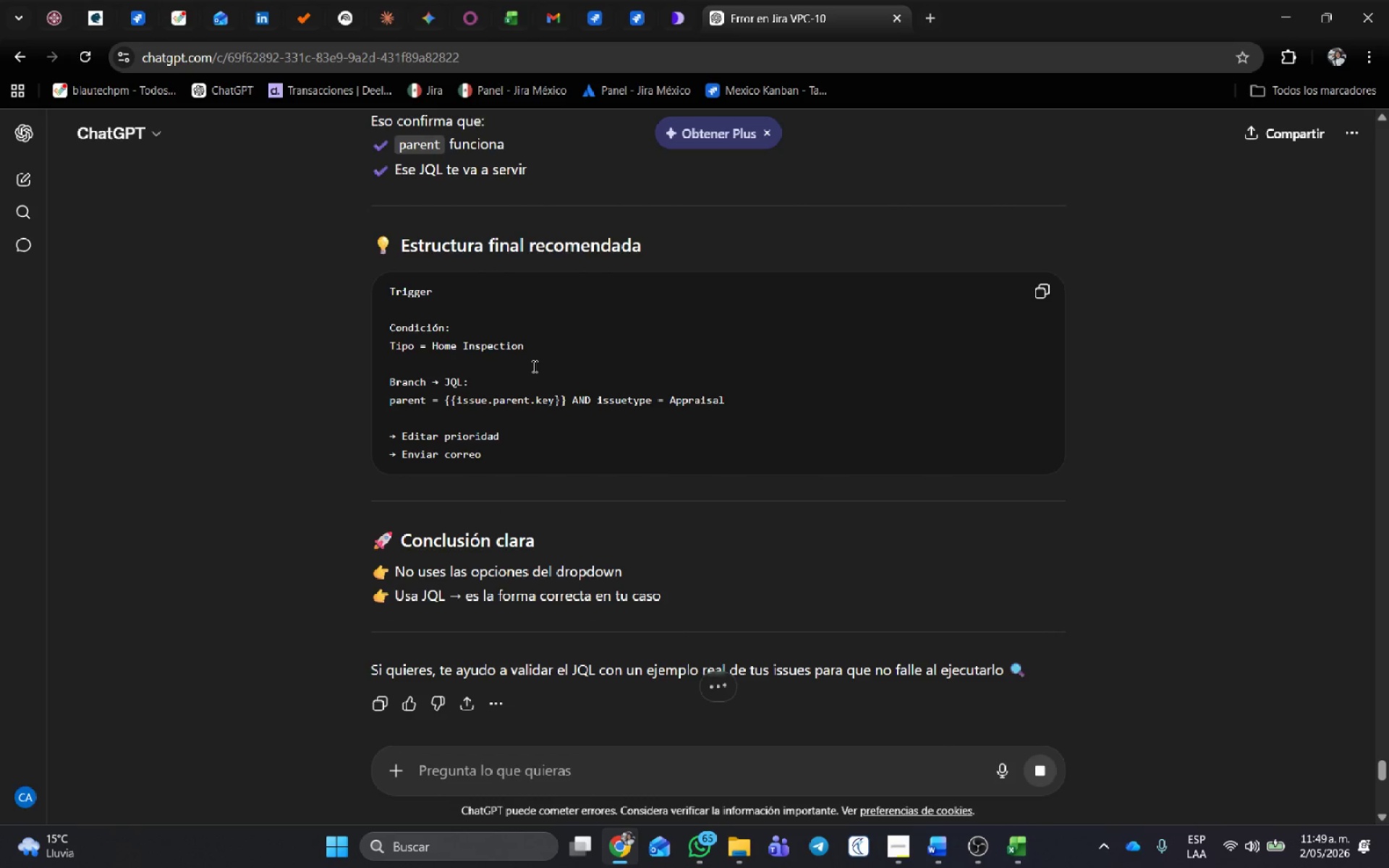 
type(yo tengo )
key(Backspace)
key(Backspace)
key(Backspace)
key(Backspace)
key(Backspace)
key(Backspace)
type(no tengo parent sino principal... dame el jql con principal. )
 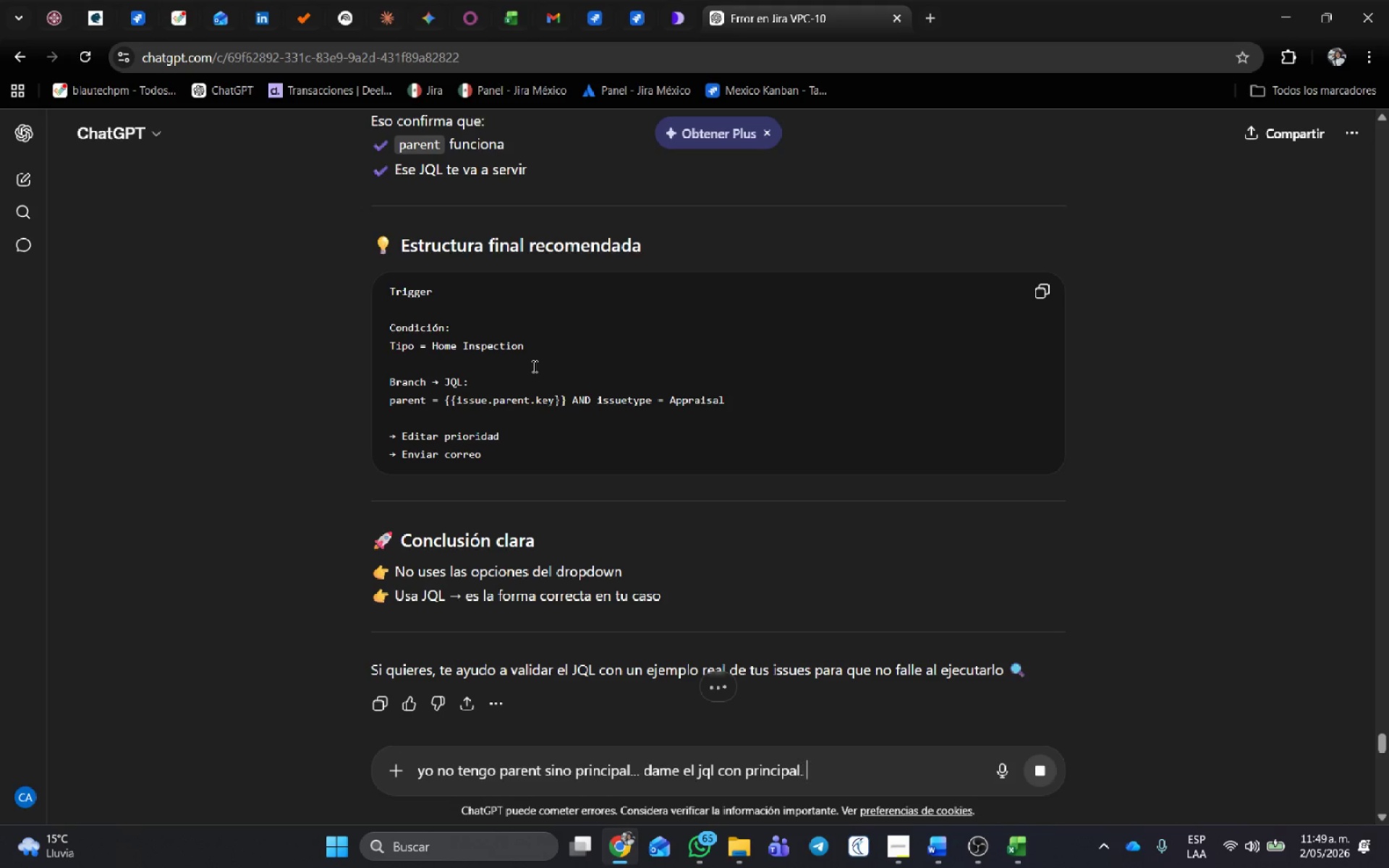 
key(Enter)
 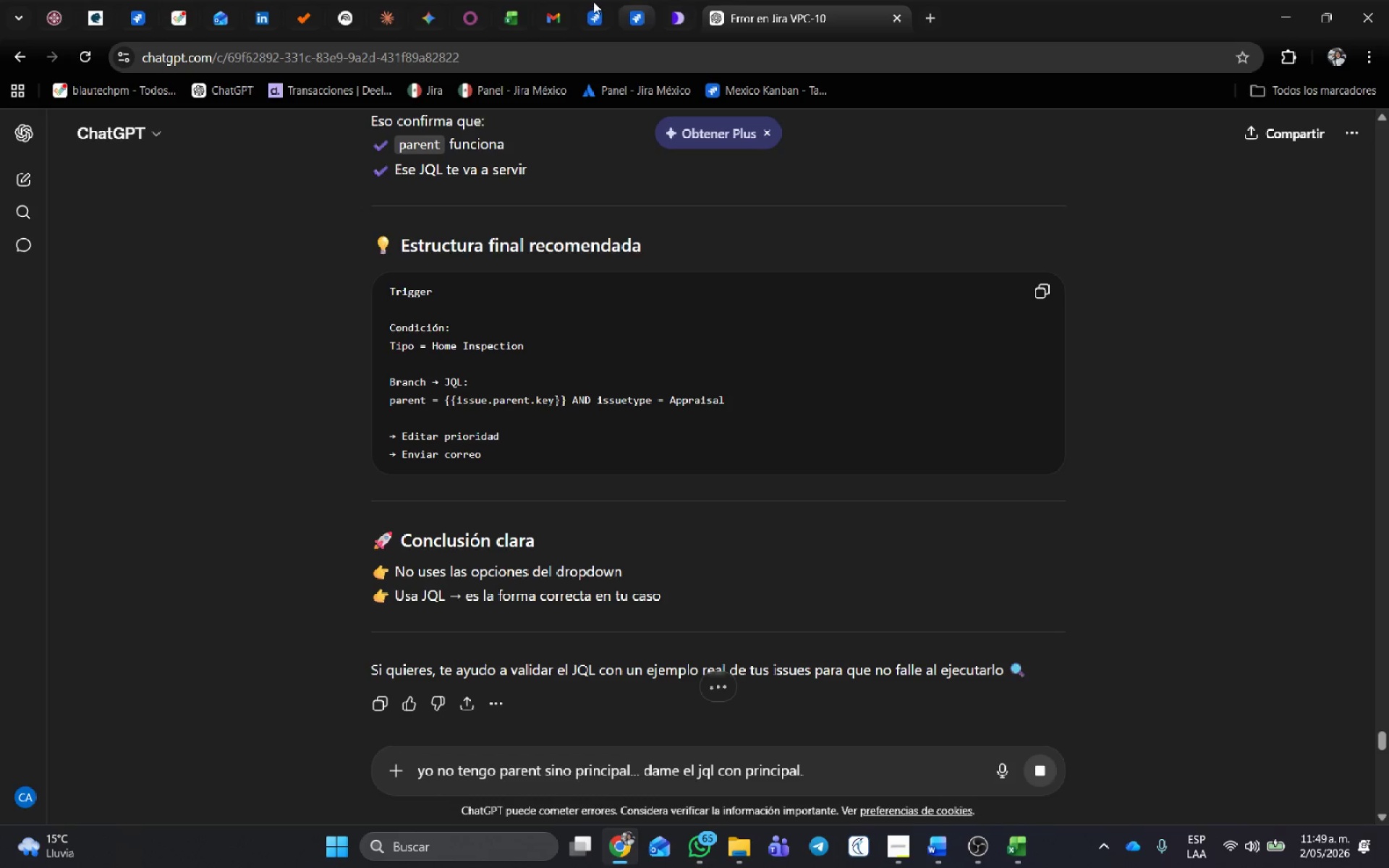 
left_click([595, 1])
 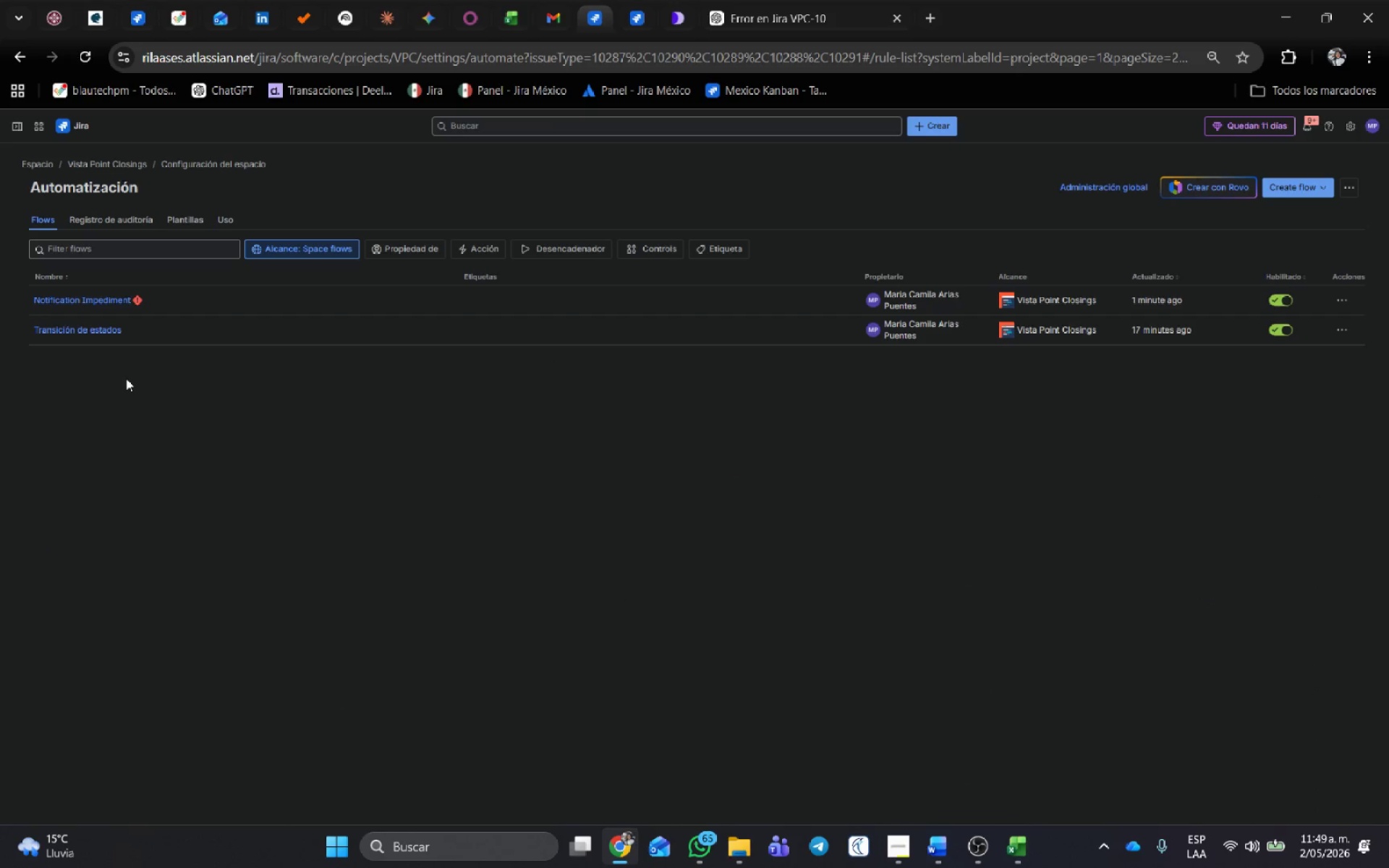 
double_click([67, 298])
 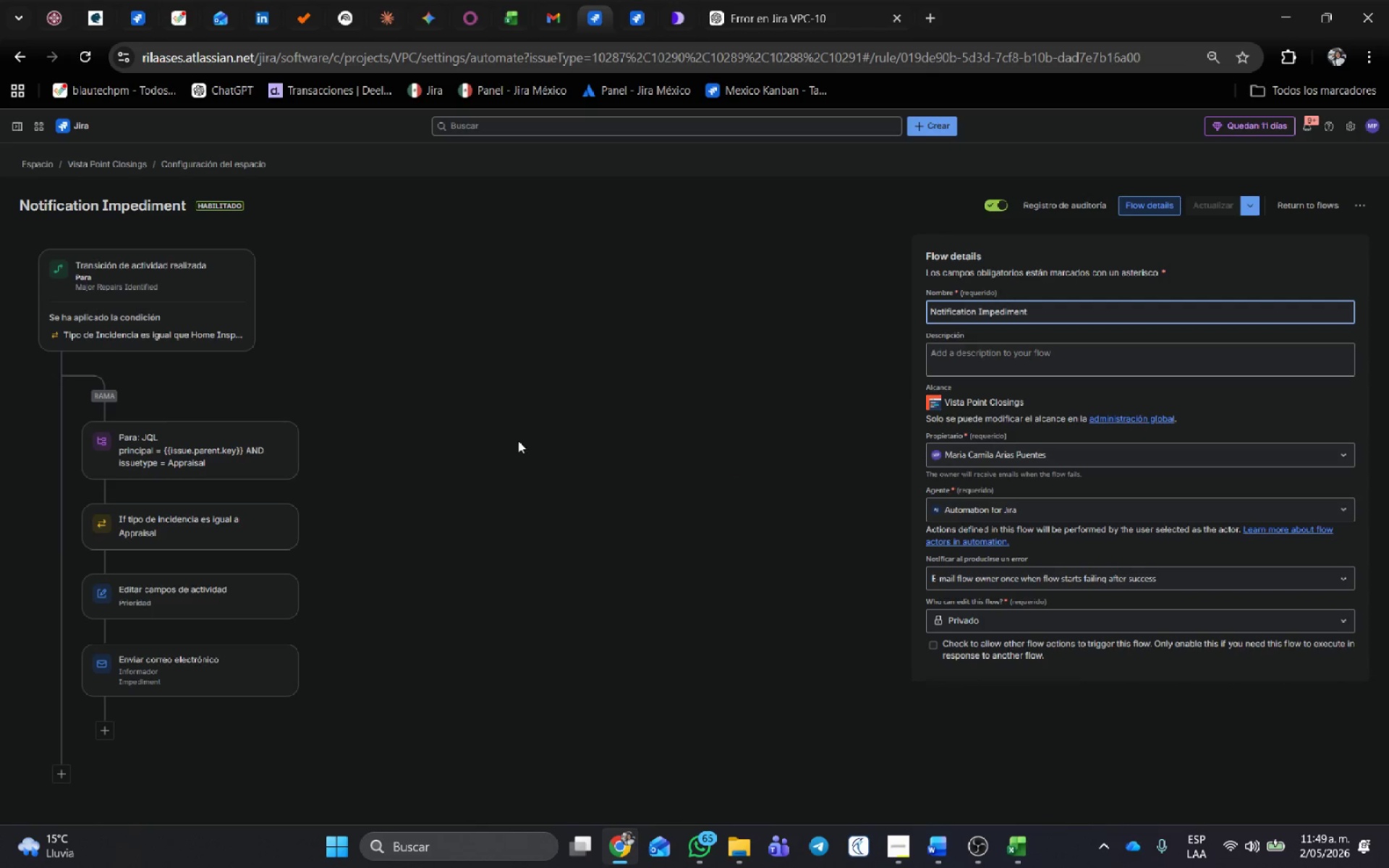 
left_click([205, 462])
 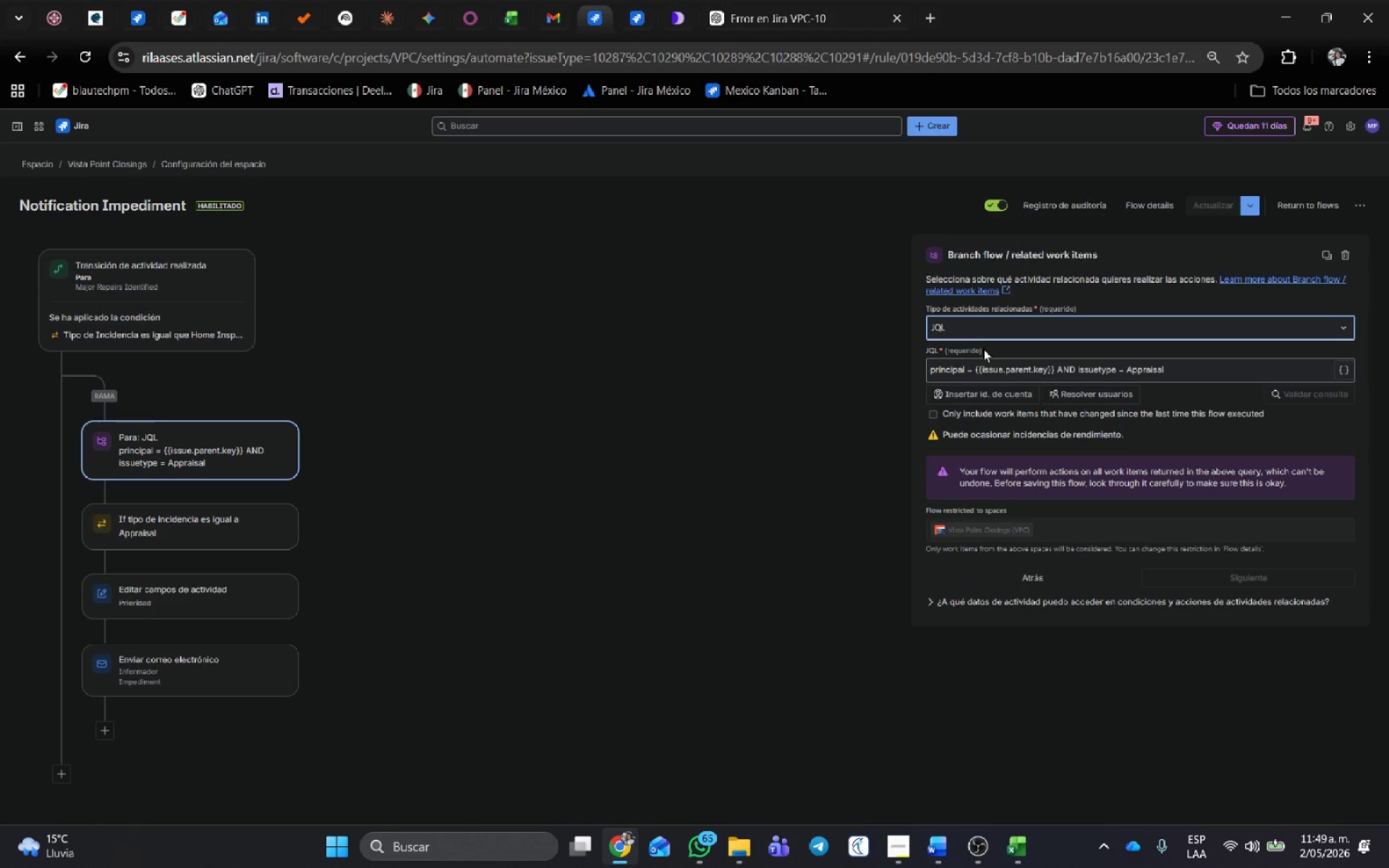 
left_click([986, 368])
 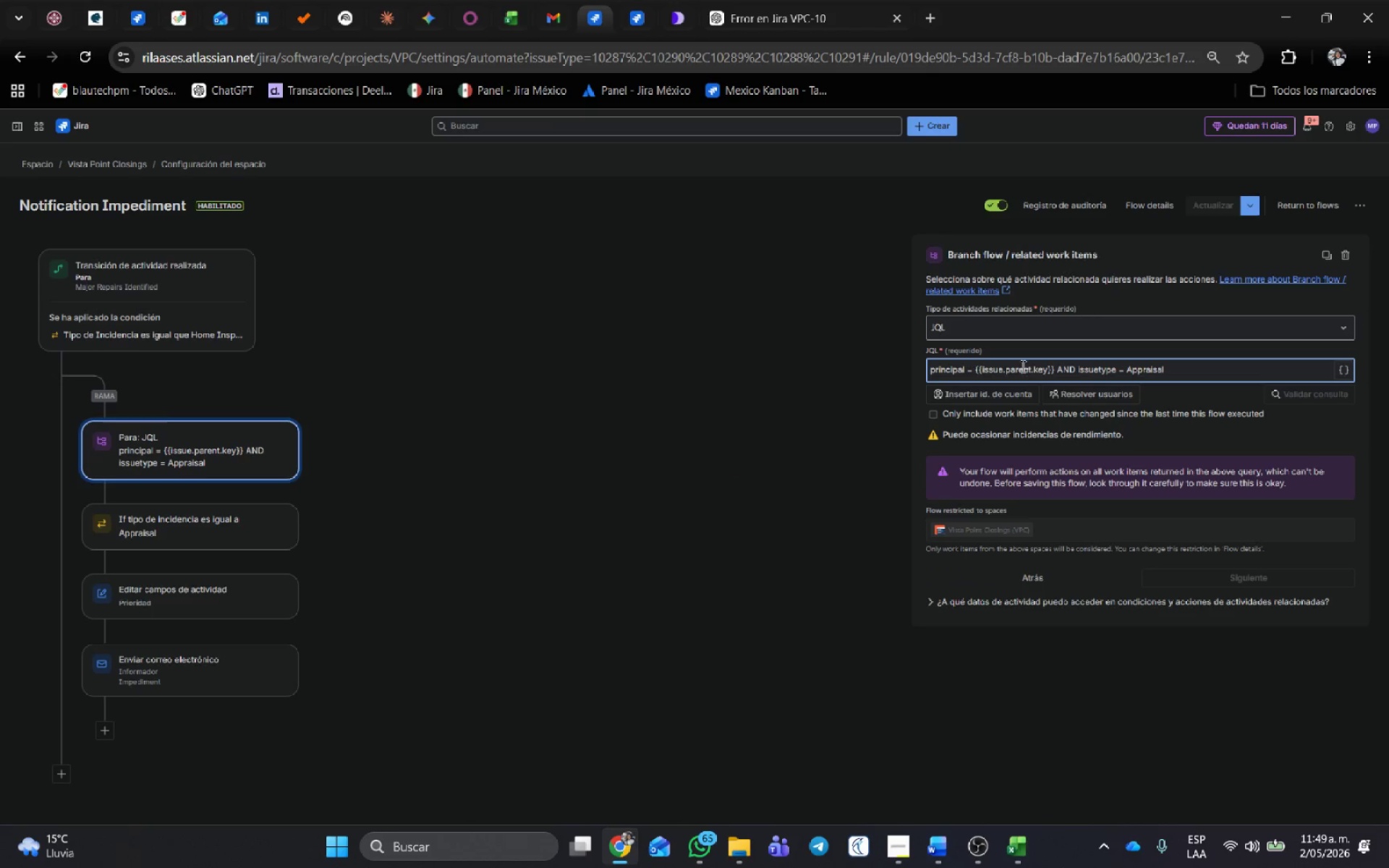 
double_click([1020, 365])
 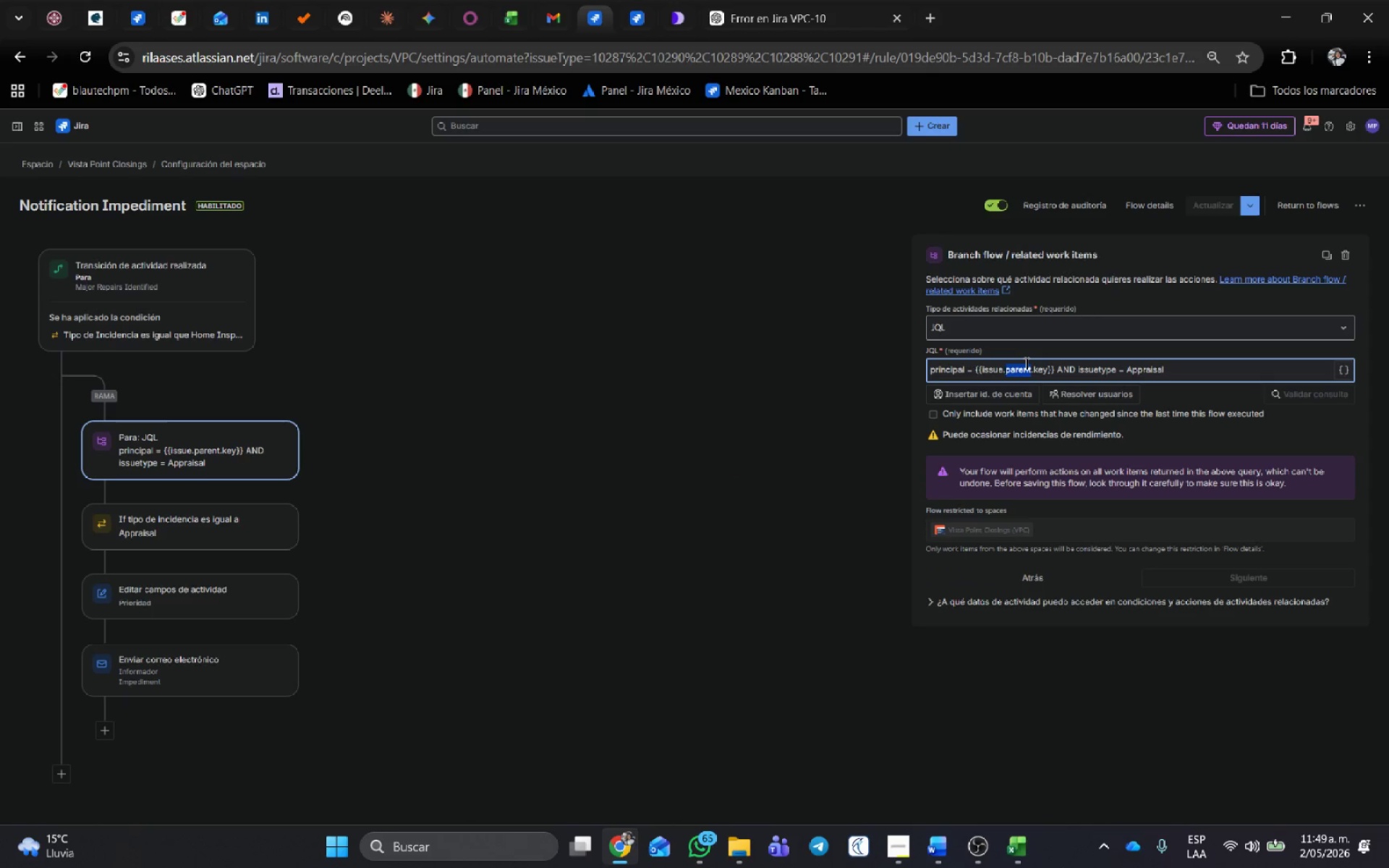 
type(princia)
key(Backspace)
type(pal)
 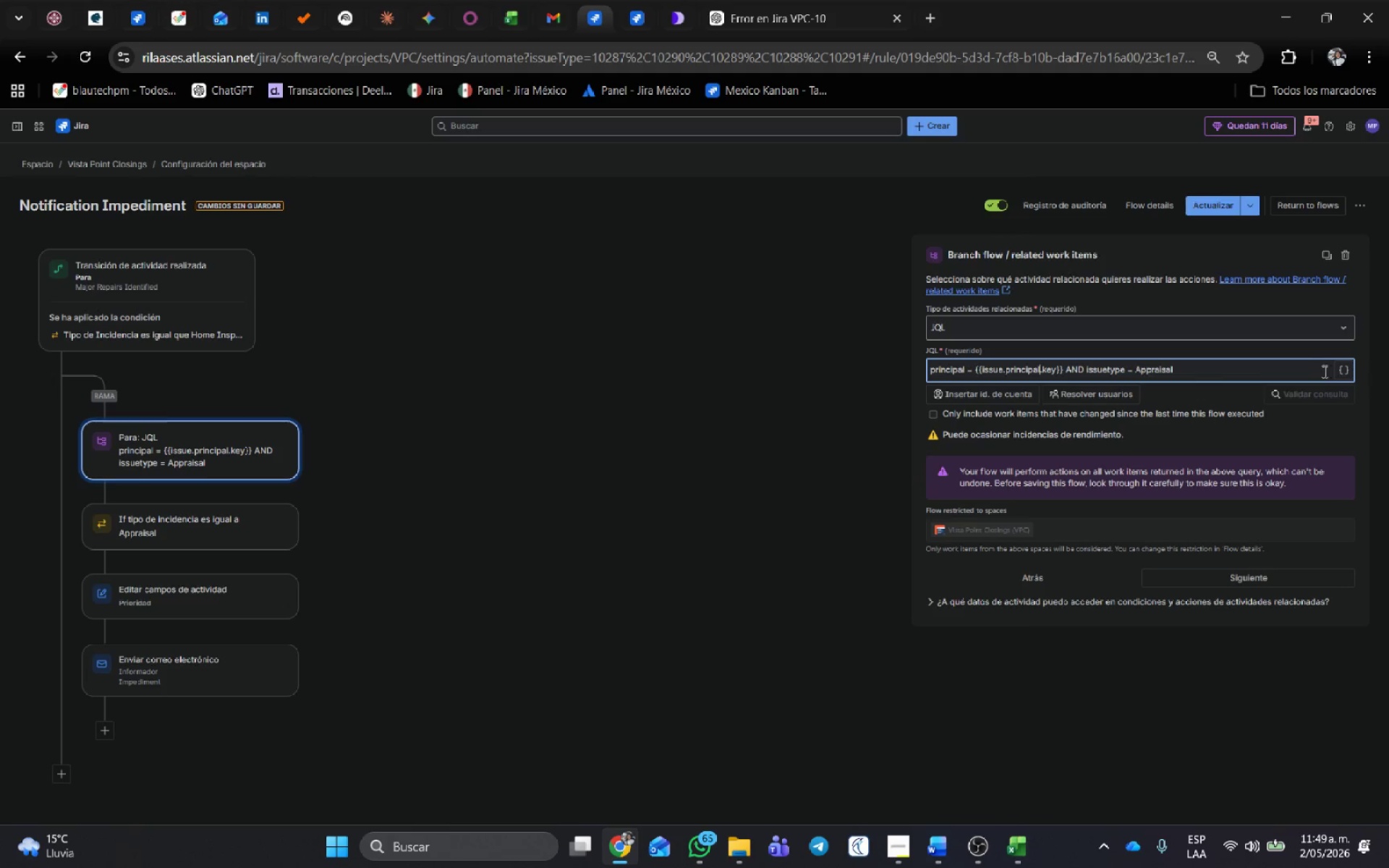 
left_click_drag(start_coordinate=[1211, 370], to_coordinate=[676, 367])
 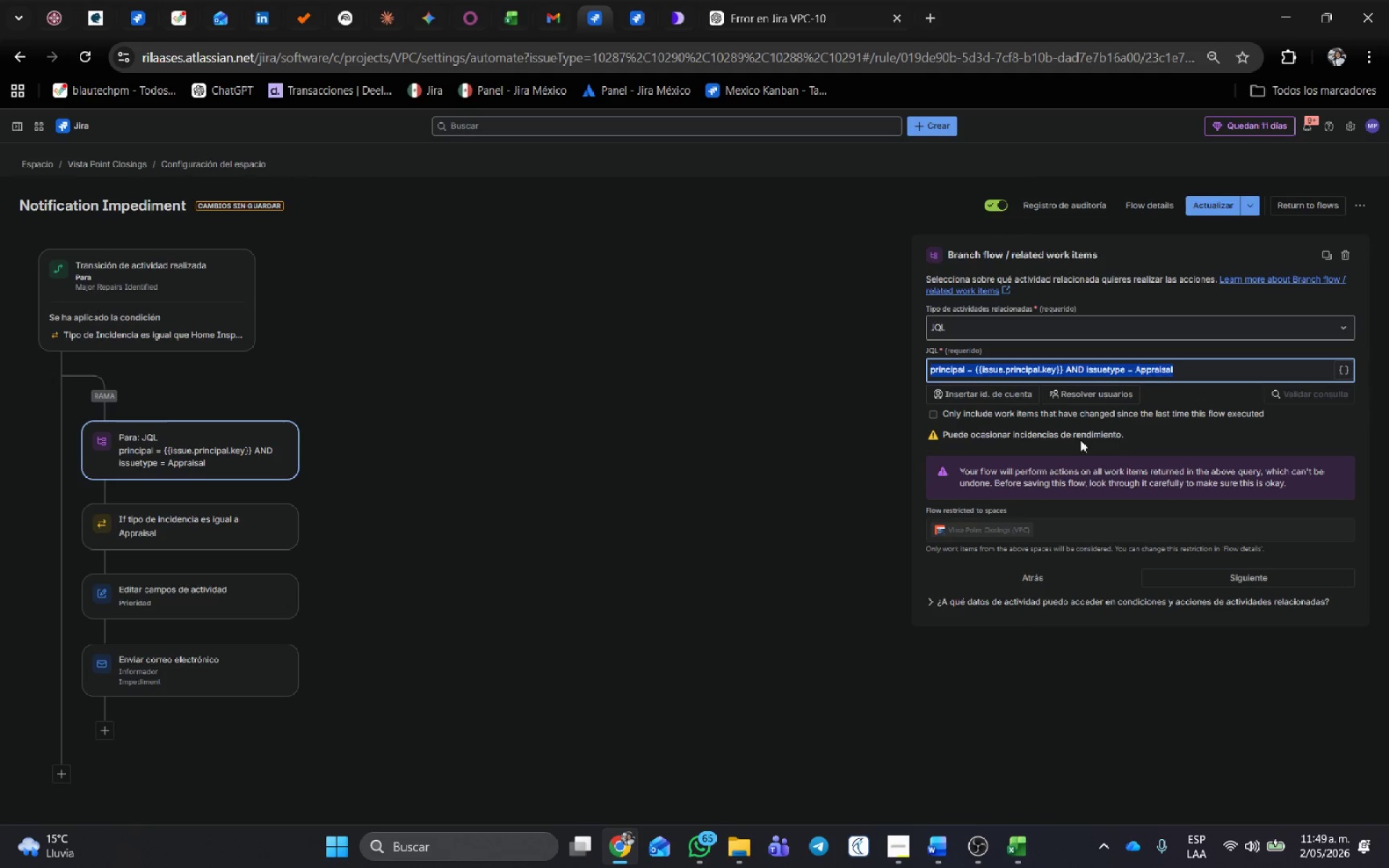 
key(Control+ControlLeft)
 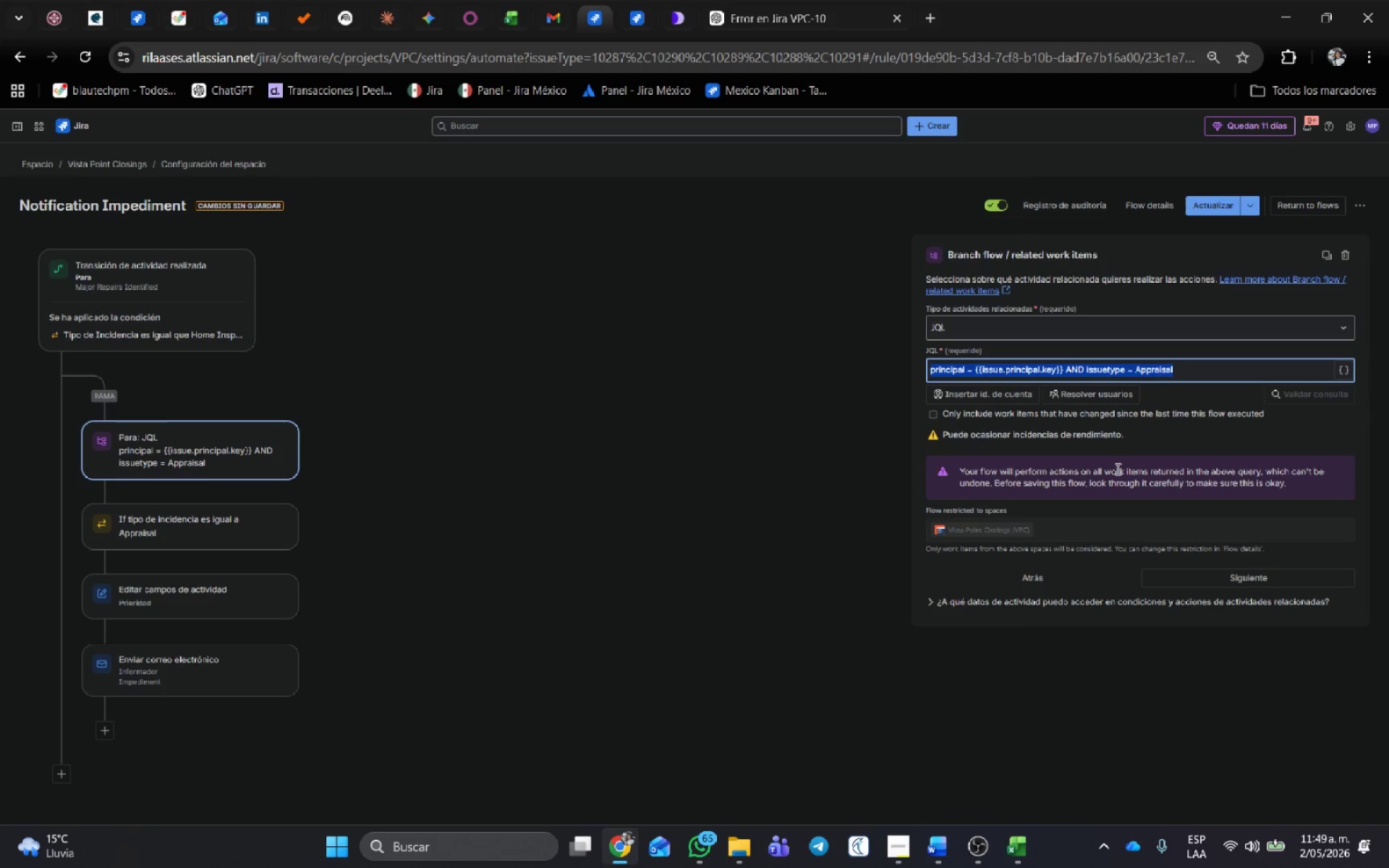 
key(Control+C)
 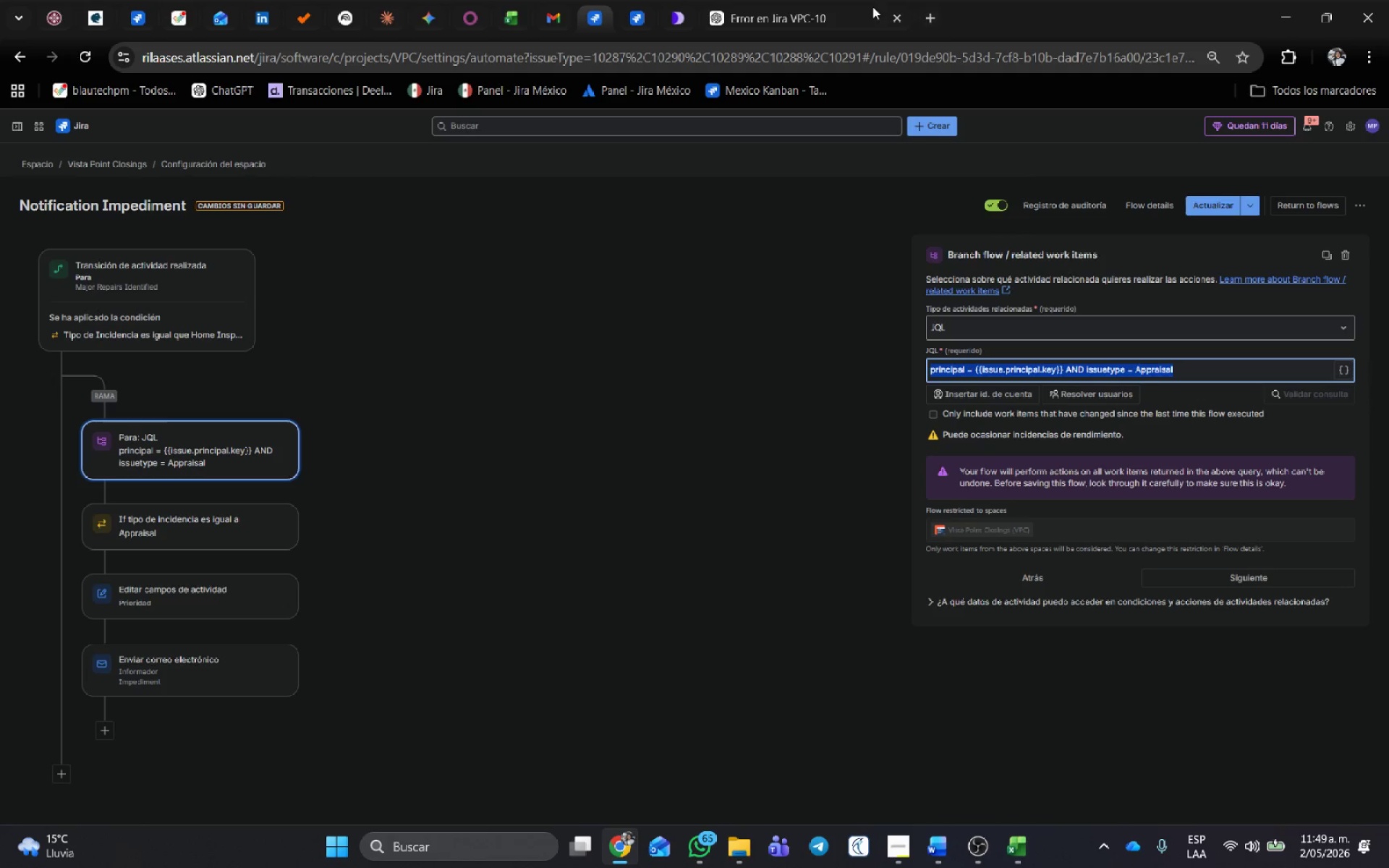 
left_click([778, 12])
 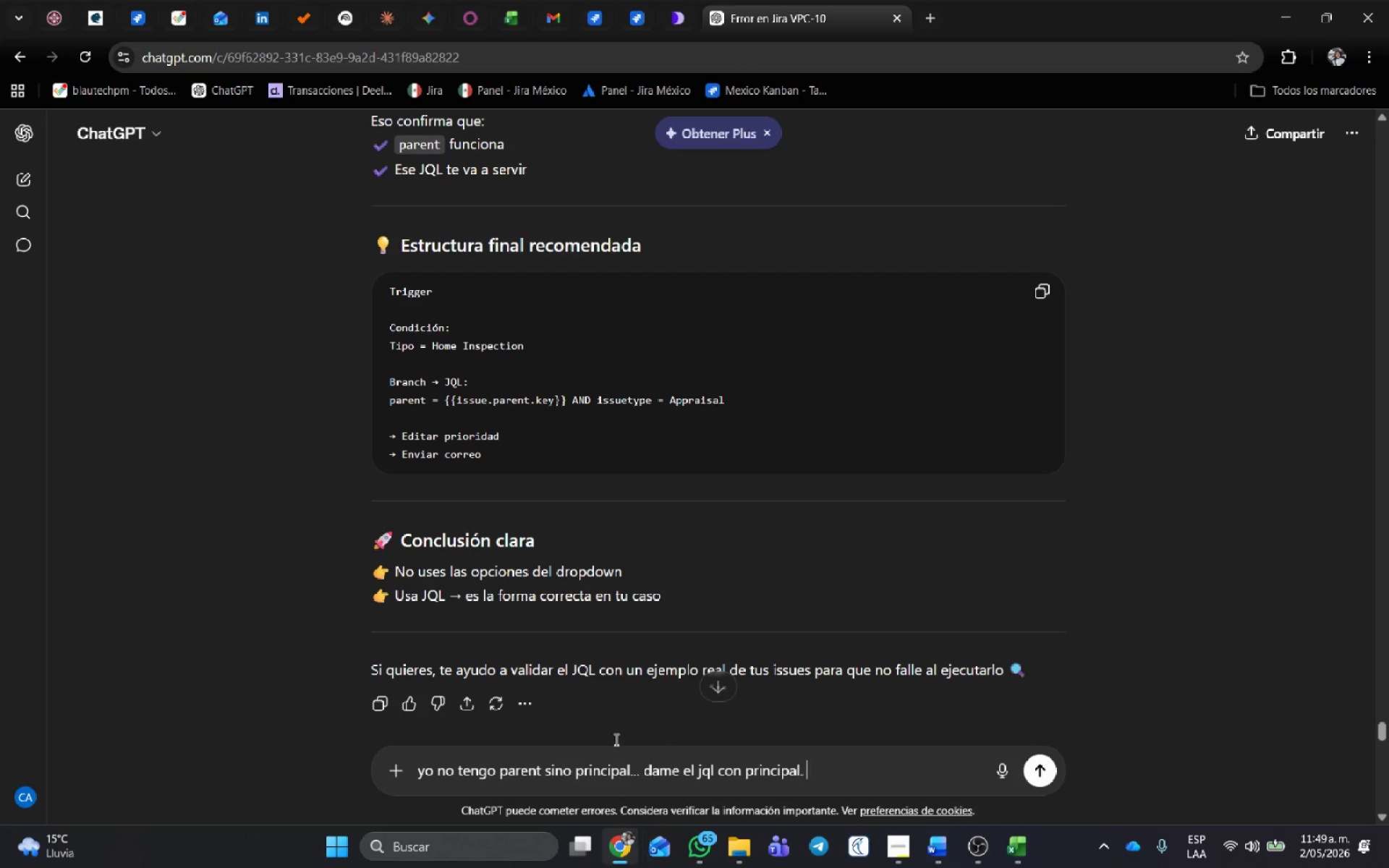 
scroll: coordinate [676, 660], scroll_direction: down, amount: 11.0
 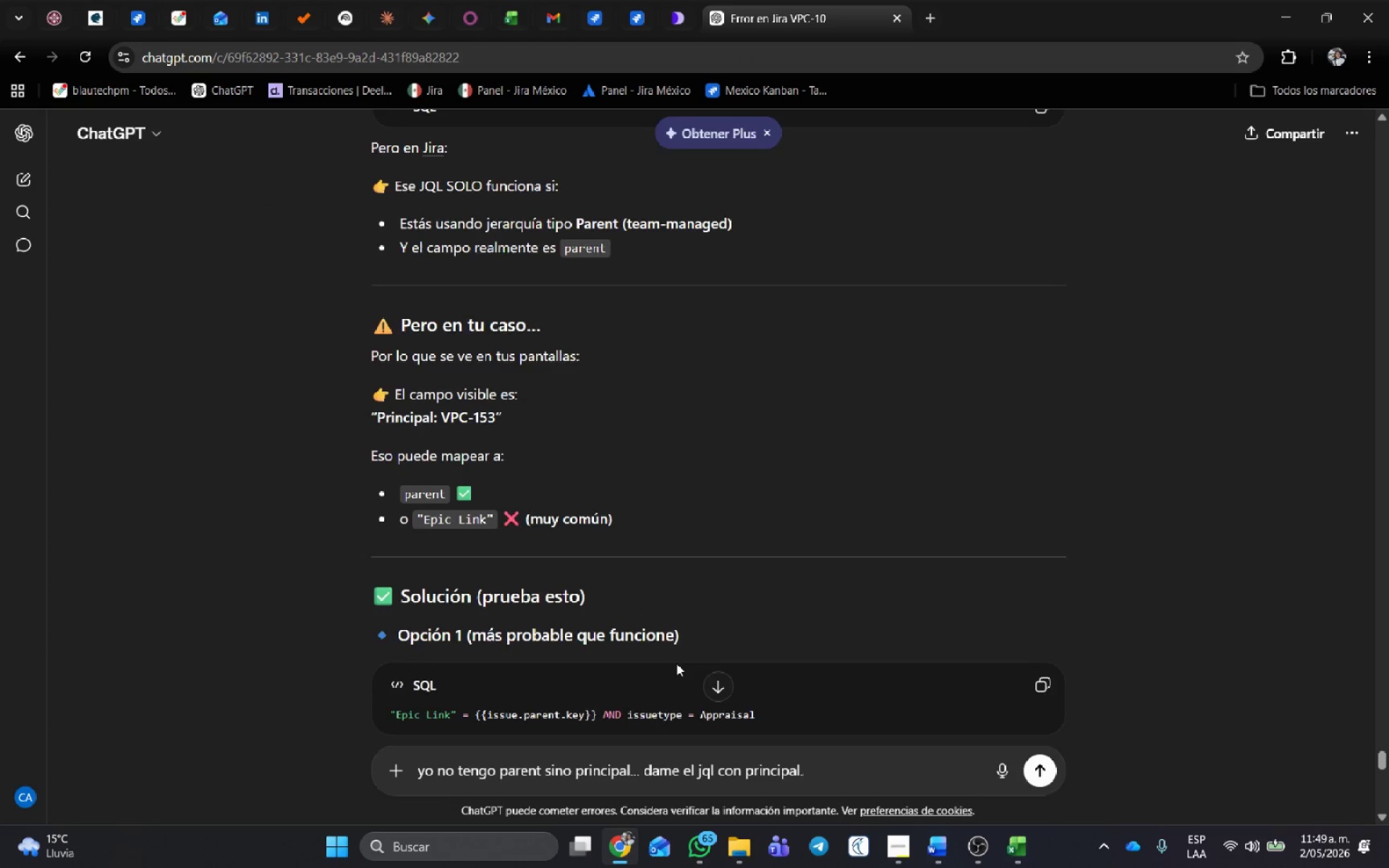 
scroll: coordinate [676, 663], scroll_direction: up, amount: 2.0
 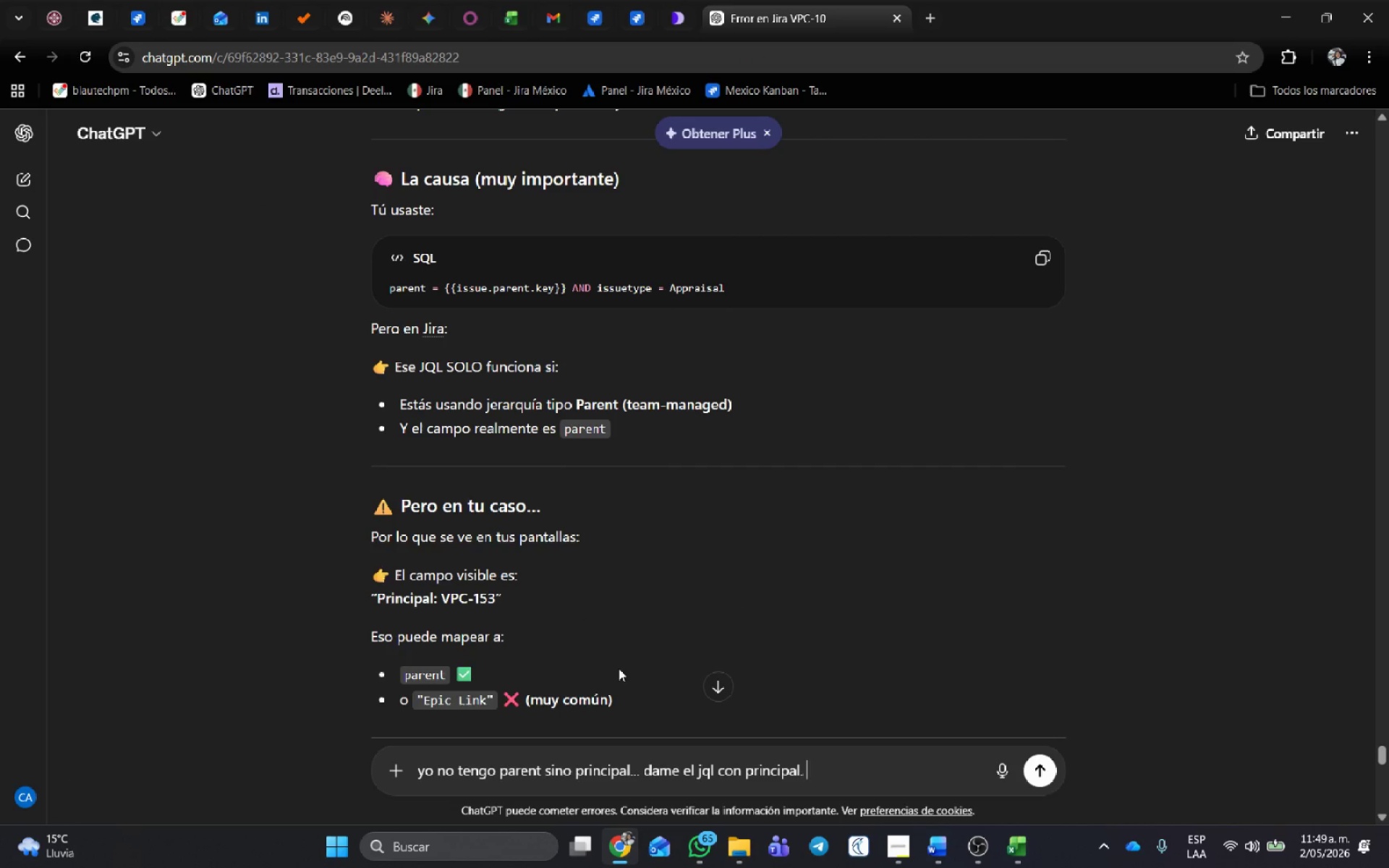 
scroll: coordinate [619, 668], scroll_direction: down, amount: 11.0
 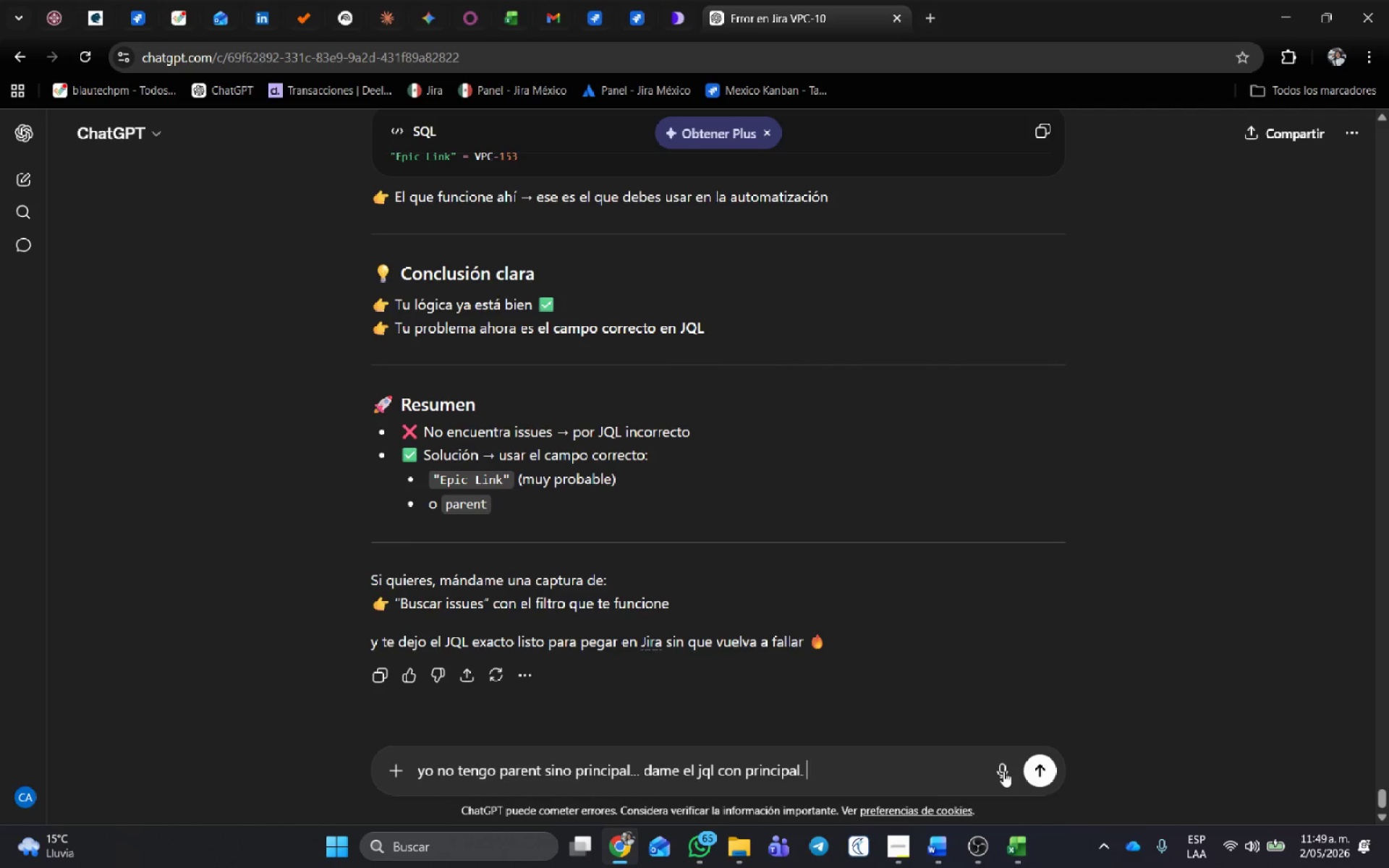 
left_click([1037, 768])
 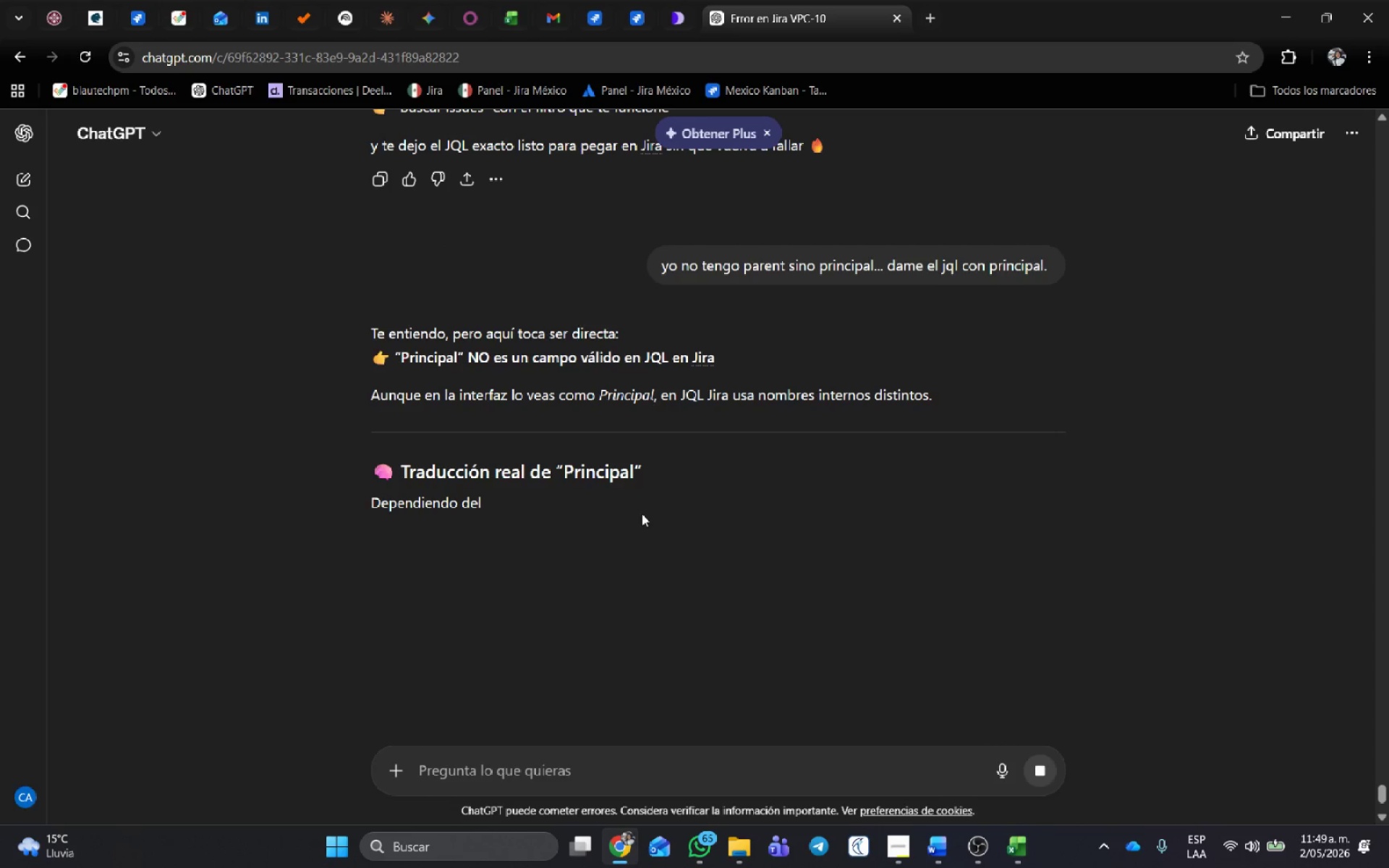 
wait(10.53)
 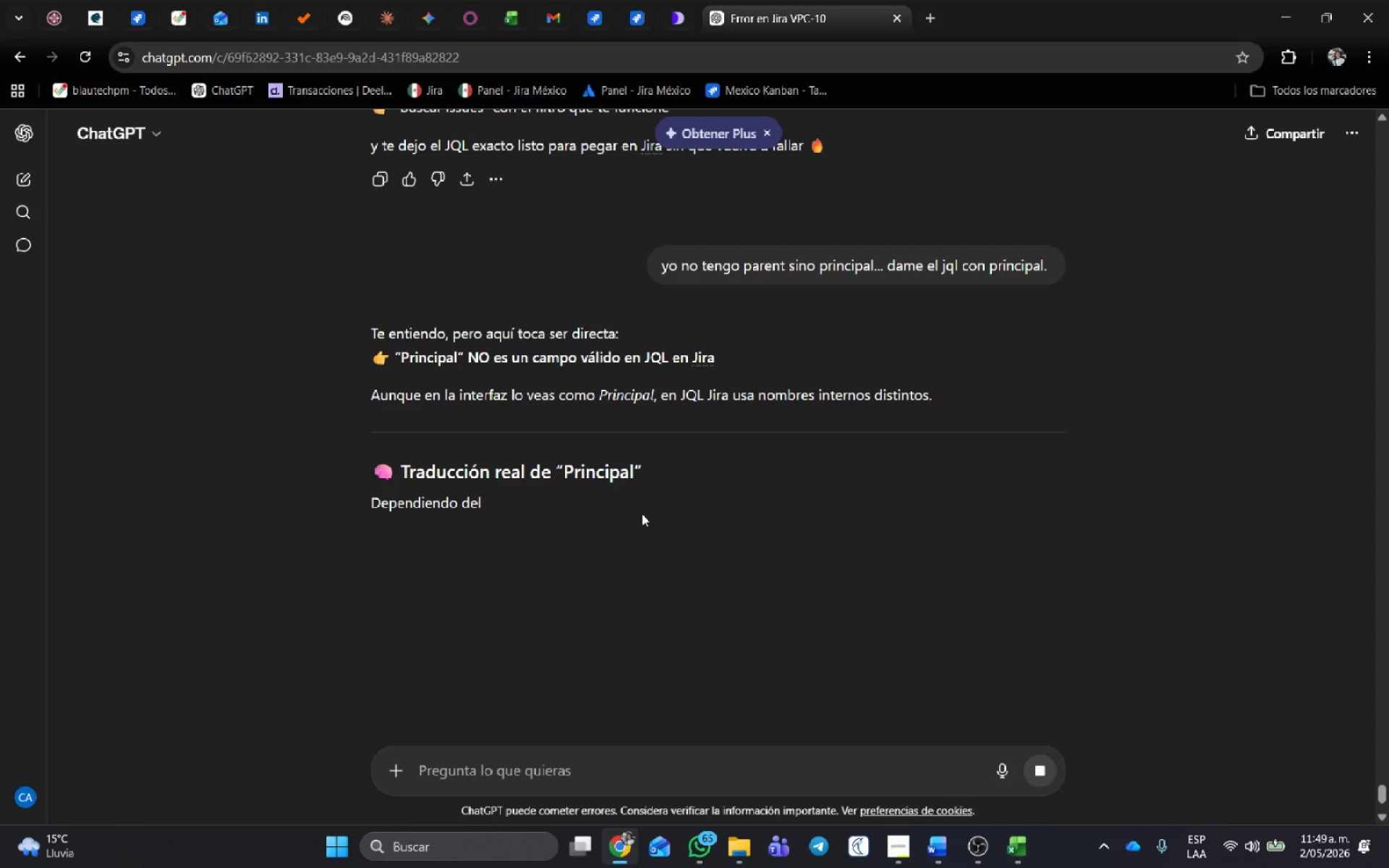 
scroll: coordinate [739, 593], scroll_direction: down, amount: 3.0
 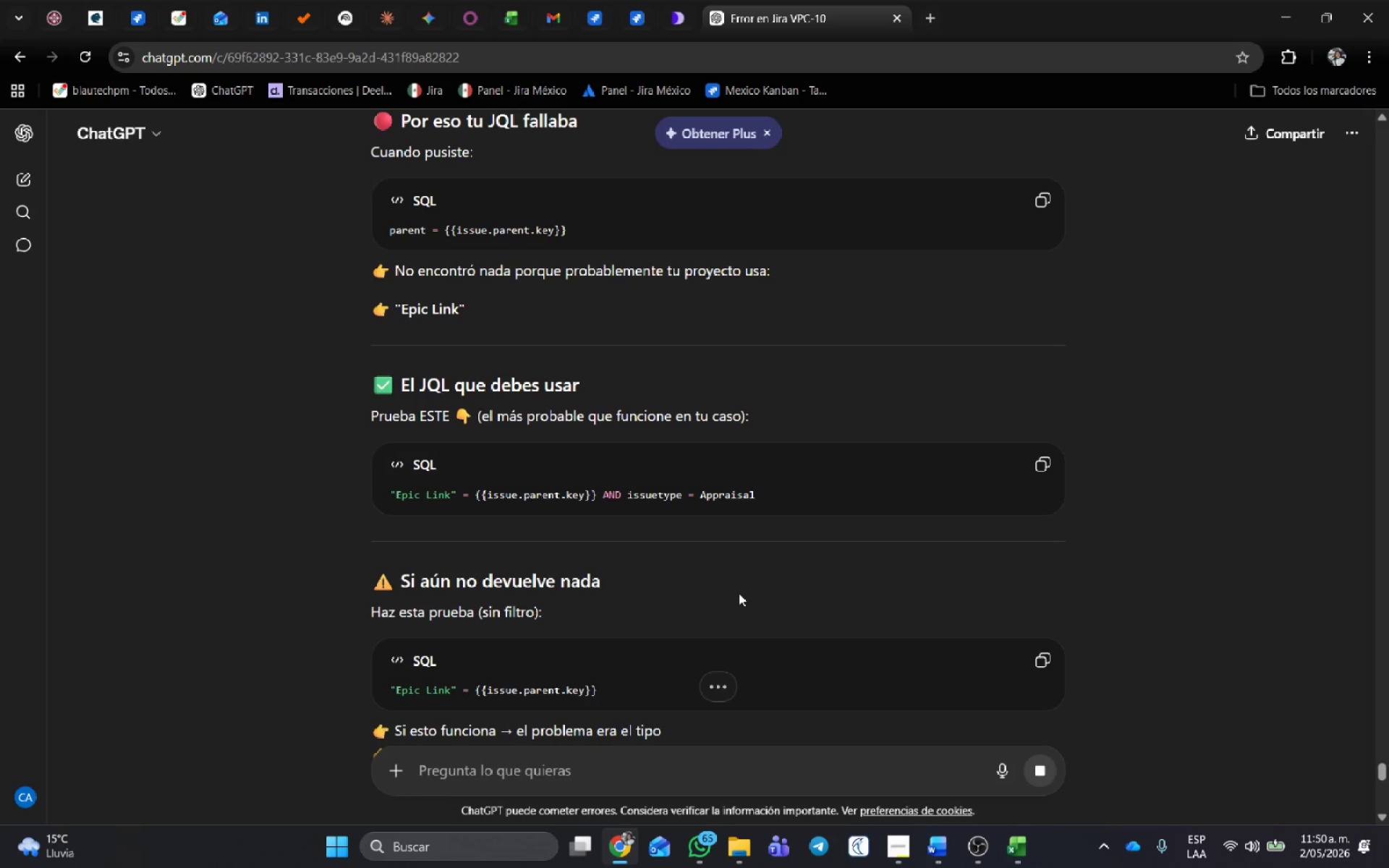 
left_click([543, 497])
 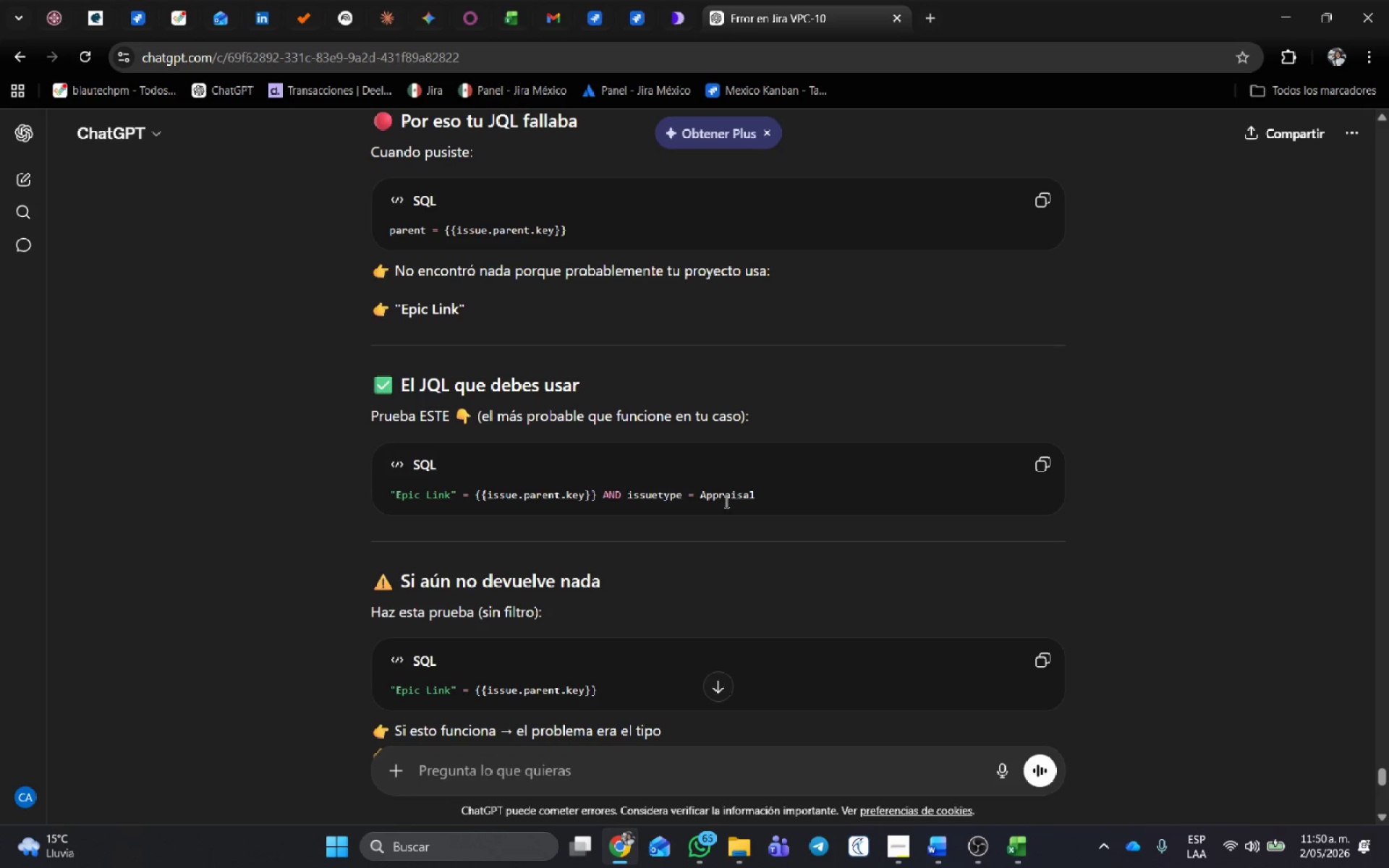 
left_click_drag(start_coordinate=[770, 498], to_coordinate=[386, 496])
 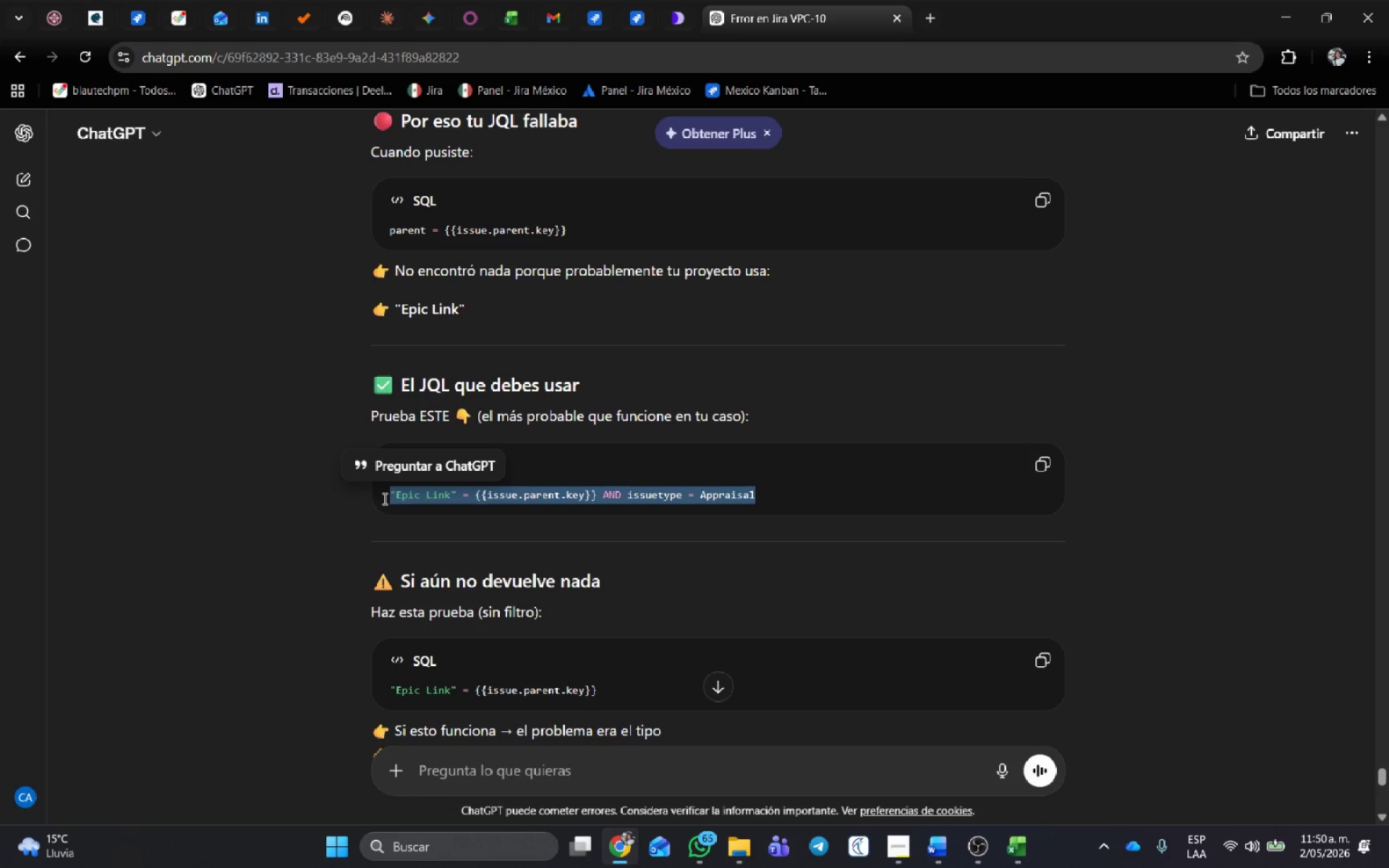 
key(Control+C)
 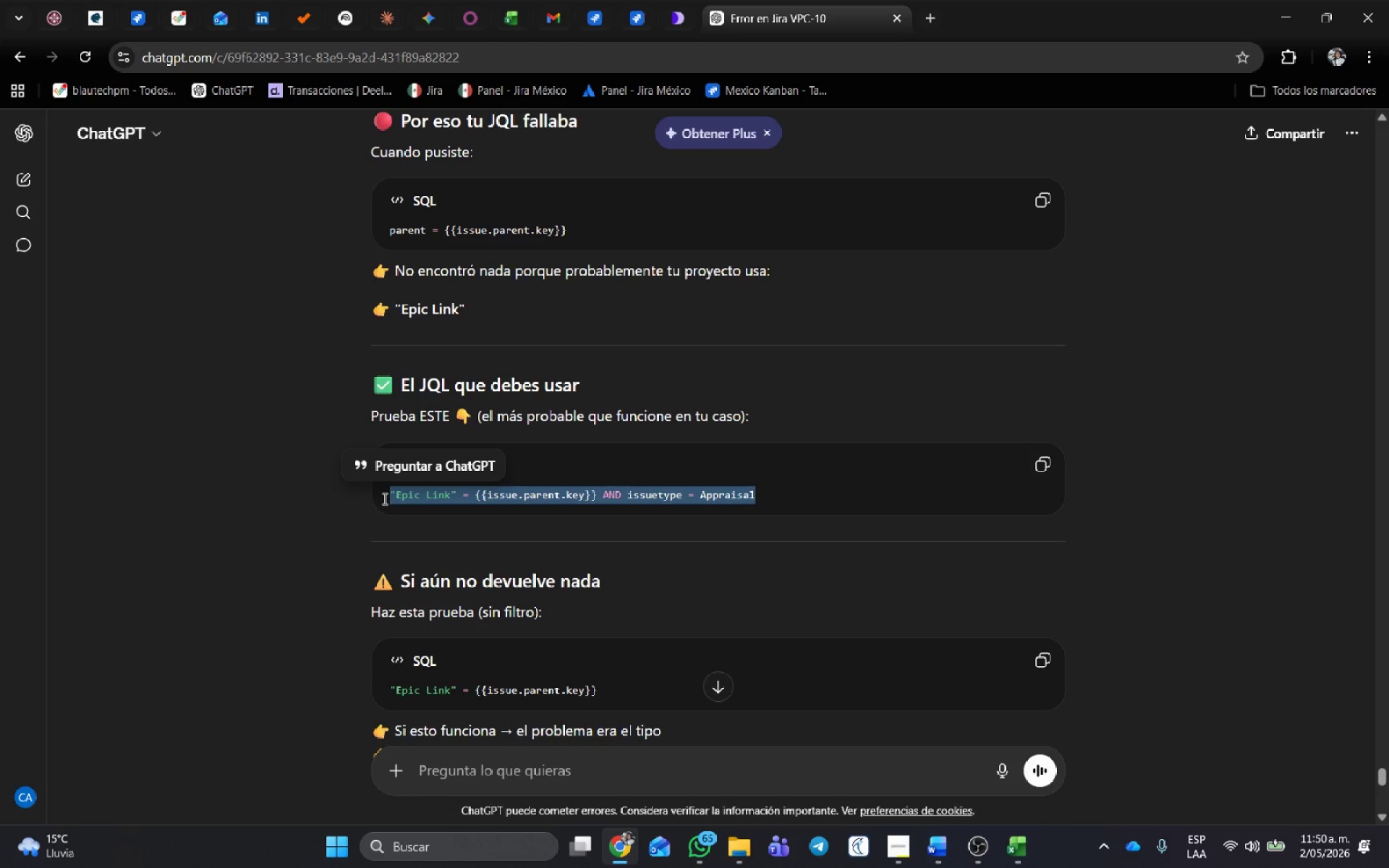 
key(Control+C)
 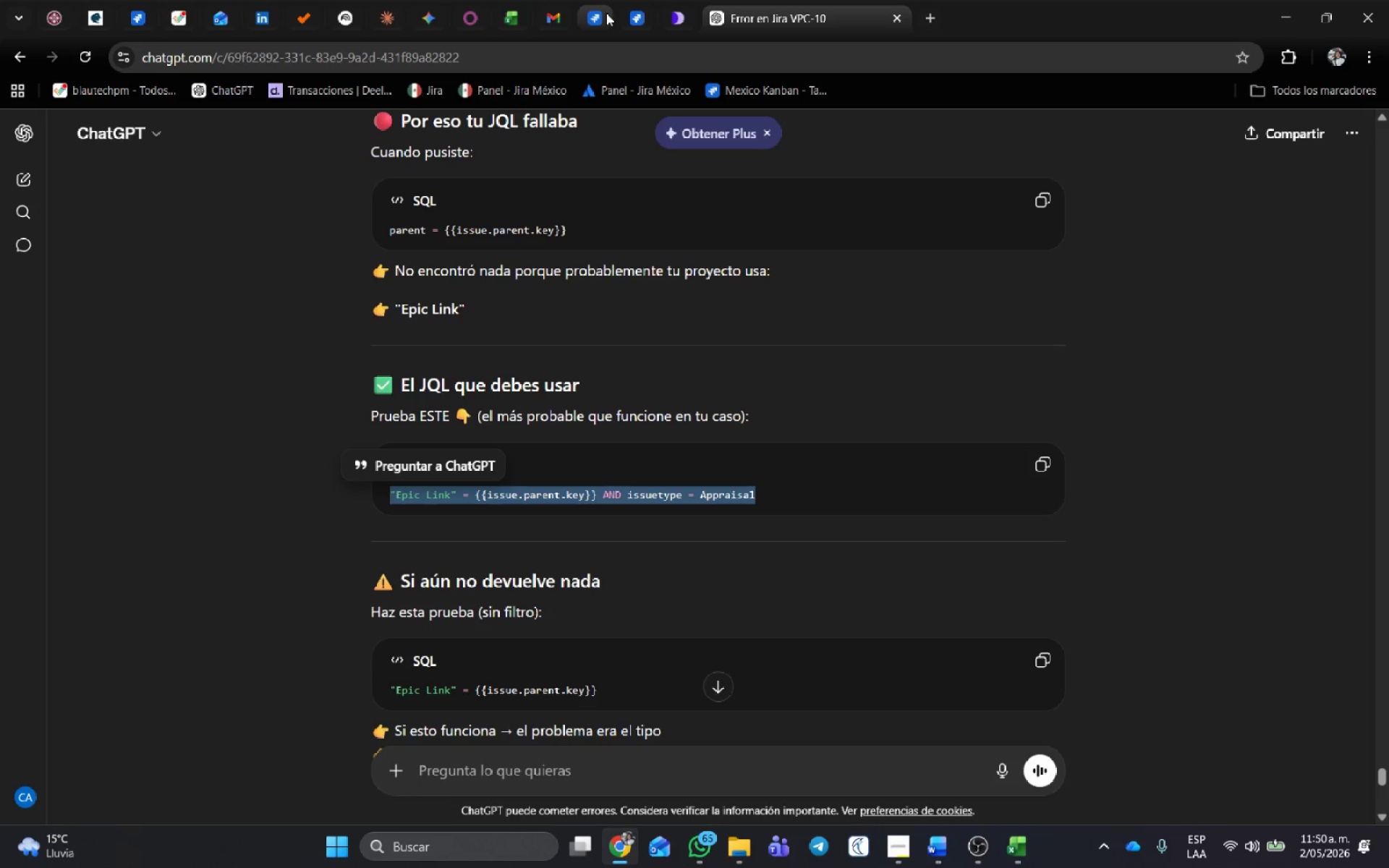 
left_click([611, 9])
 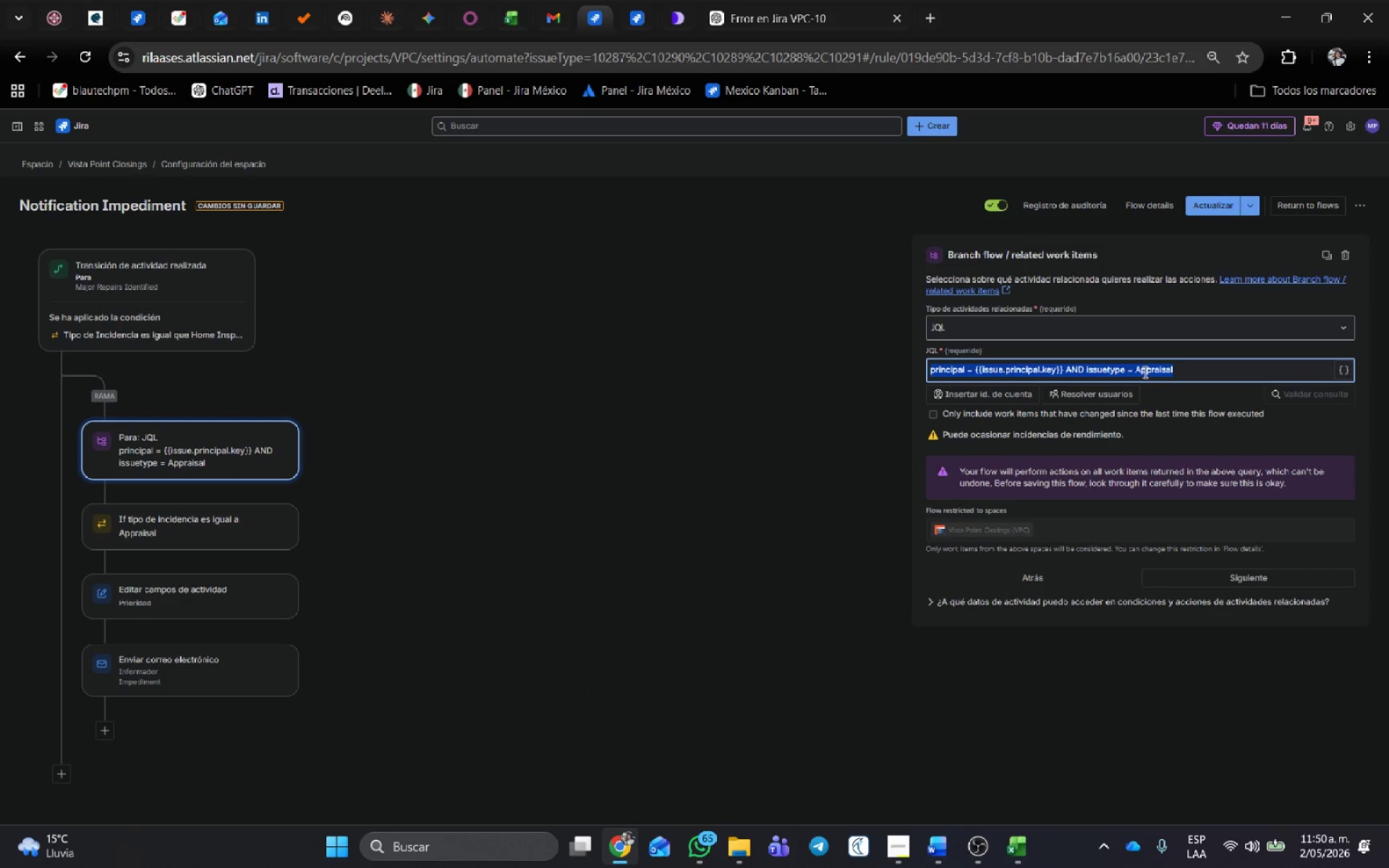 
key(Control+V)
 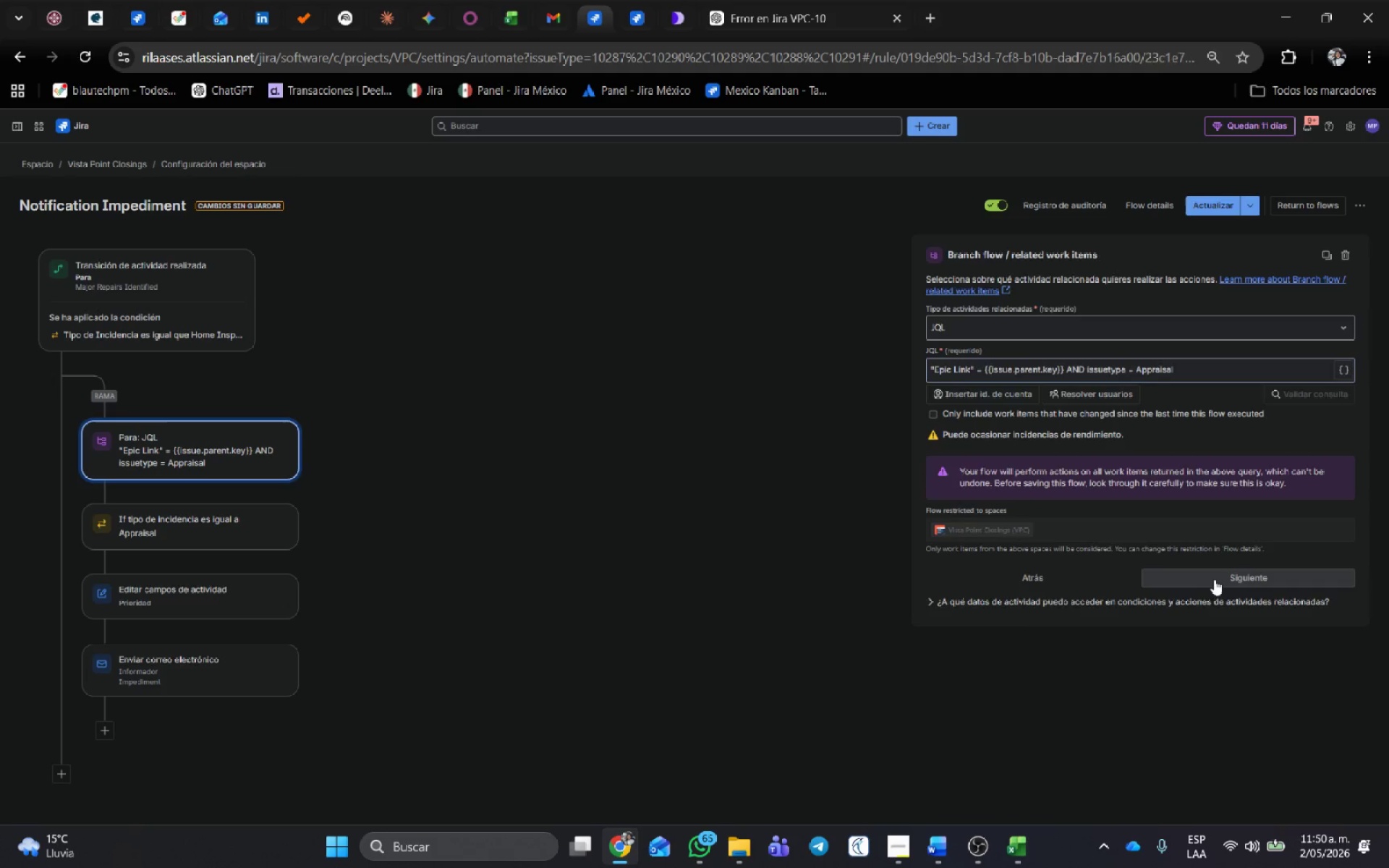 
left_click([1207, 200])
 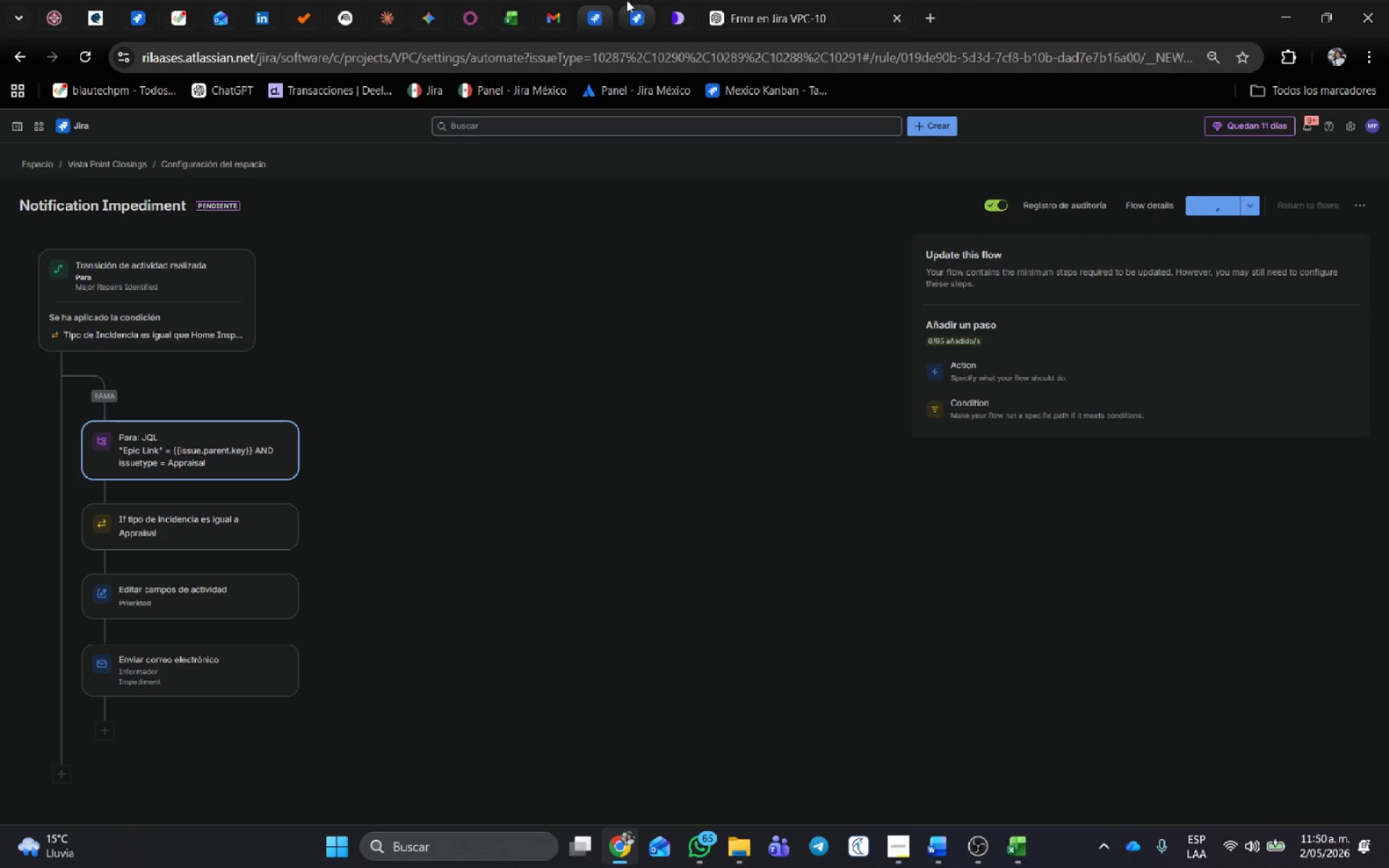 
left_click([634, 5])
 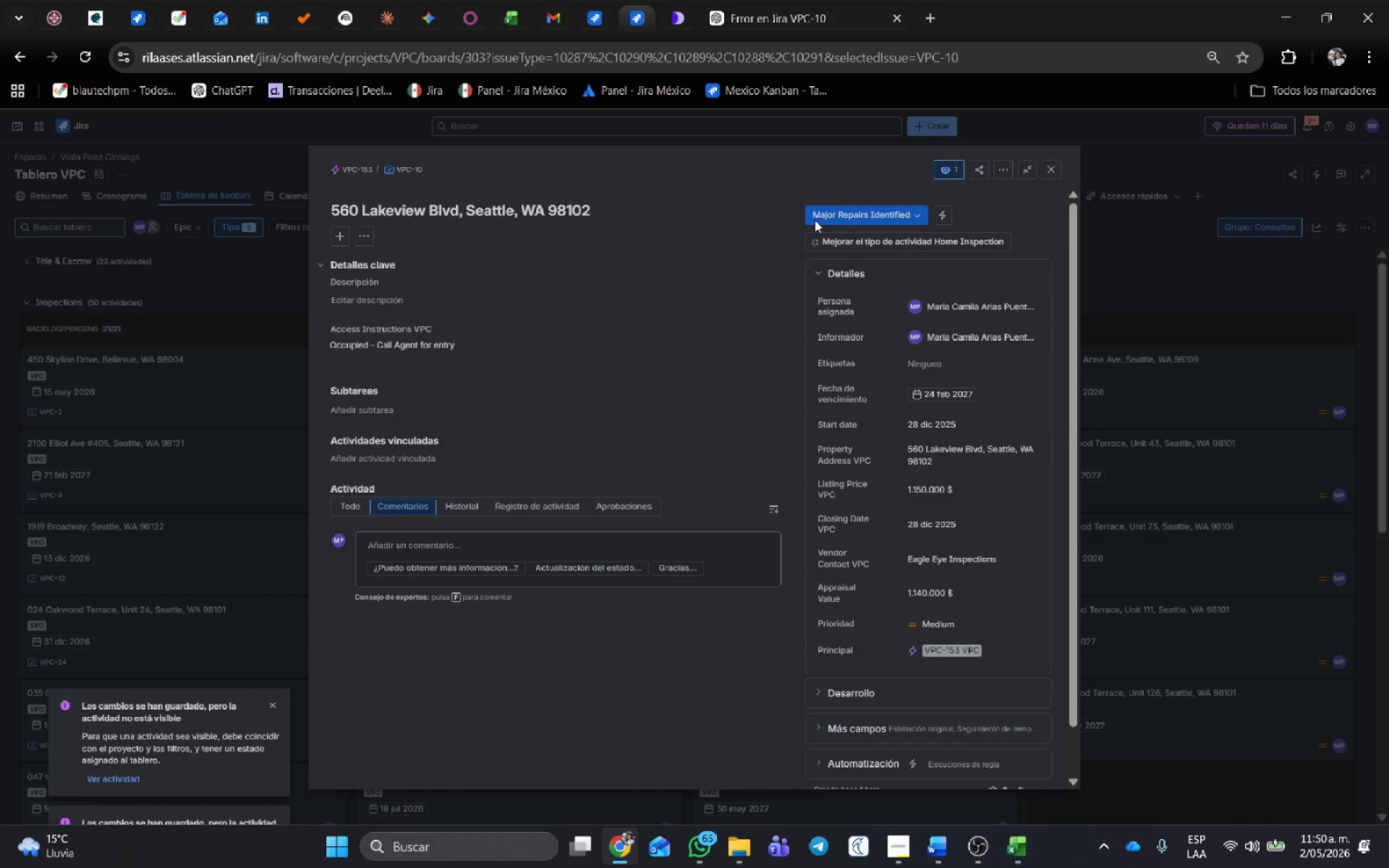 
left_click([831, 226])
 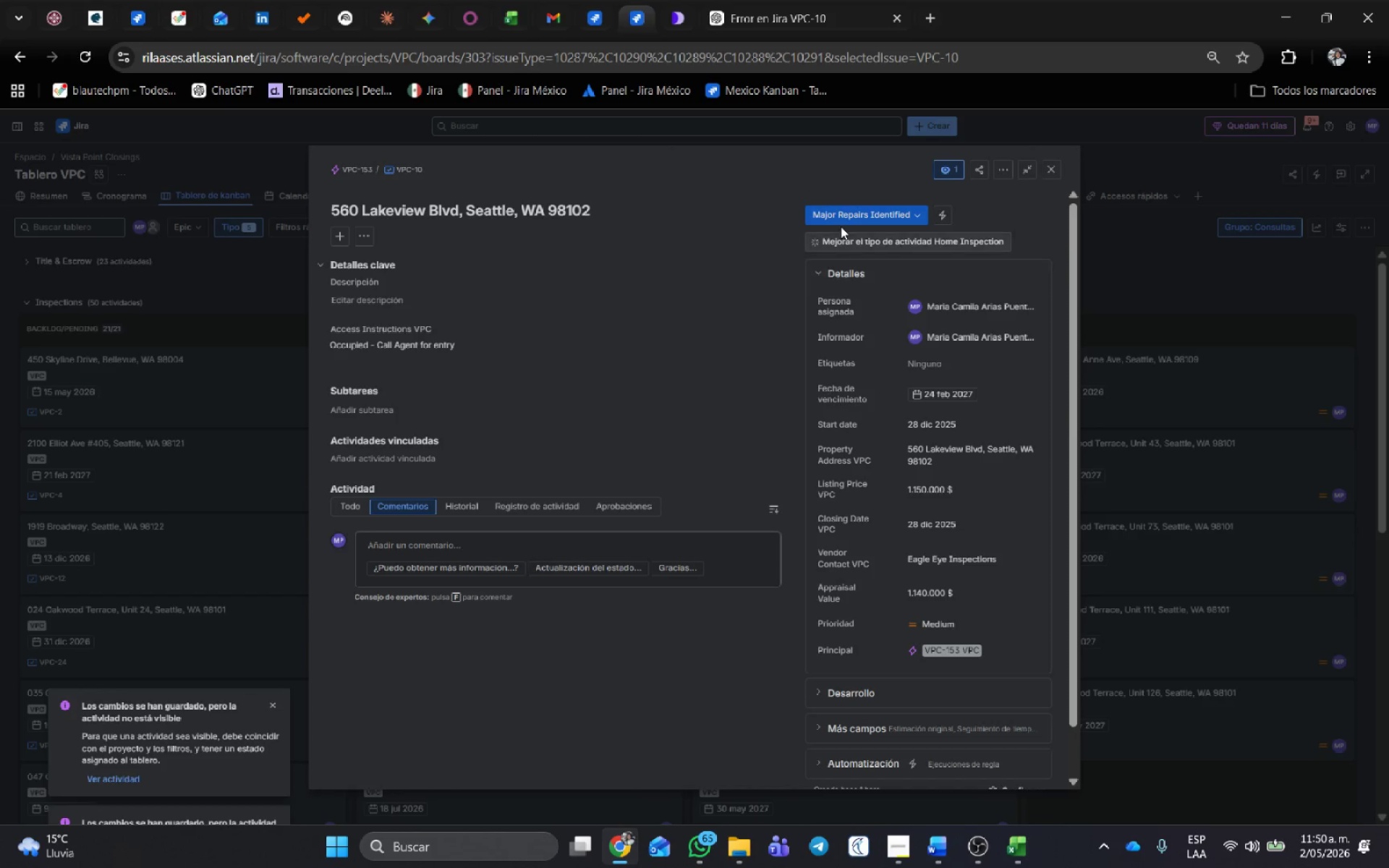 
left_click([841, 218])
 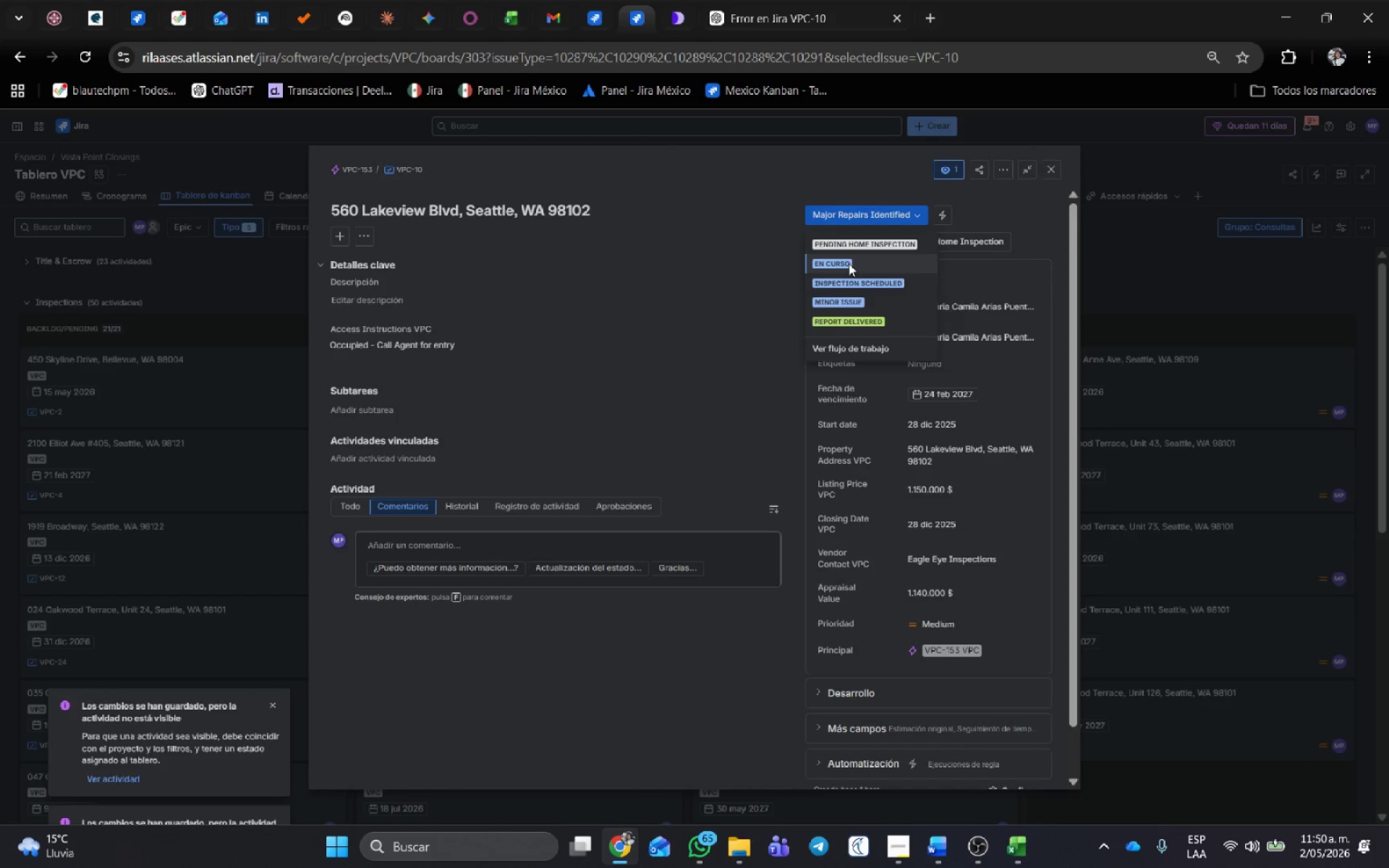 
left_click([854, 282])
 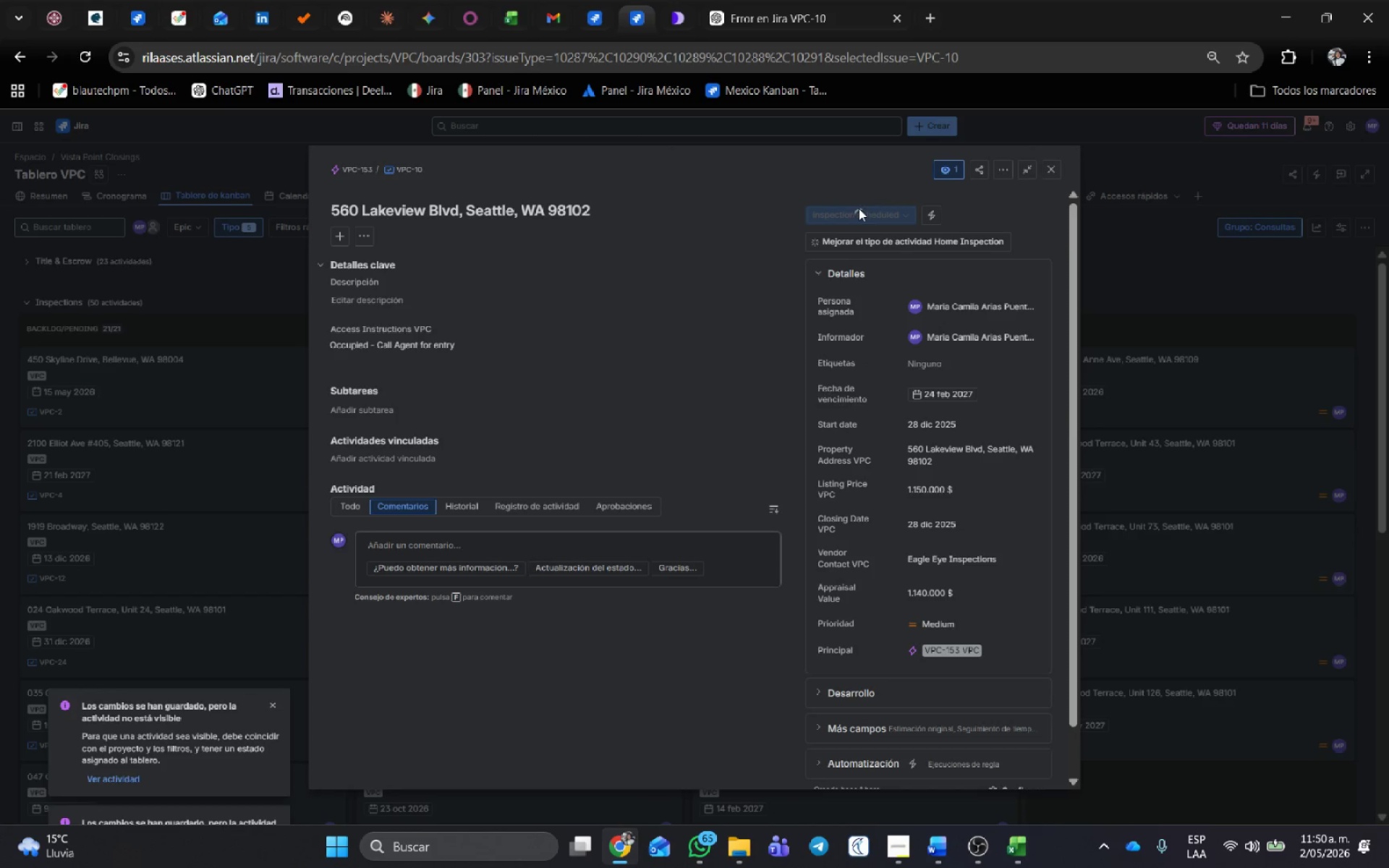 
left_click([859, 208])
 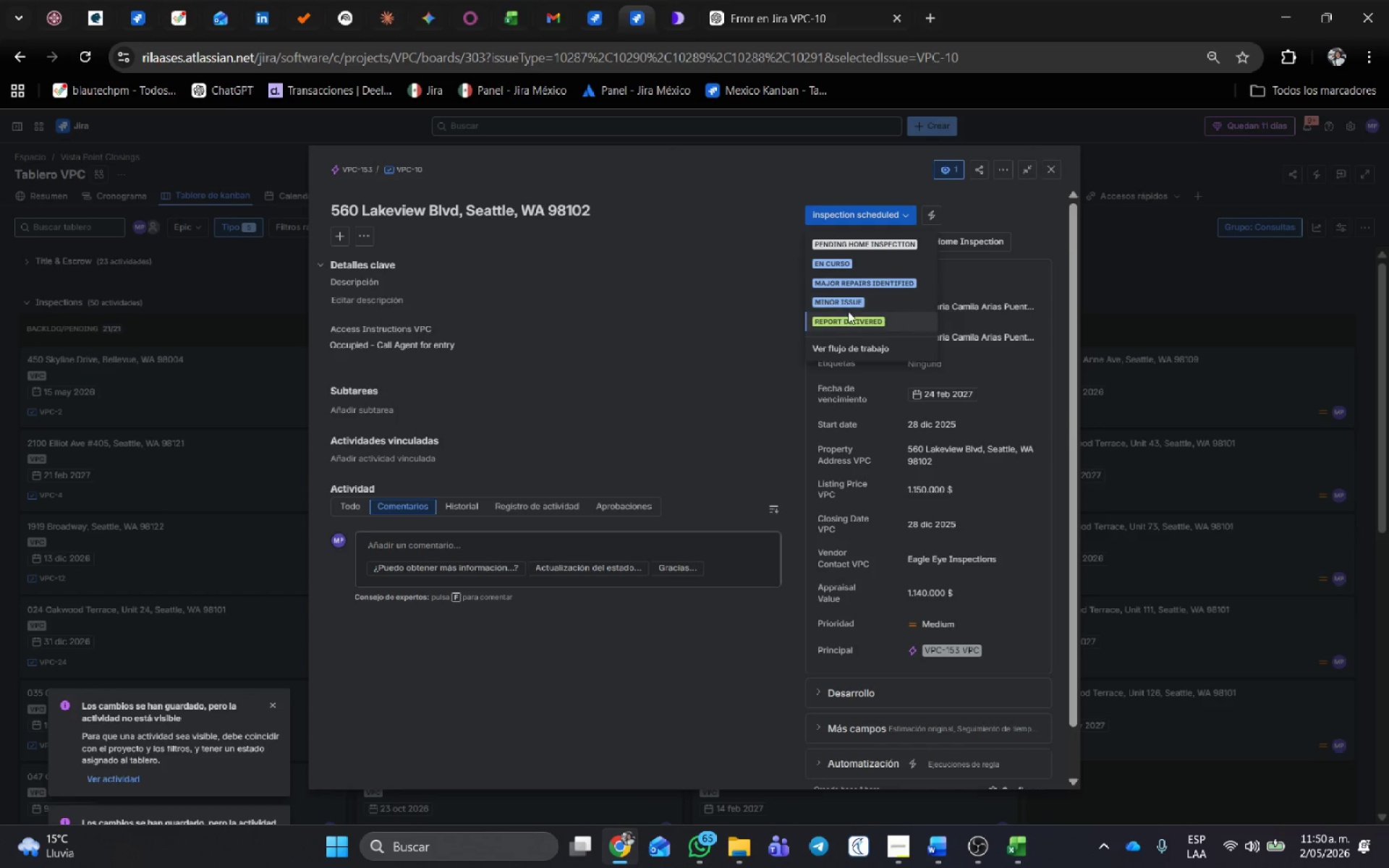 
left_click([852, 281])
 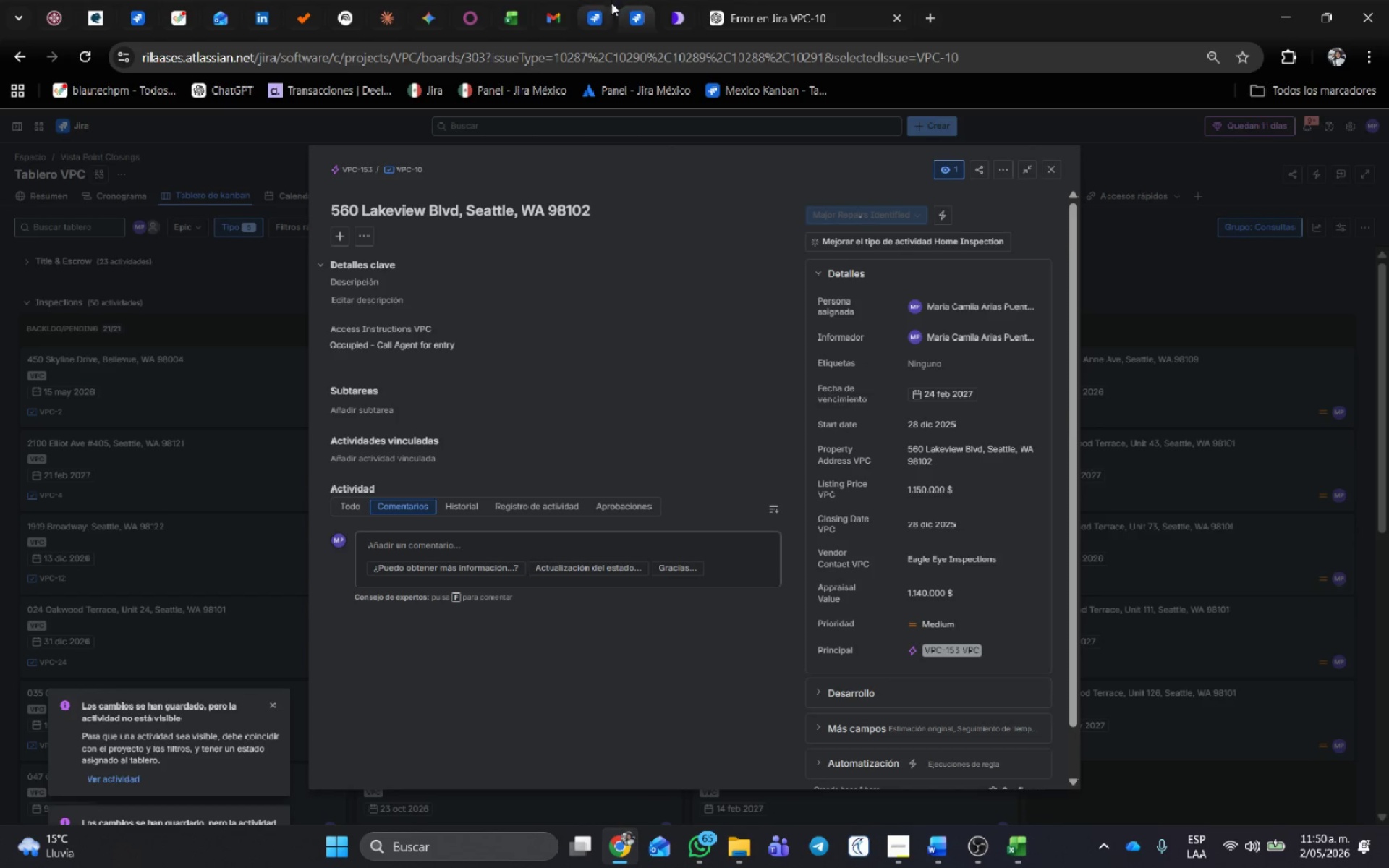 
left_click([600, 14])
 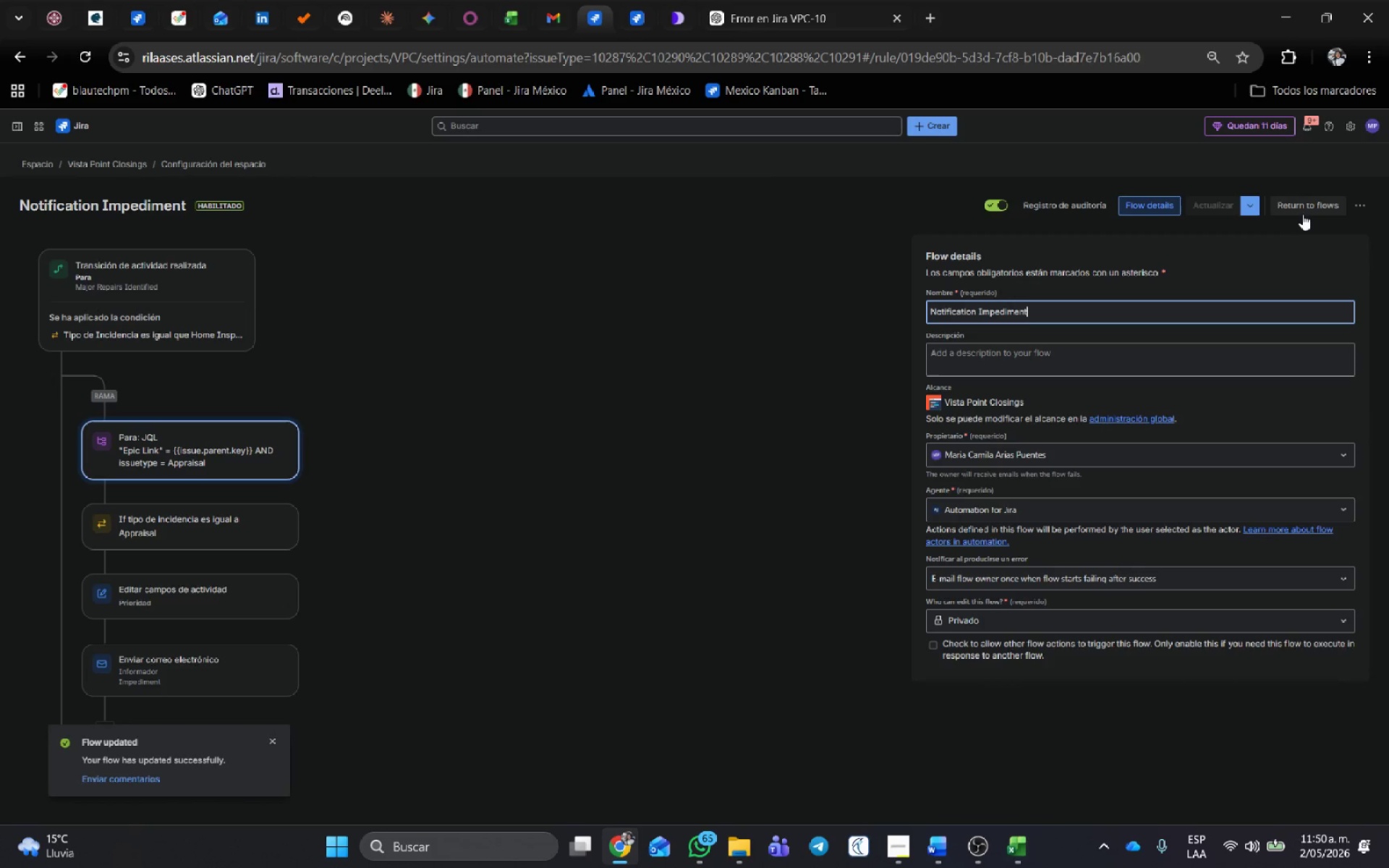 
left_click([1302, 207])
 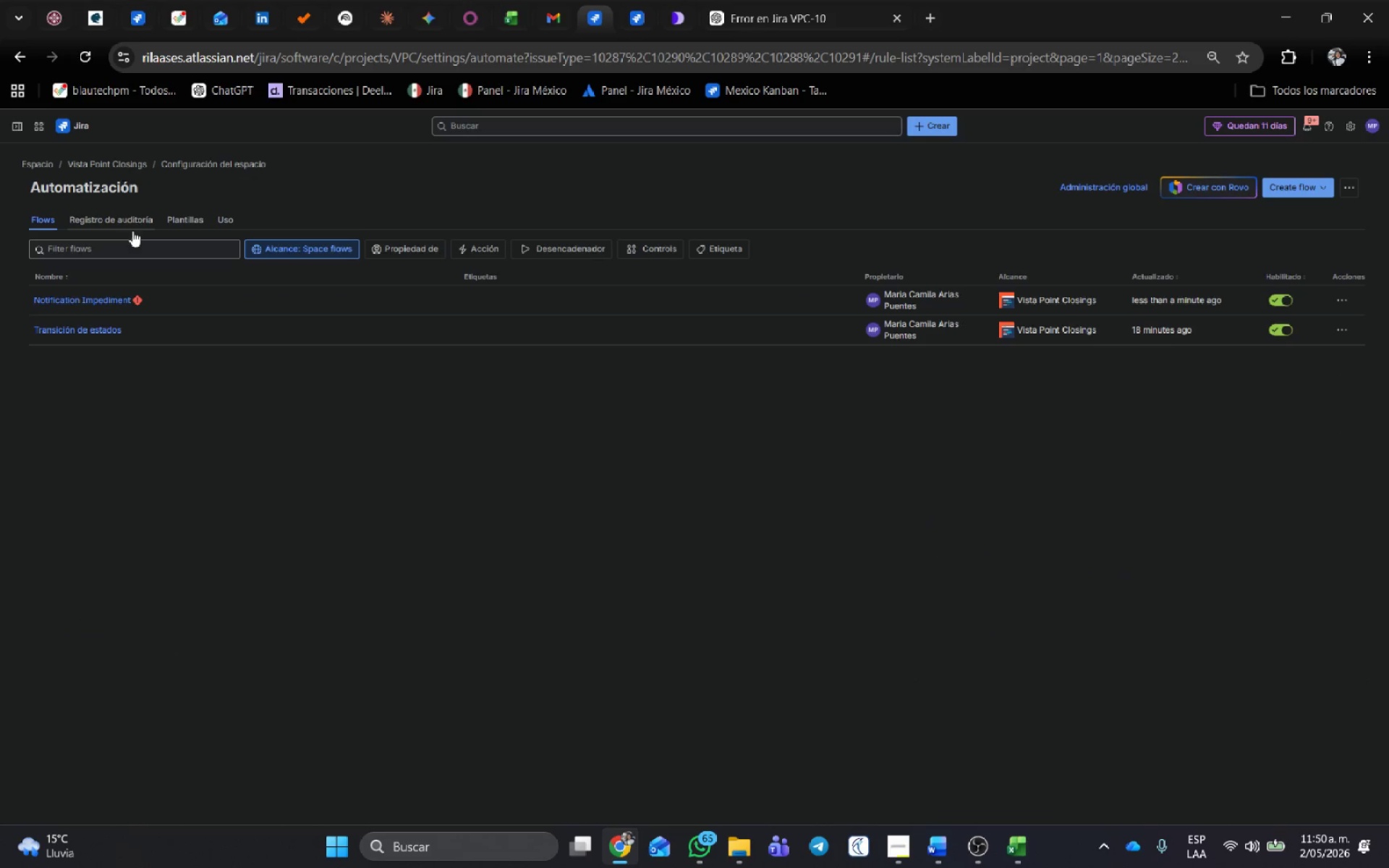 
left_click([136, 224])
 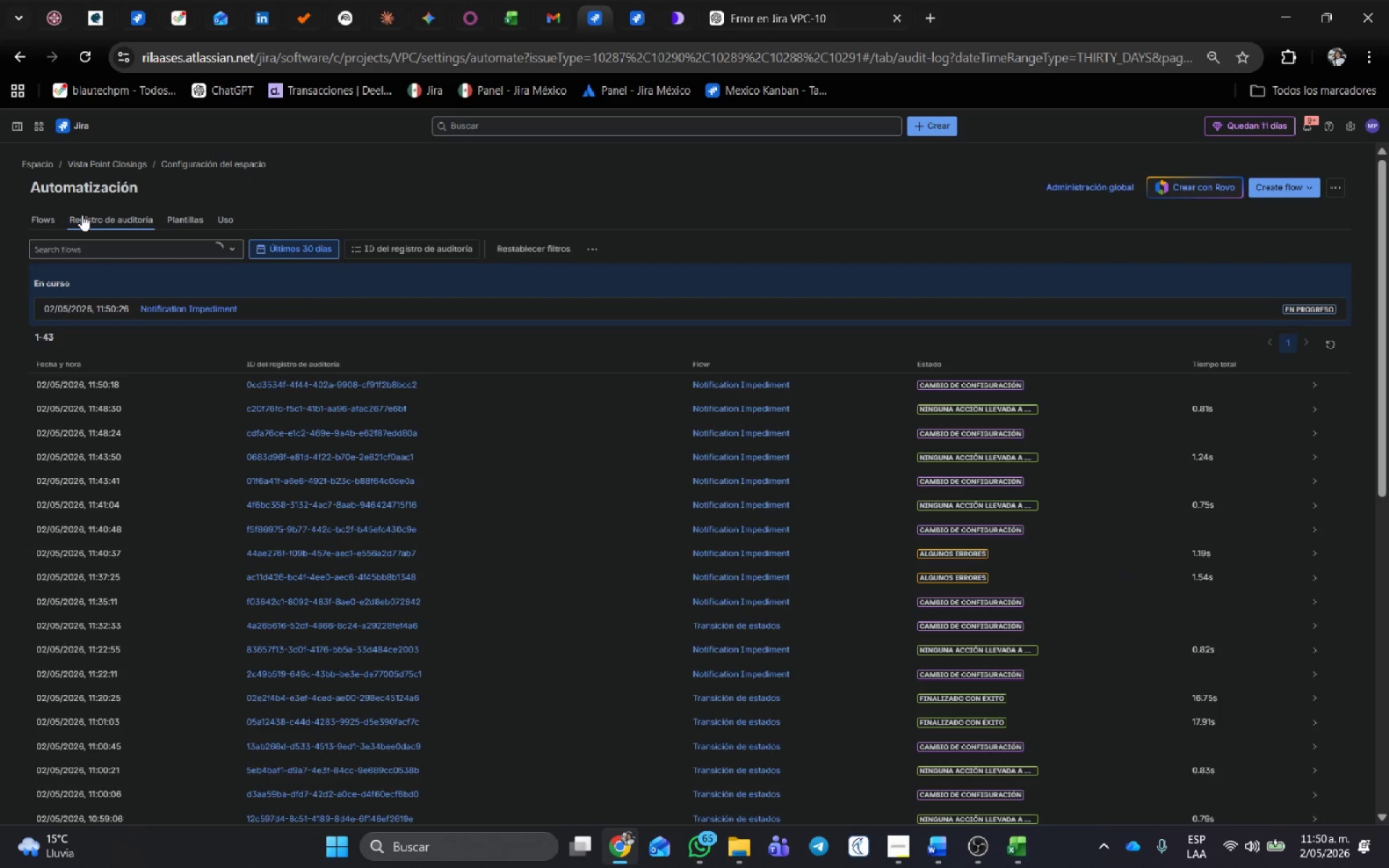 
wait(5.56)
 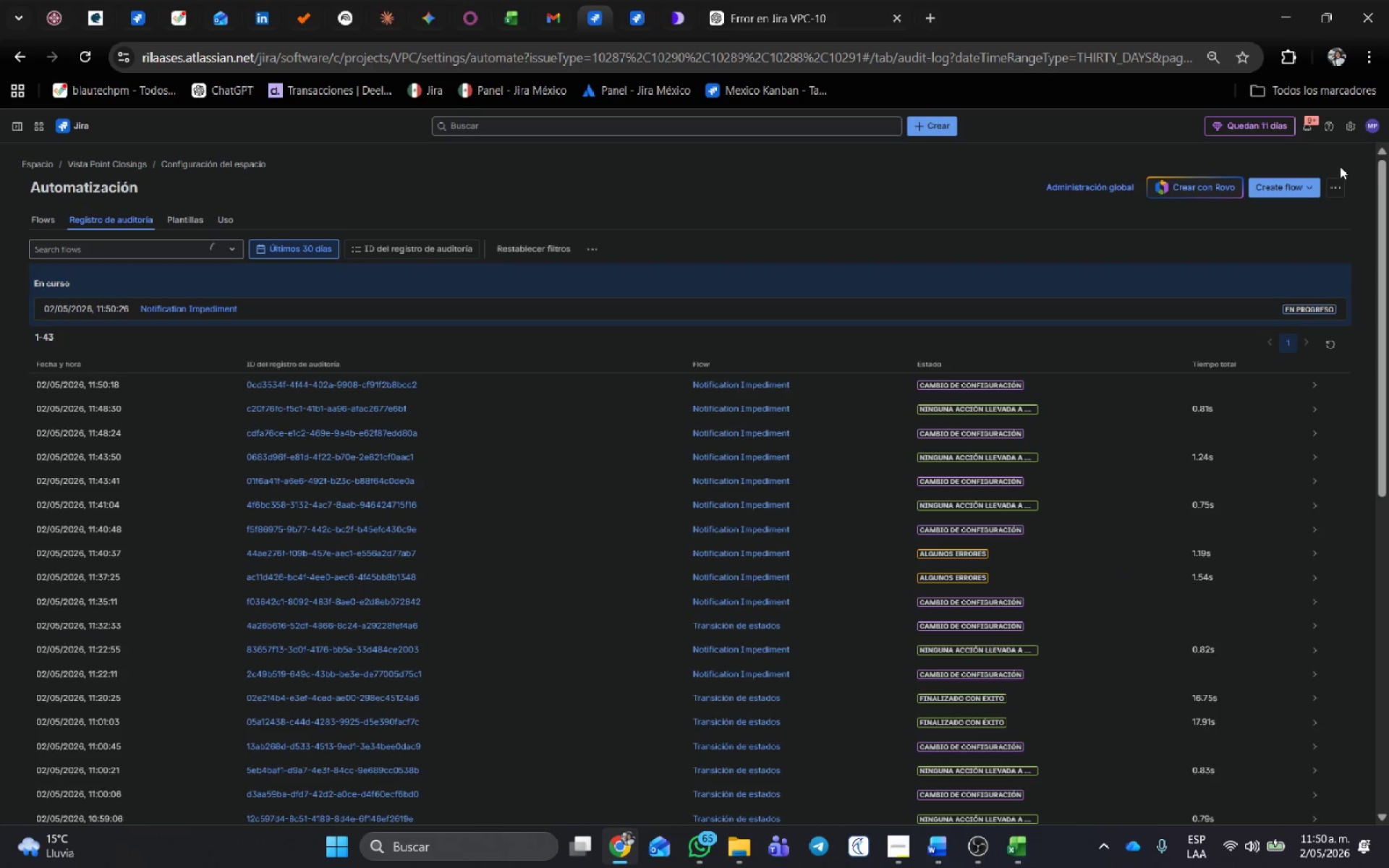 
scroll: coordinate [161, 317], scroll_direction: up, amount: 4.0
 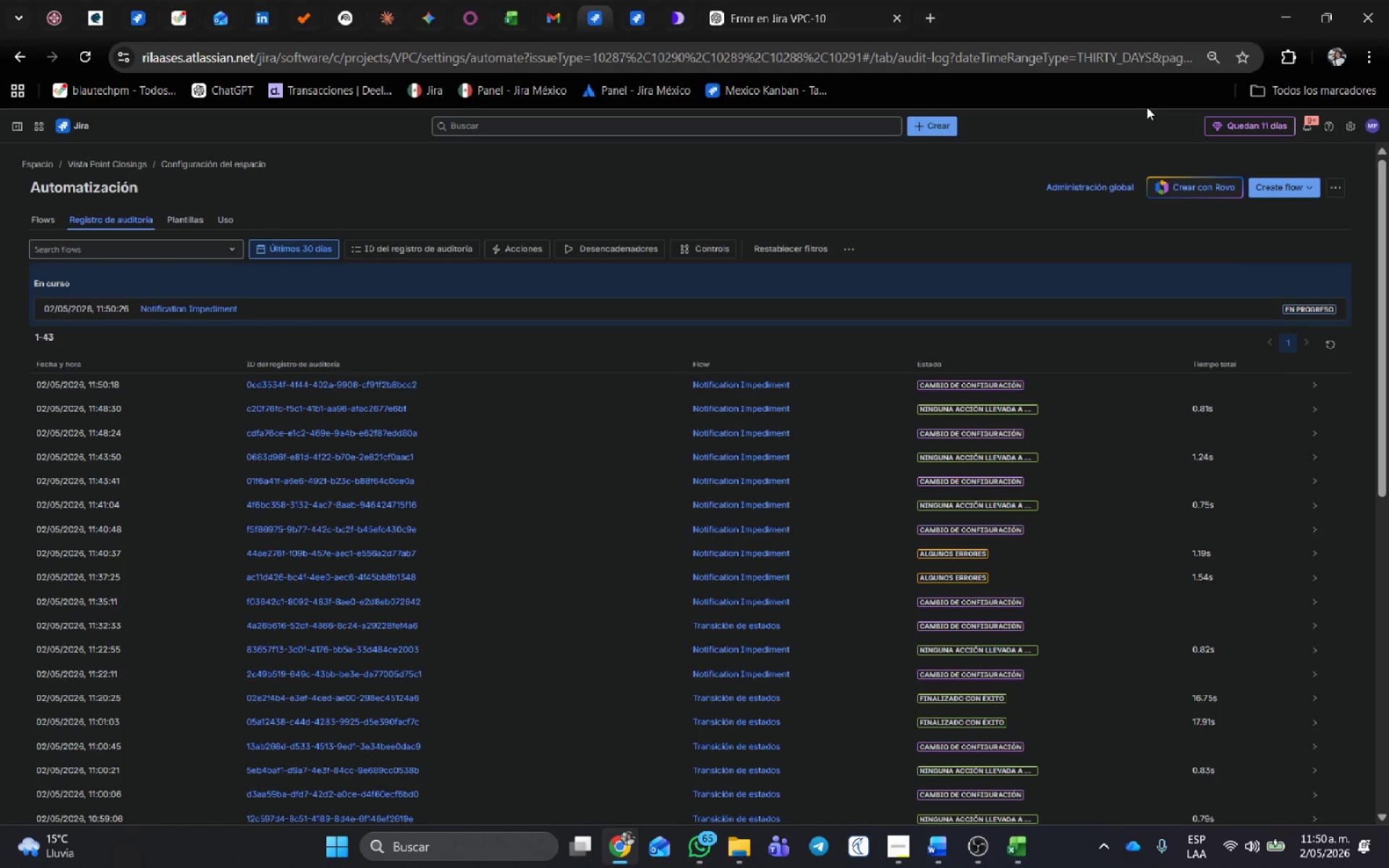 
wait(5.51)
 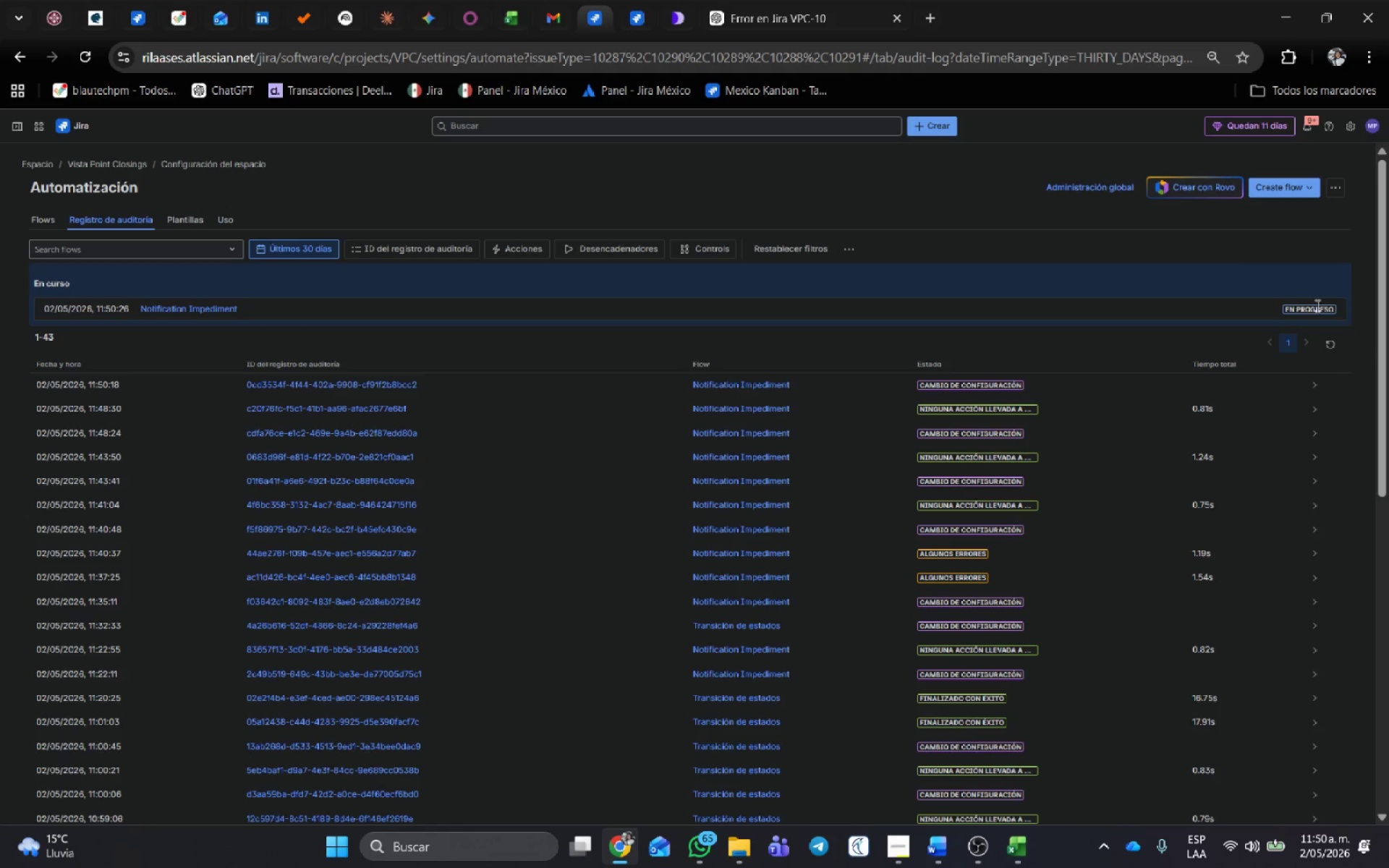 
key(Control+Shift+ShiftLeft)
 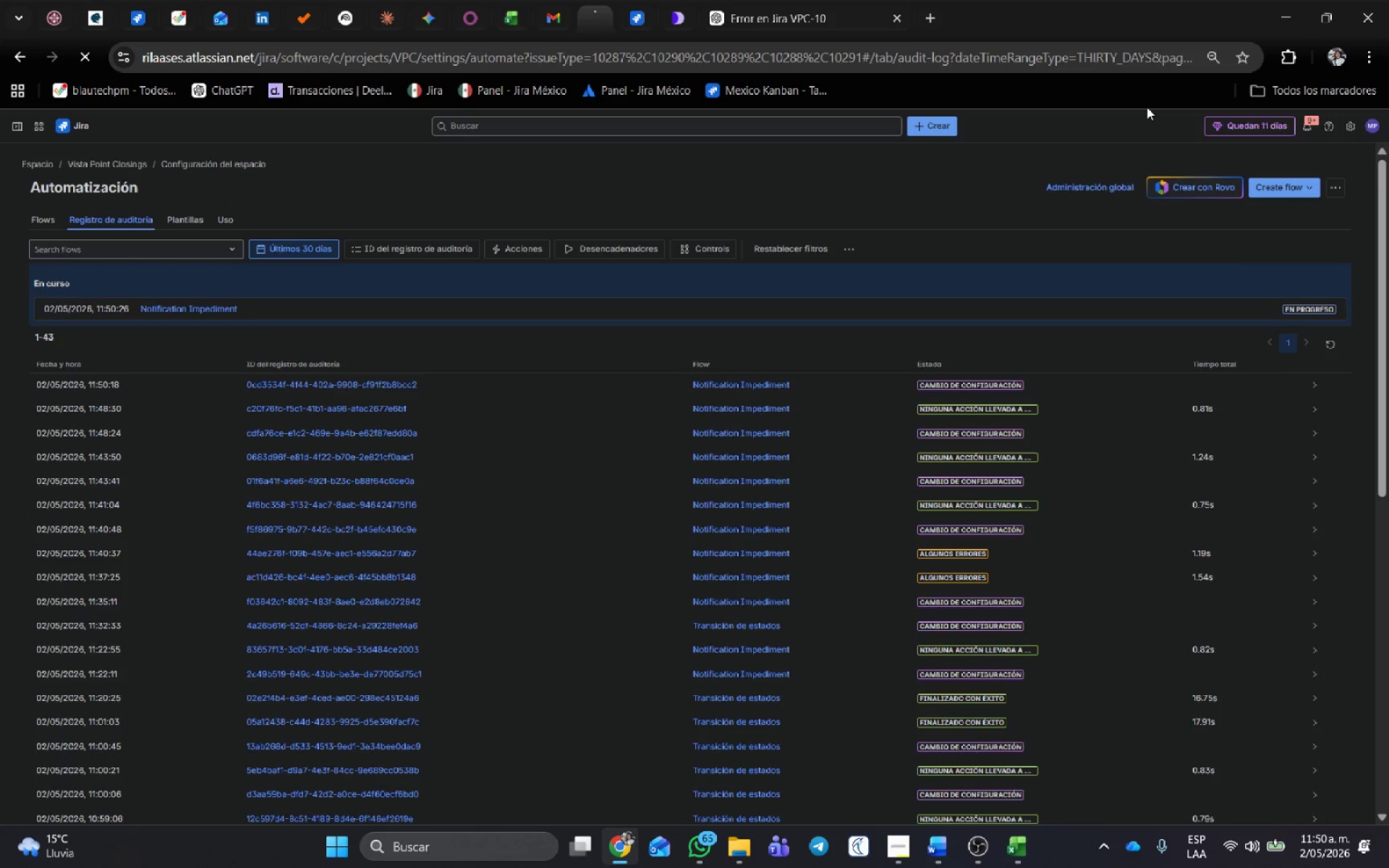 
key(Control+Shift+R)
 